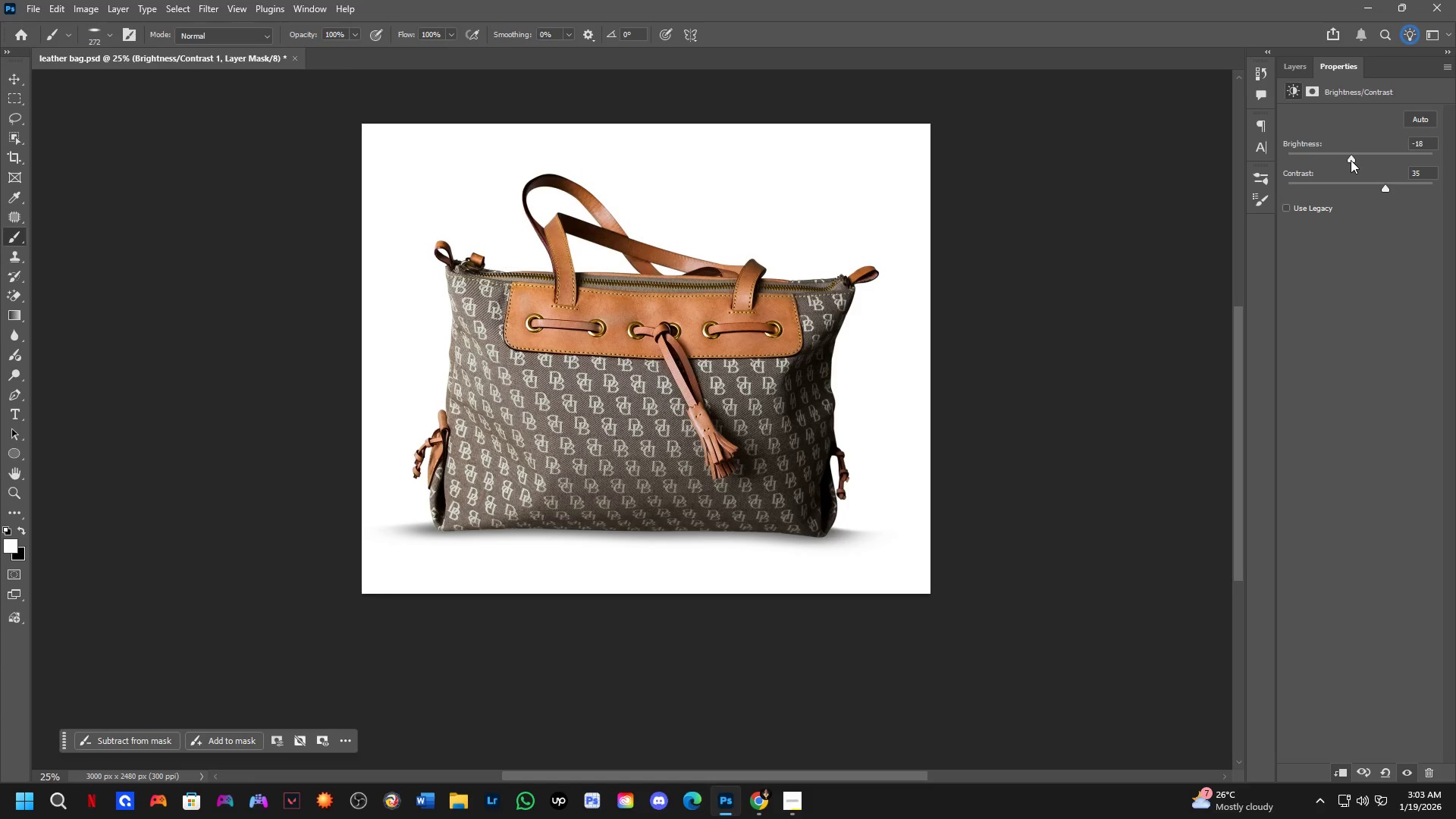 
left_click_drag(start_coordinate=[1351, 160], to_coordinate=[1346, 159])
 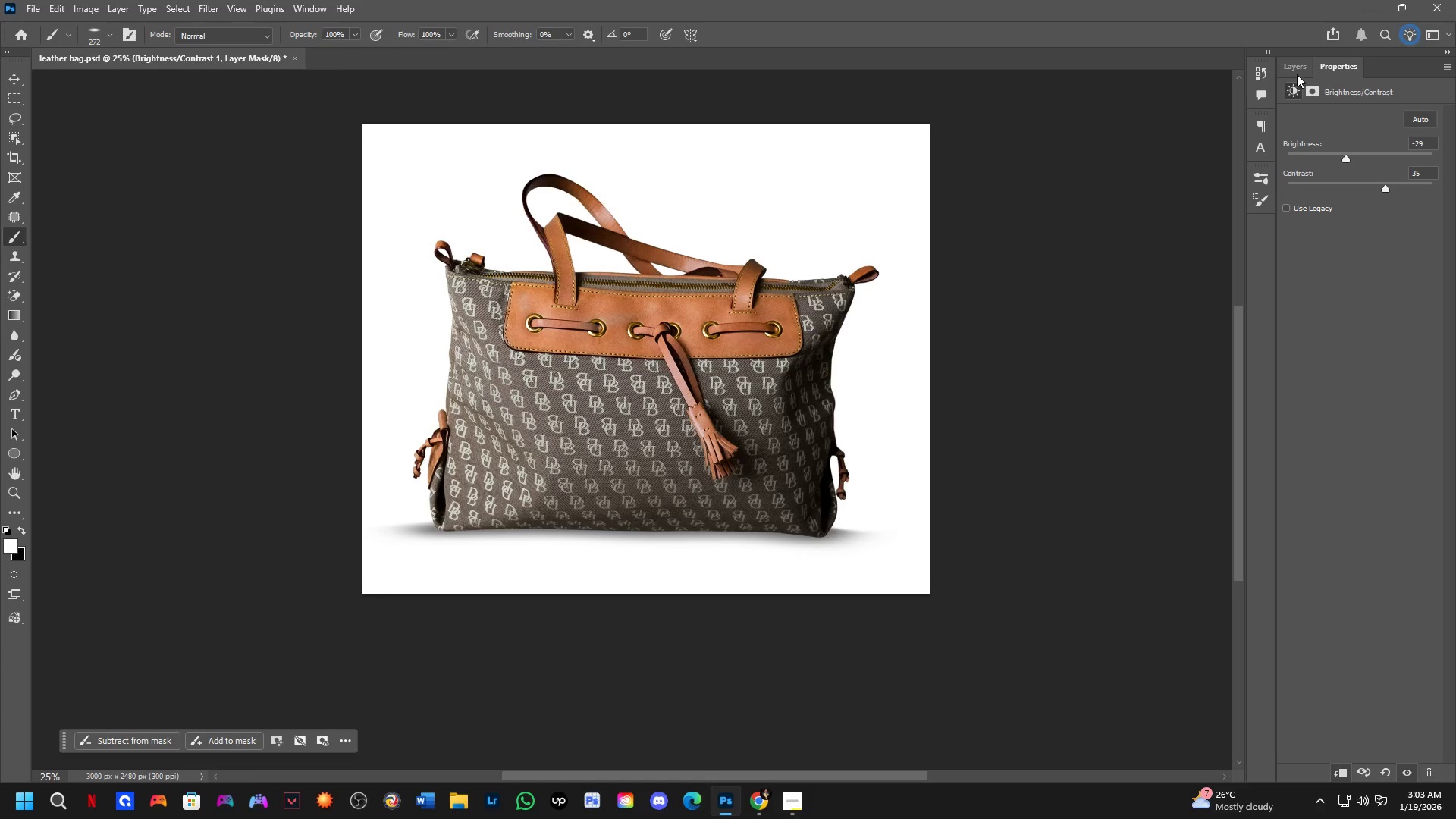 
left_click([1297, 74])
 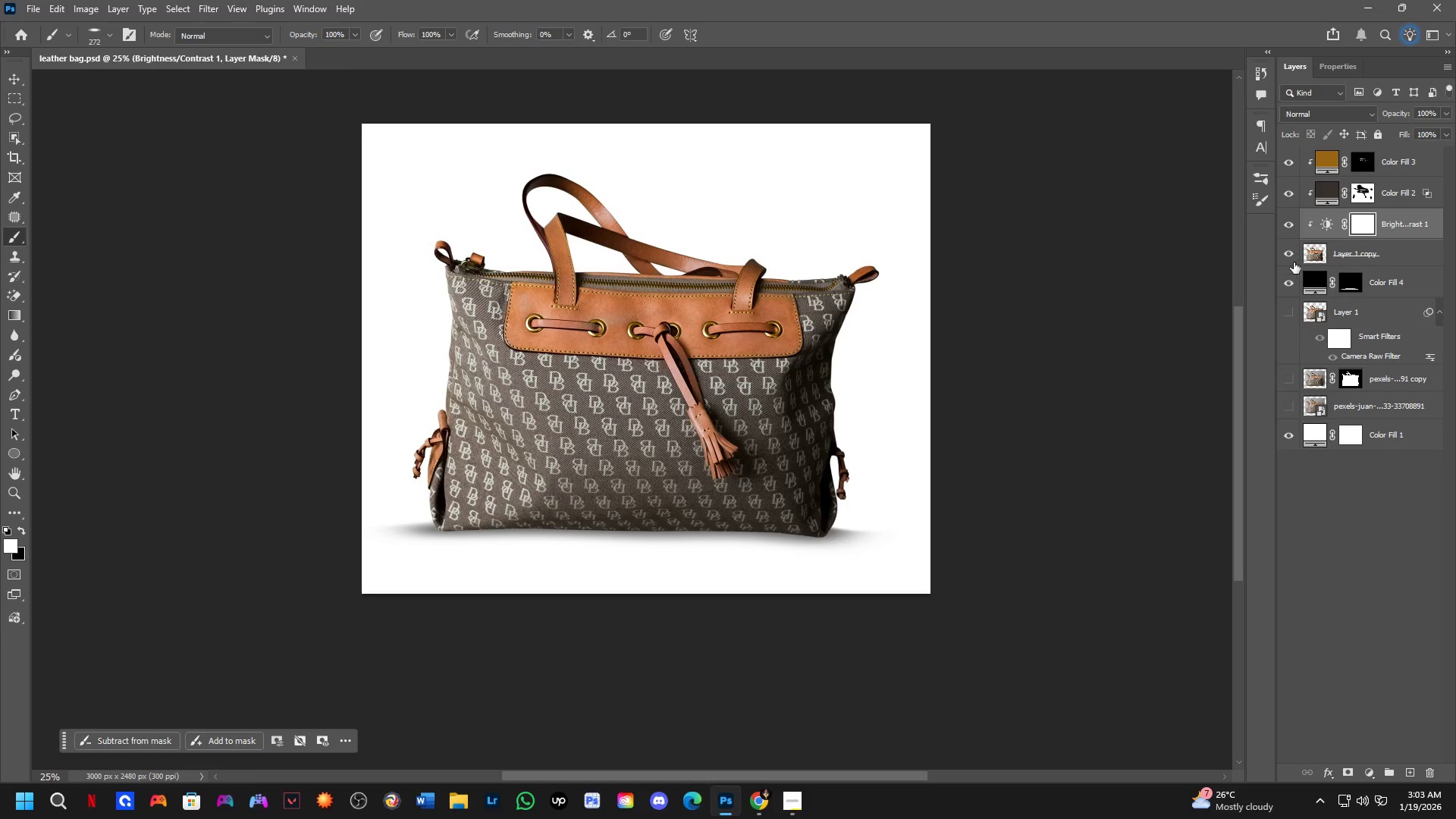 
left_click([1289, 283])
 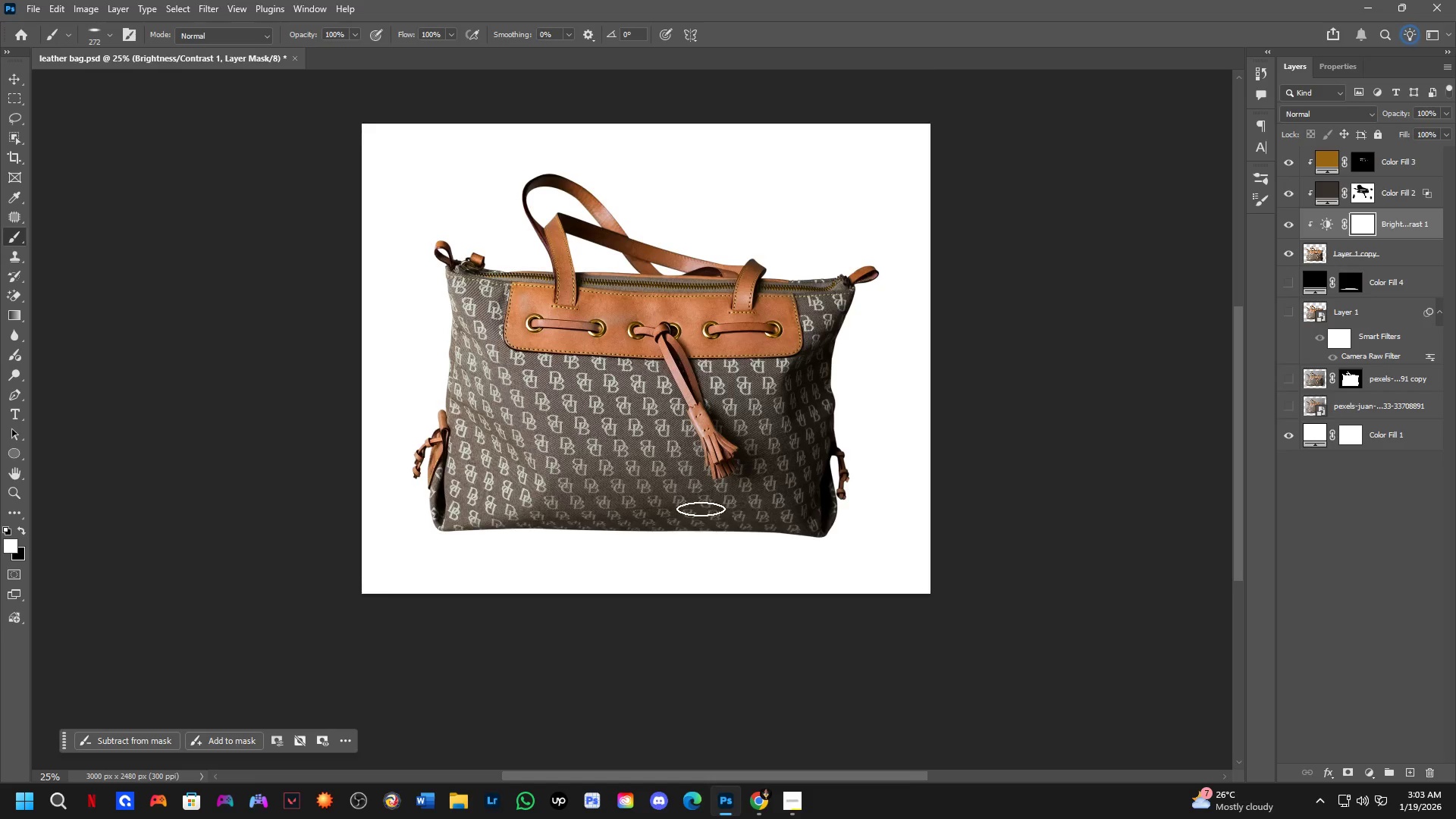 
hold_key(key=Space, duration=0.39)
 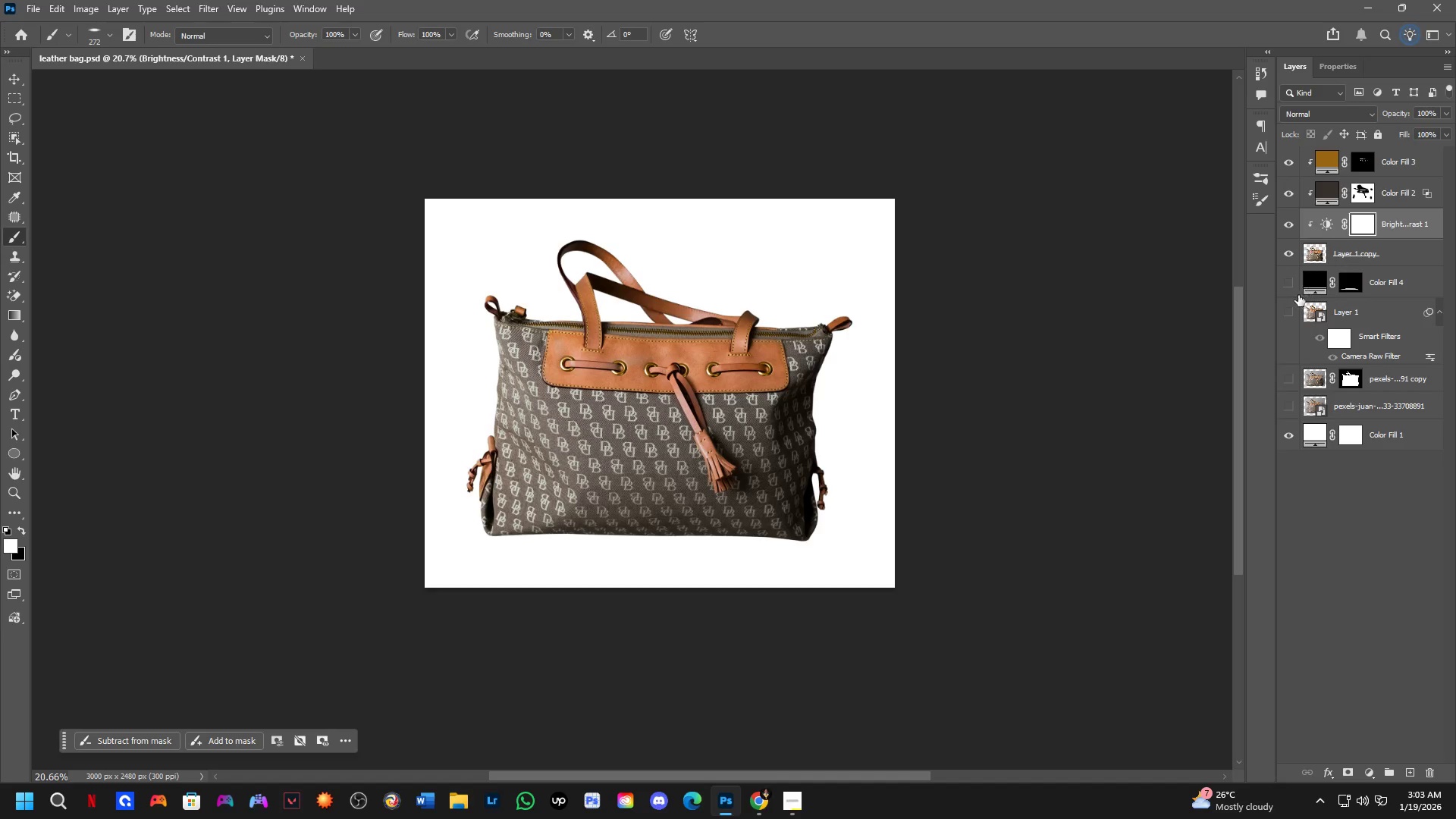 
left_click_drag(start_coordinate=[719, 522], to_coordinate=[723, 530])
 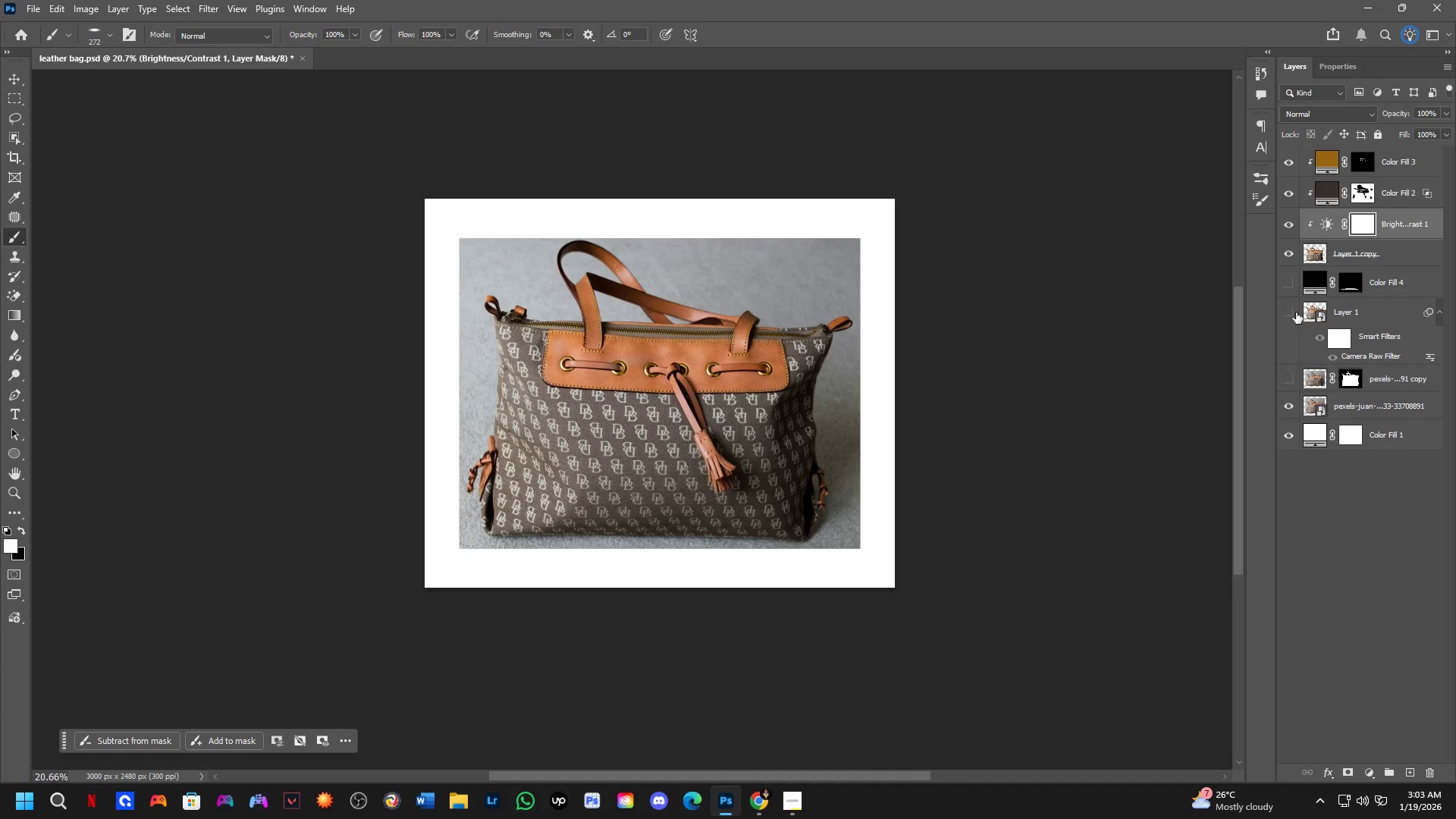 
scroll: coordinate [701, 509], scroll_direction: down, amount: 2.0
 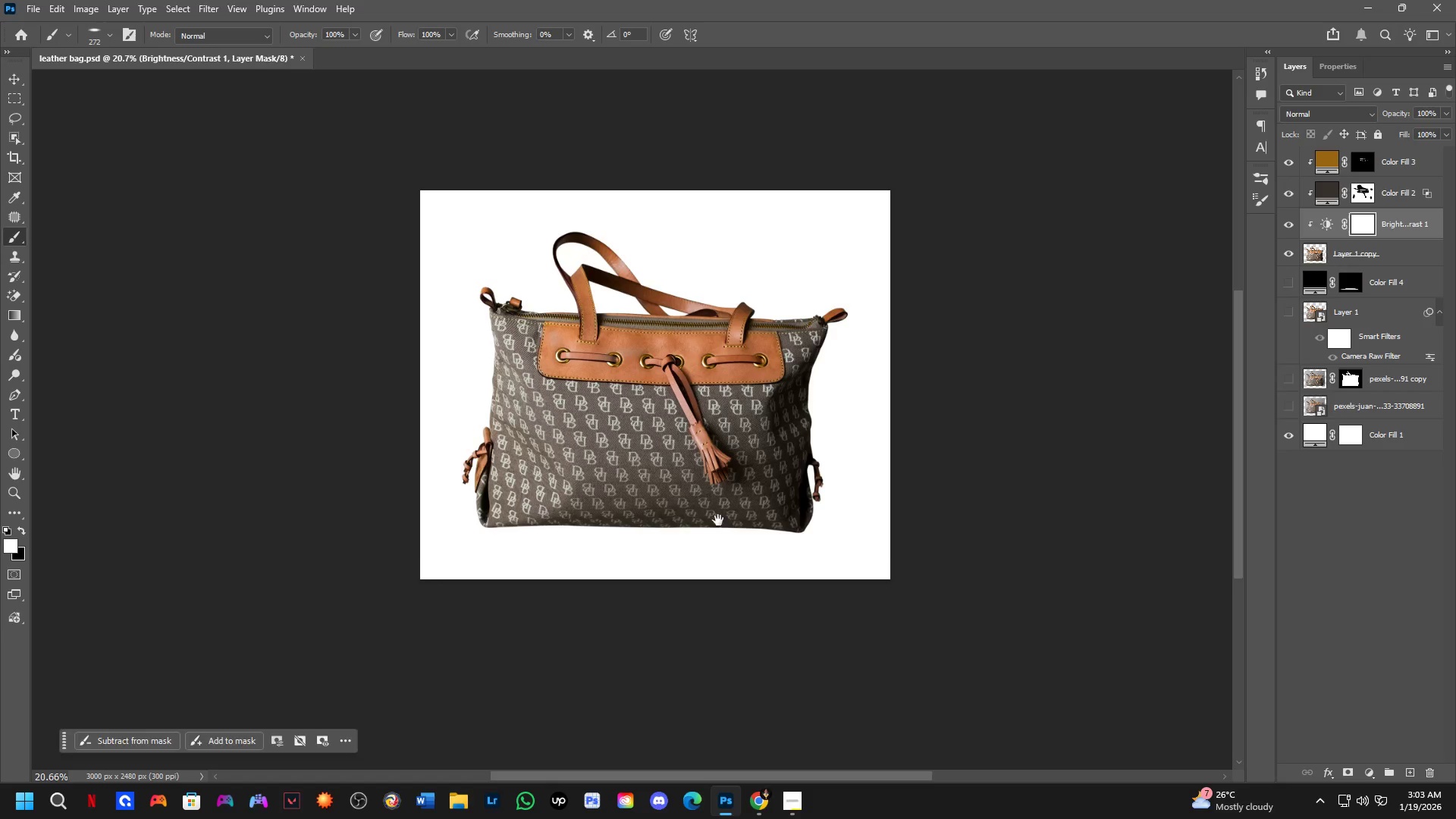 
left_click([1291, 257])
 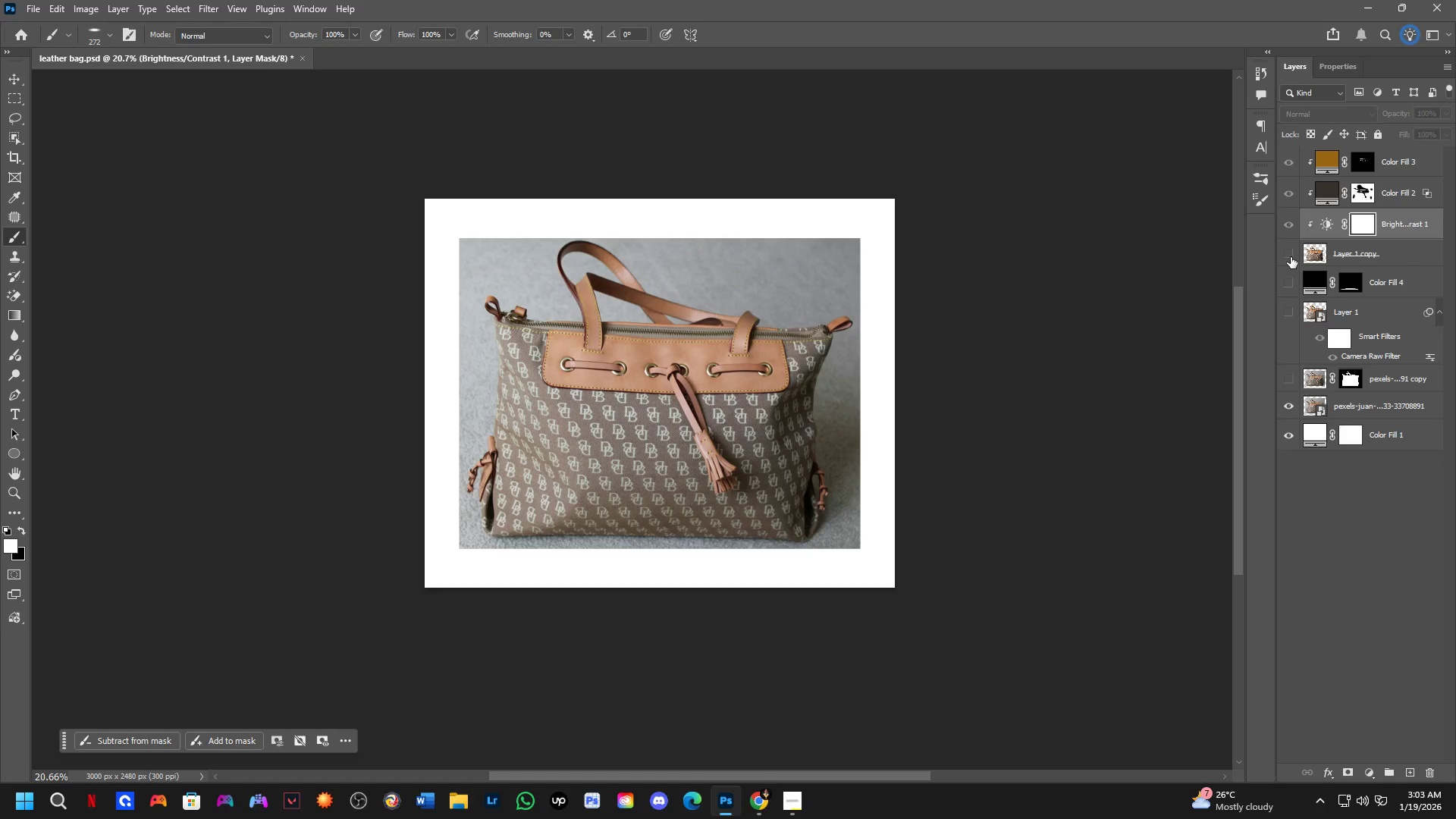 
left_click([1291, 257])
 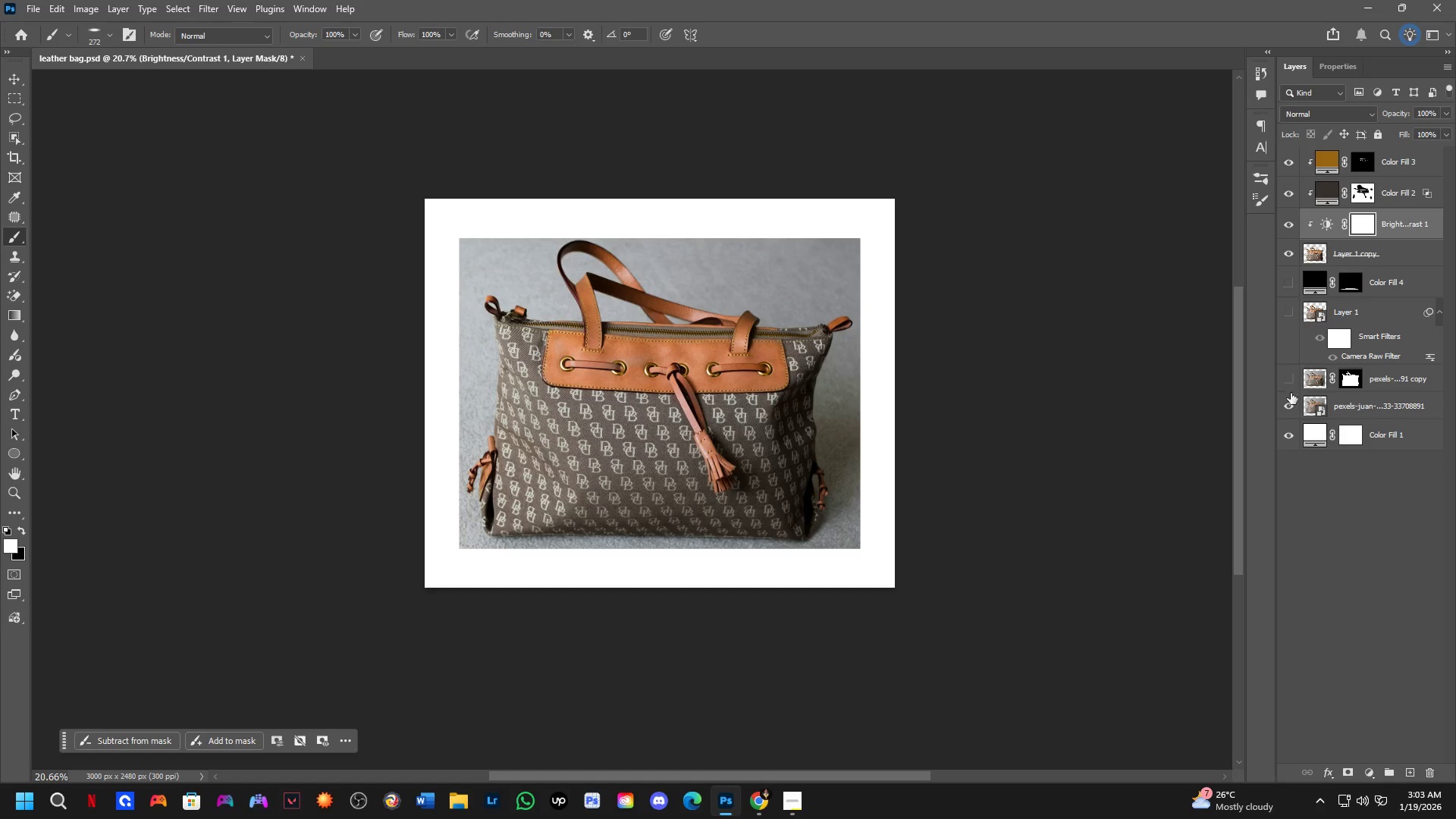 
left_click([1291, 405])
 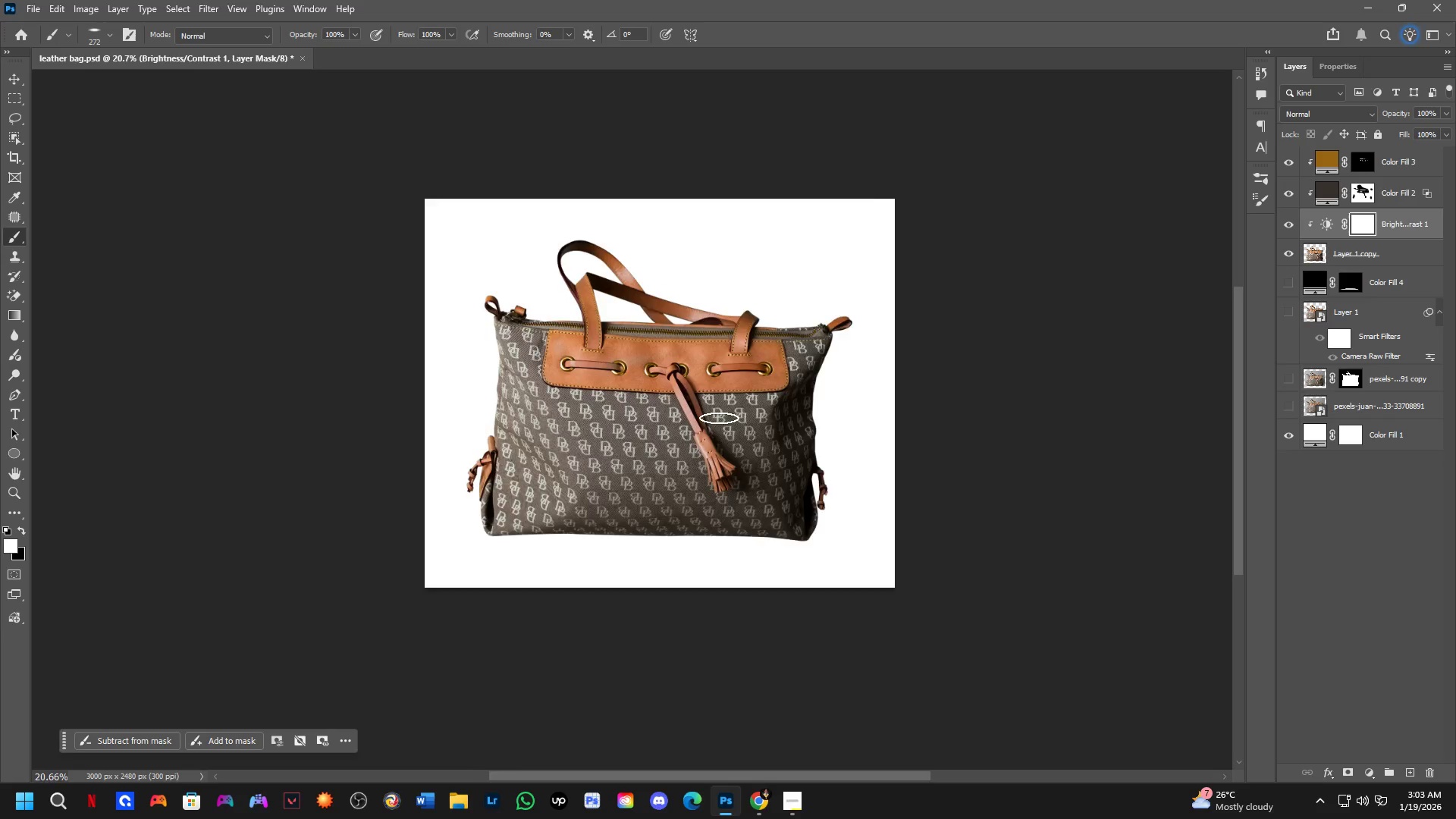 
scroll: coordinate [730, 452], scroll_direction: up, amount: 7.0
 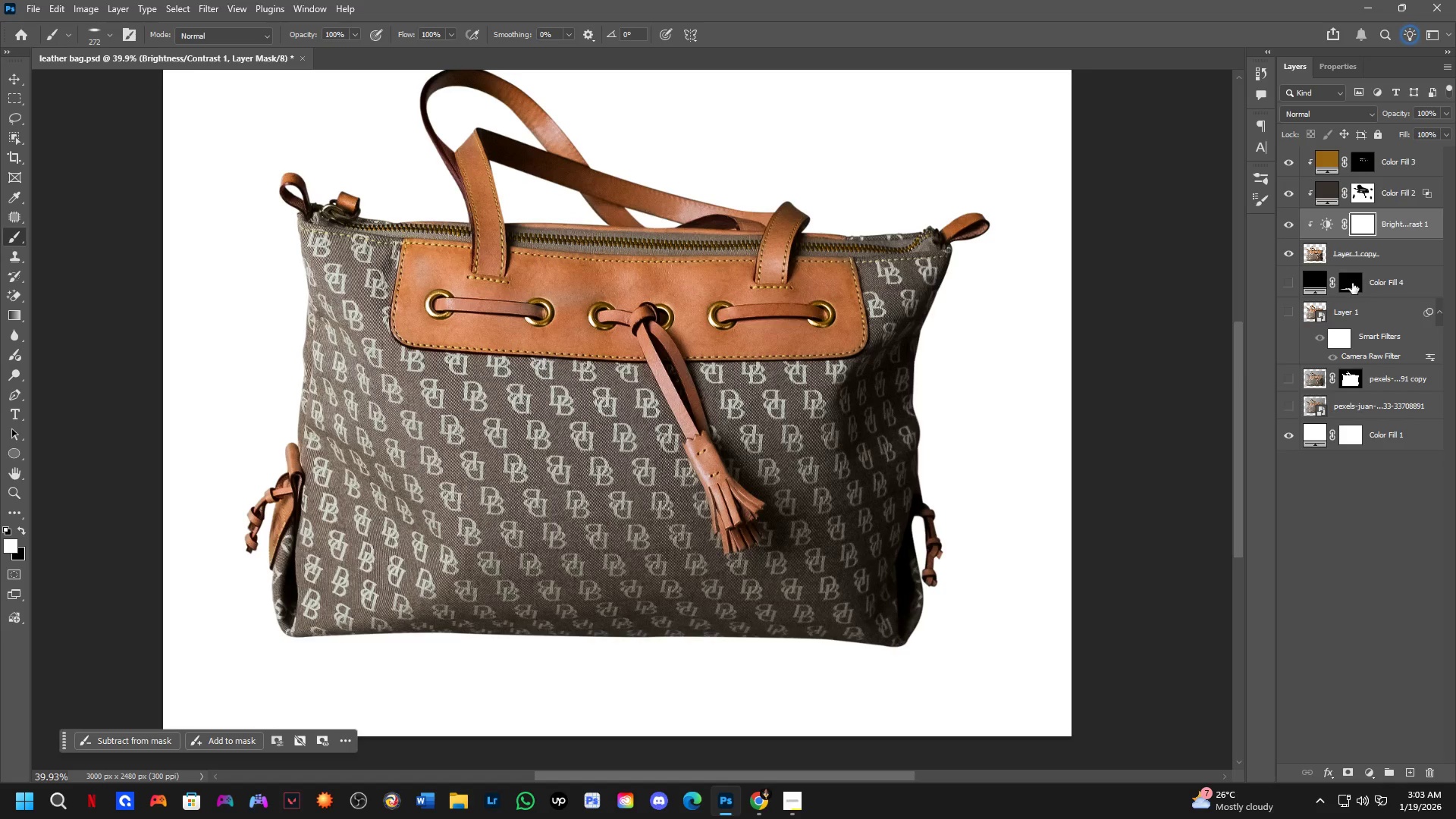 
left_click([1352, 283])
 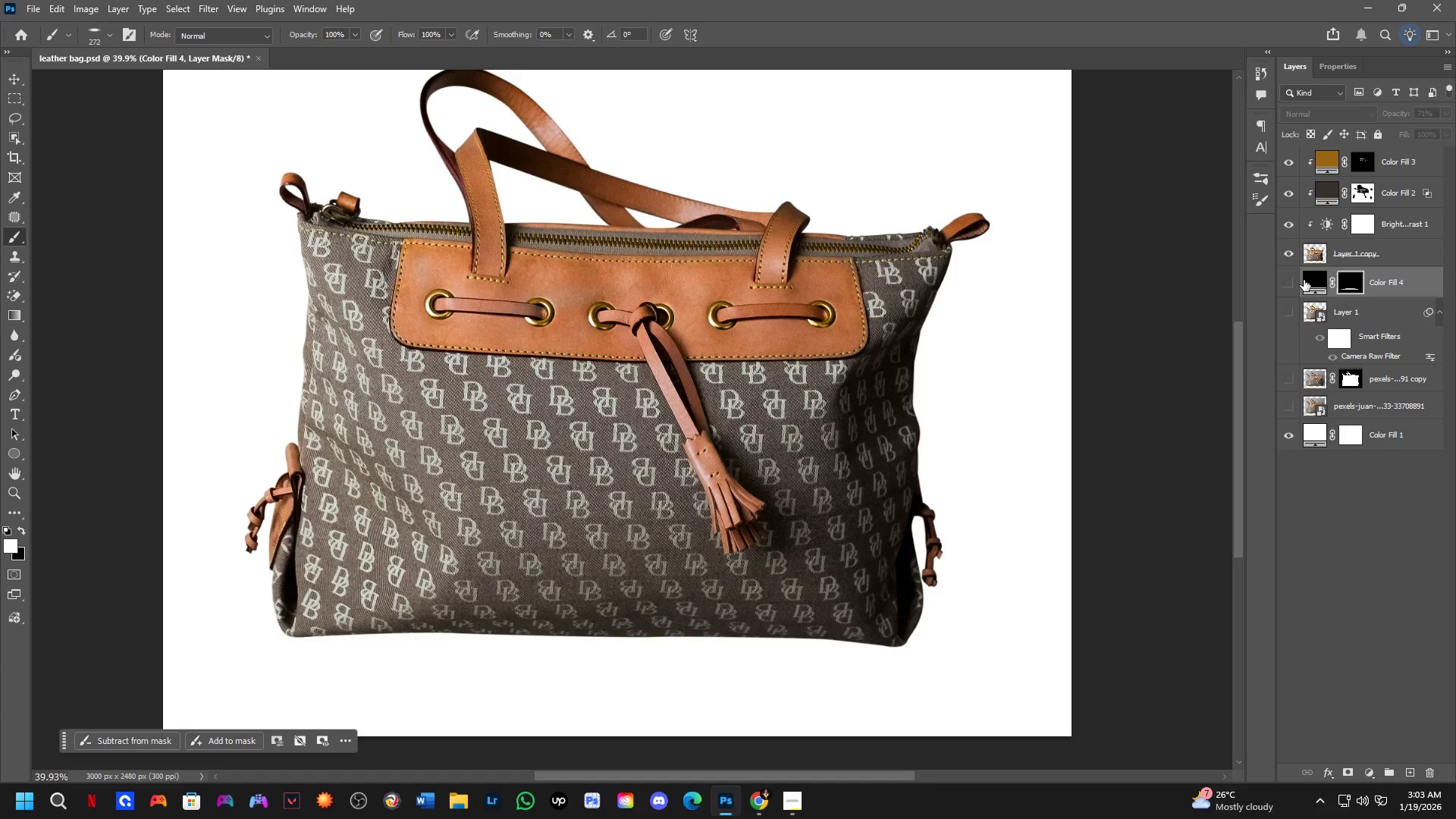 
left_click([1283, 283])
 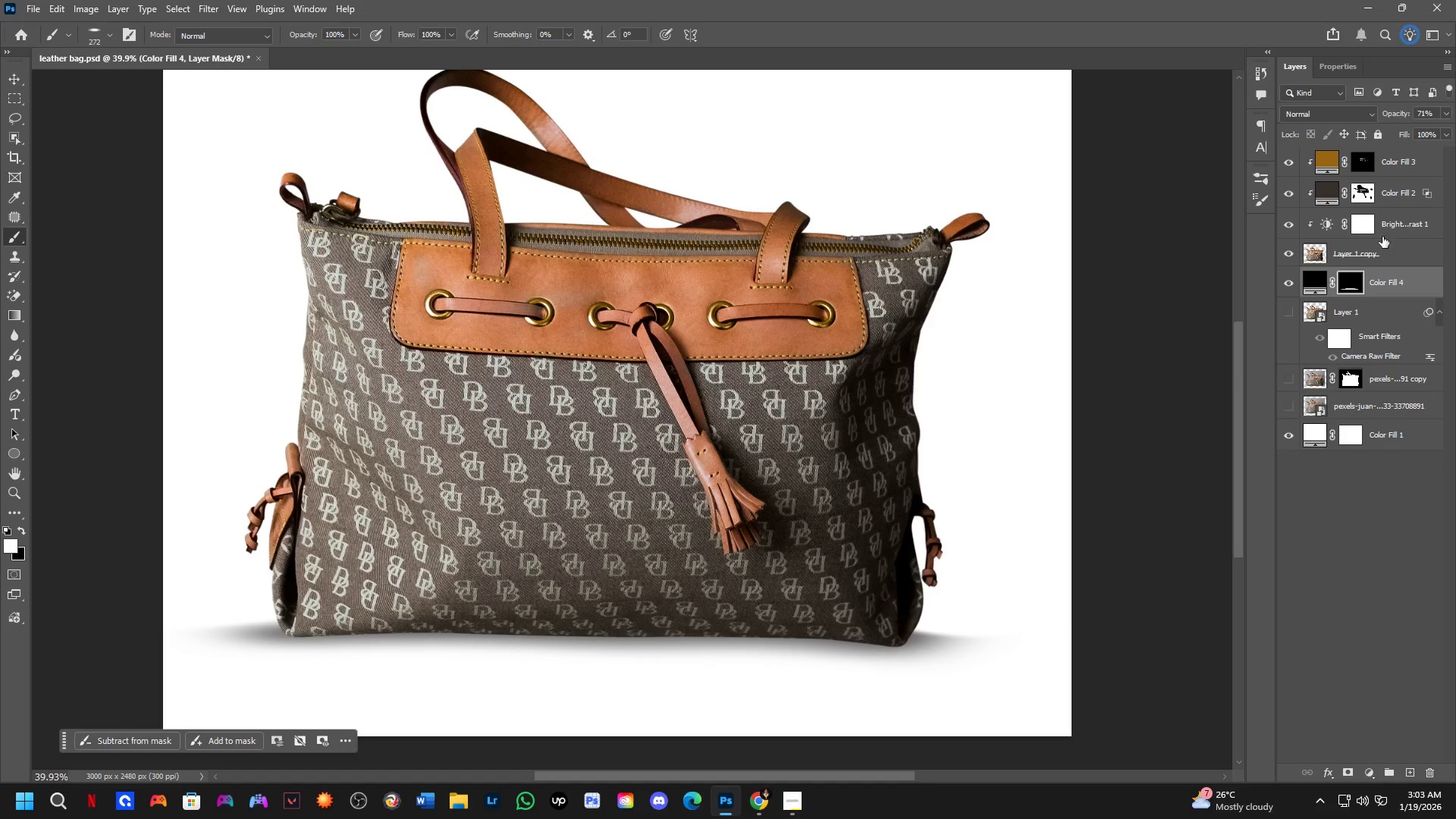 
left_click_drag(start_coordinate=[1401, 114], to_coordinate=[1455, 131])
 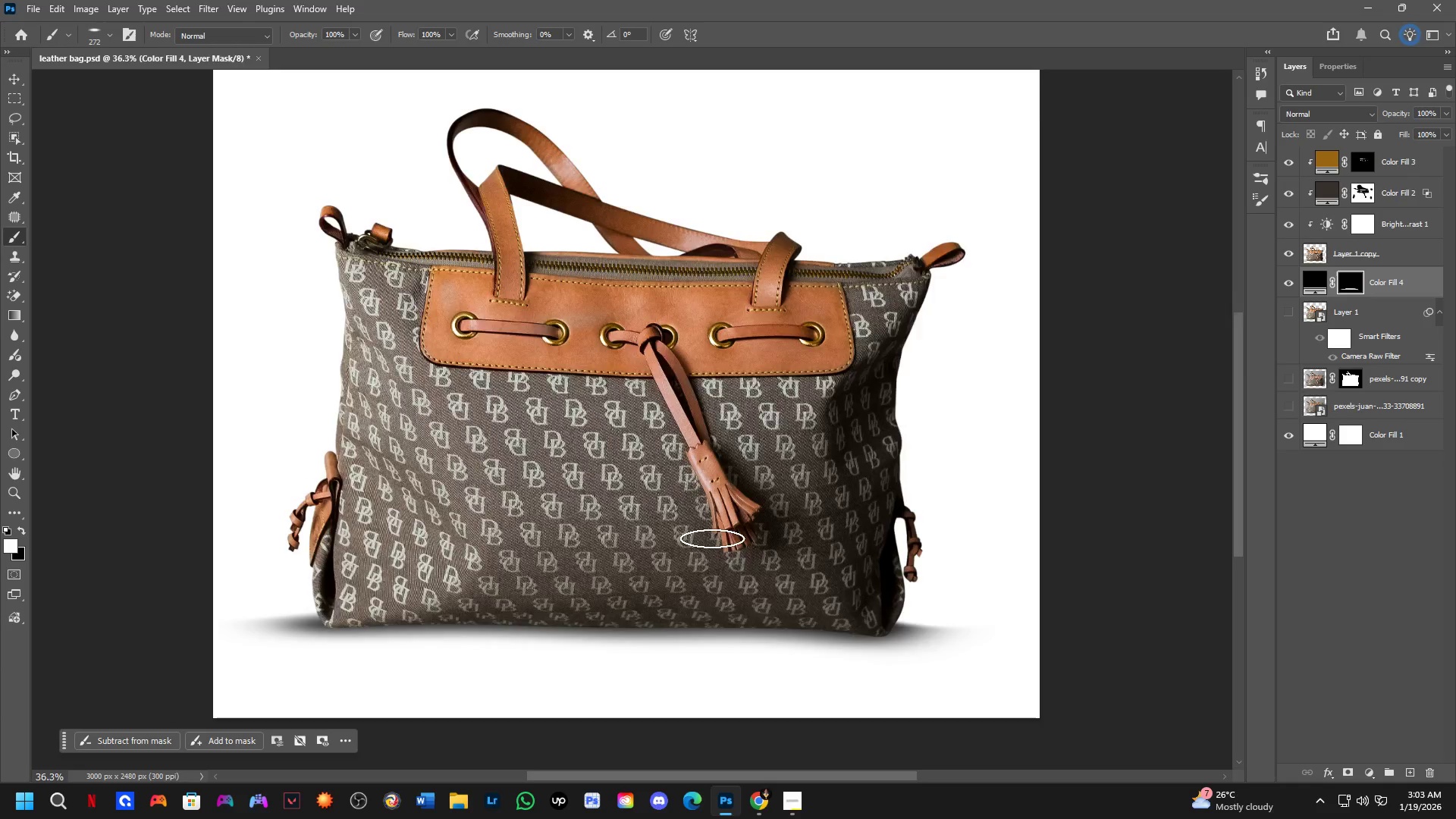 
scroll: coordinate [806, 598], scroll_direction: up, amount: 1.0
 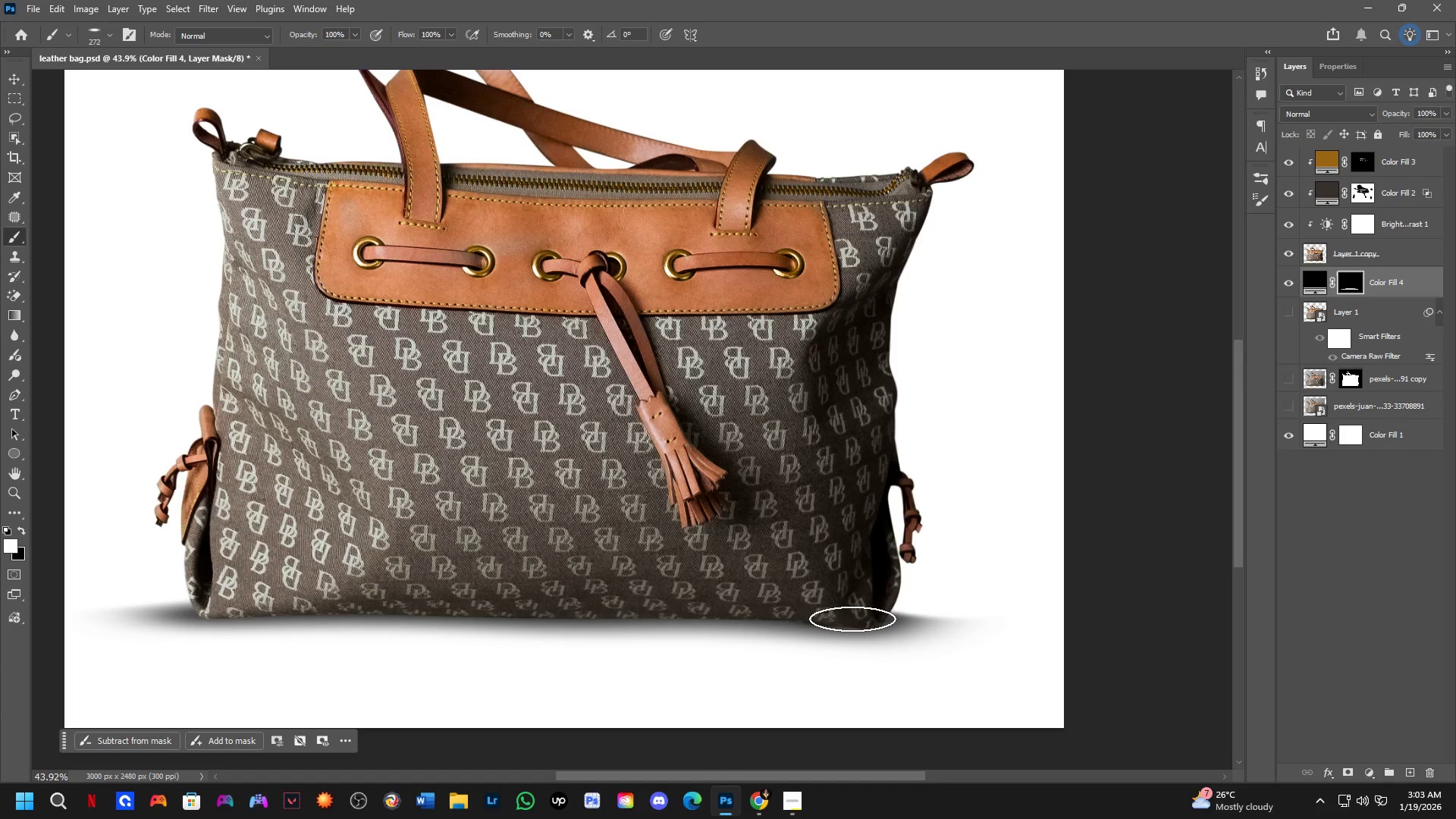 
double_click([852, 619])
 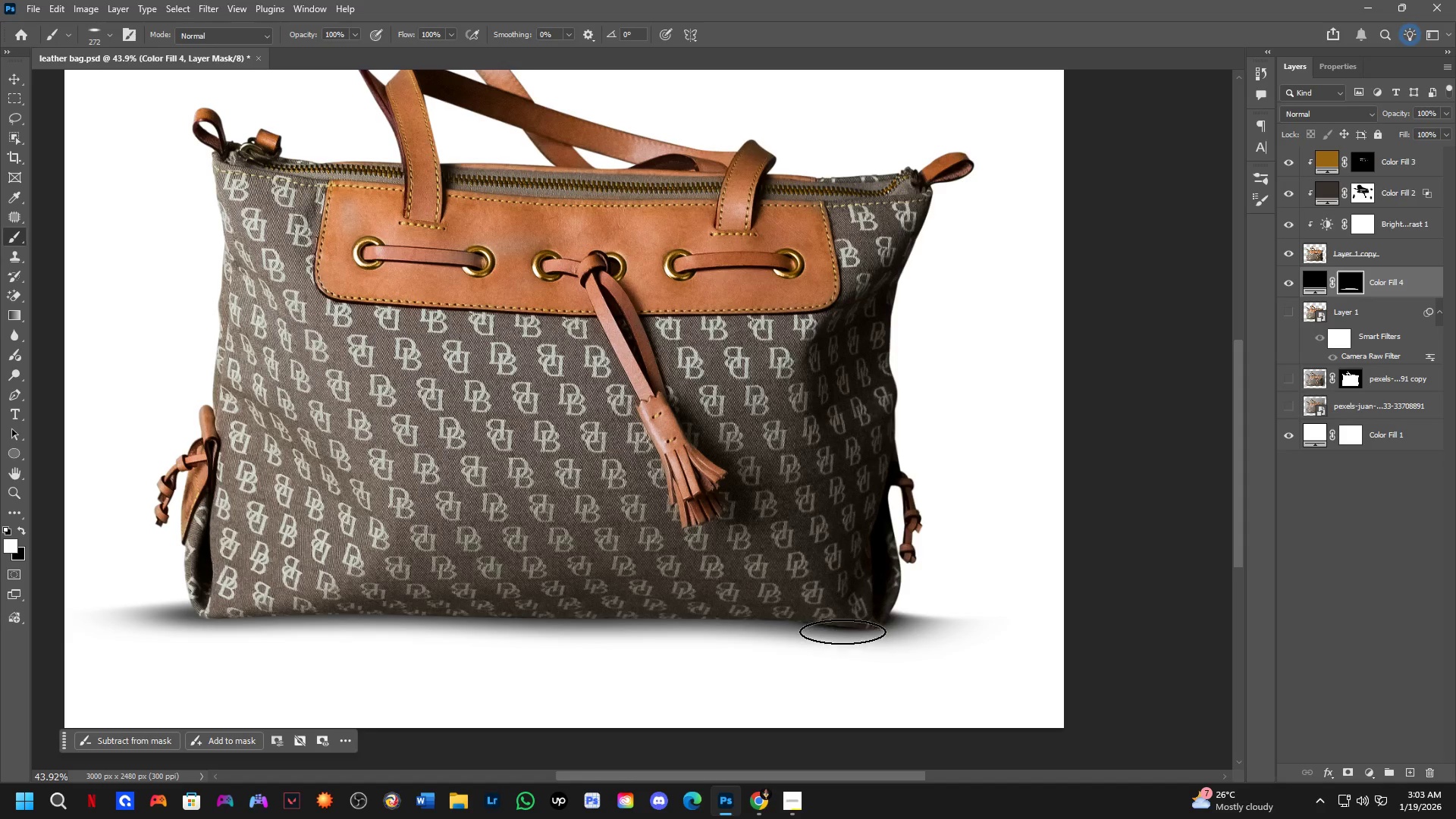 
key(Control+ControlLeft)
 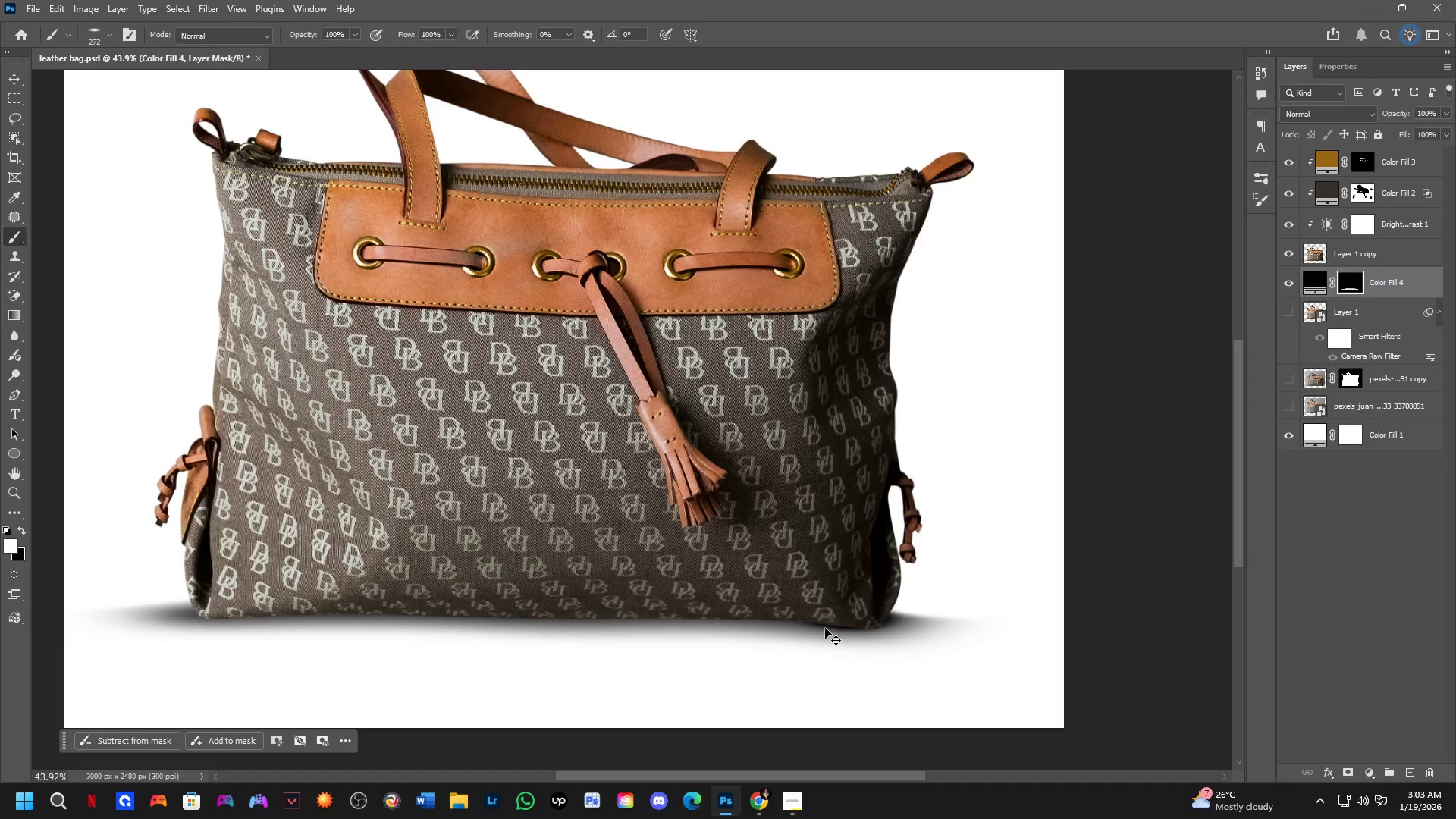 
key(Control+Z)
 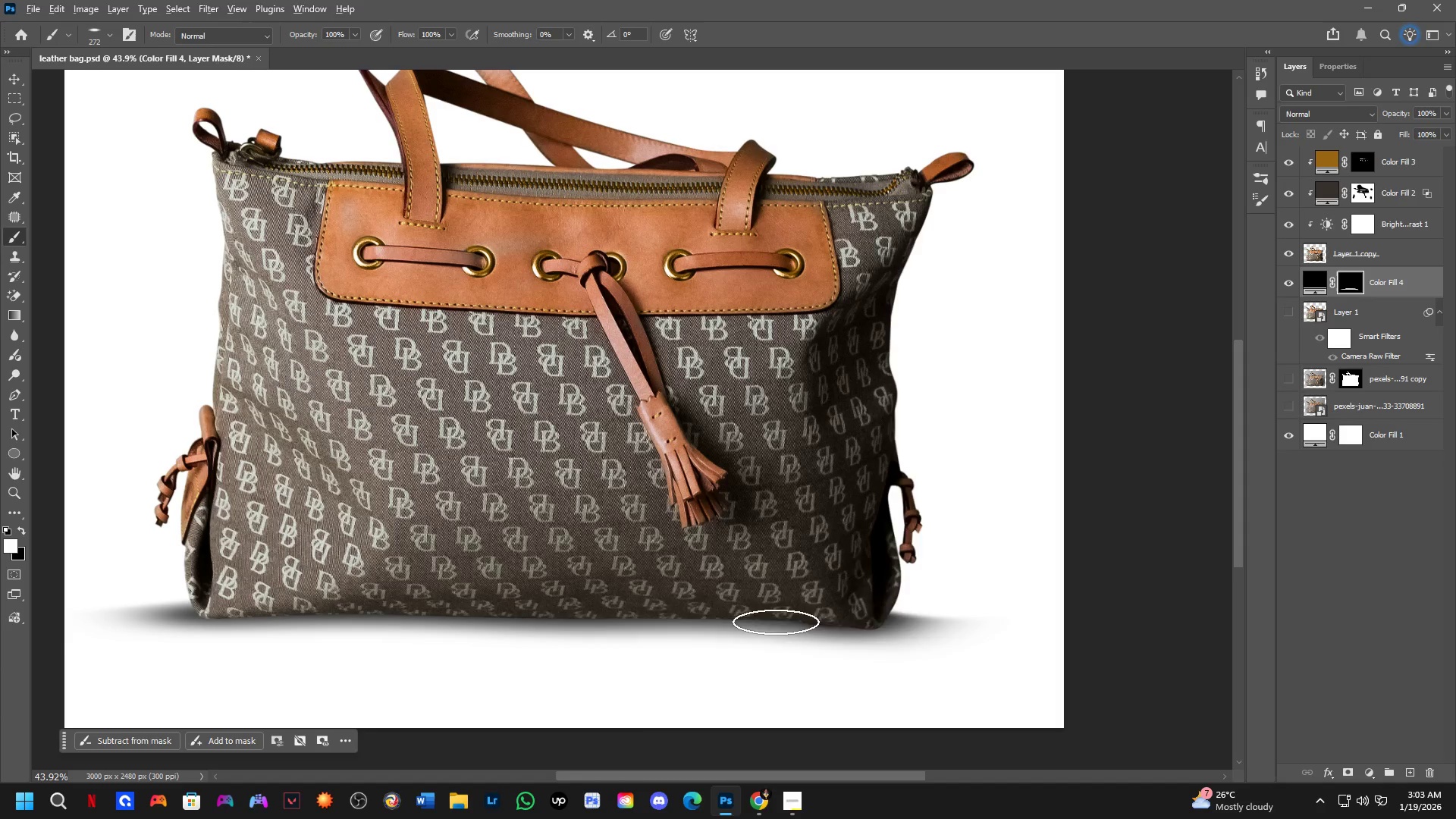 
hold_key(key=AltLeft, duration=1.45)
 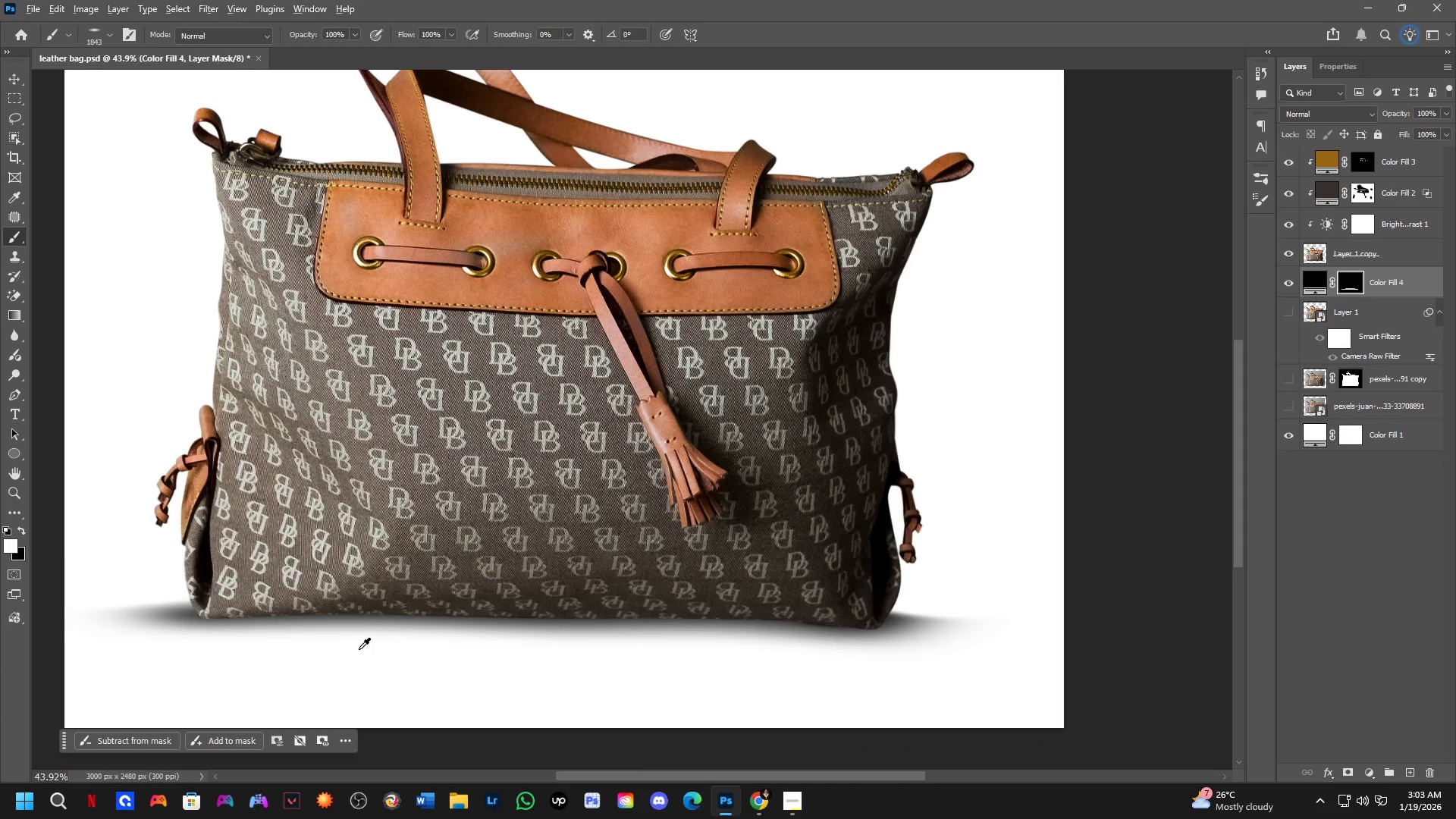 
hold_key(key=AltLeft, duration=0.53)
 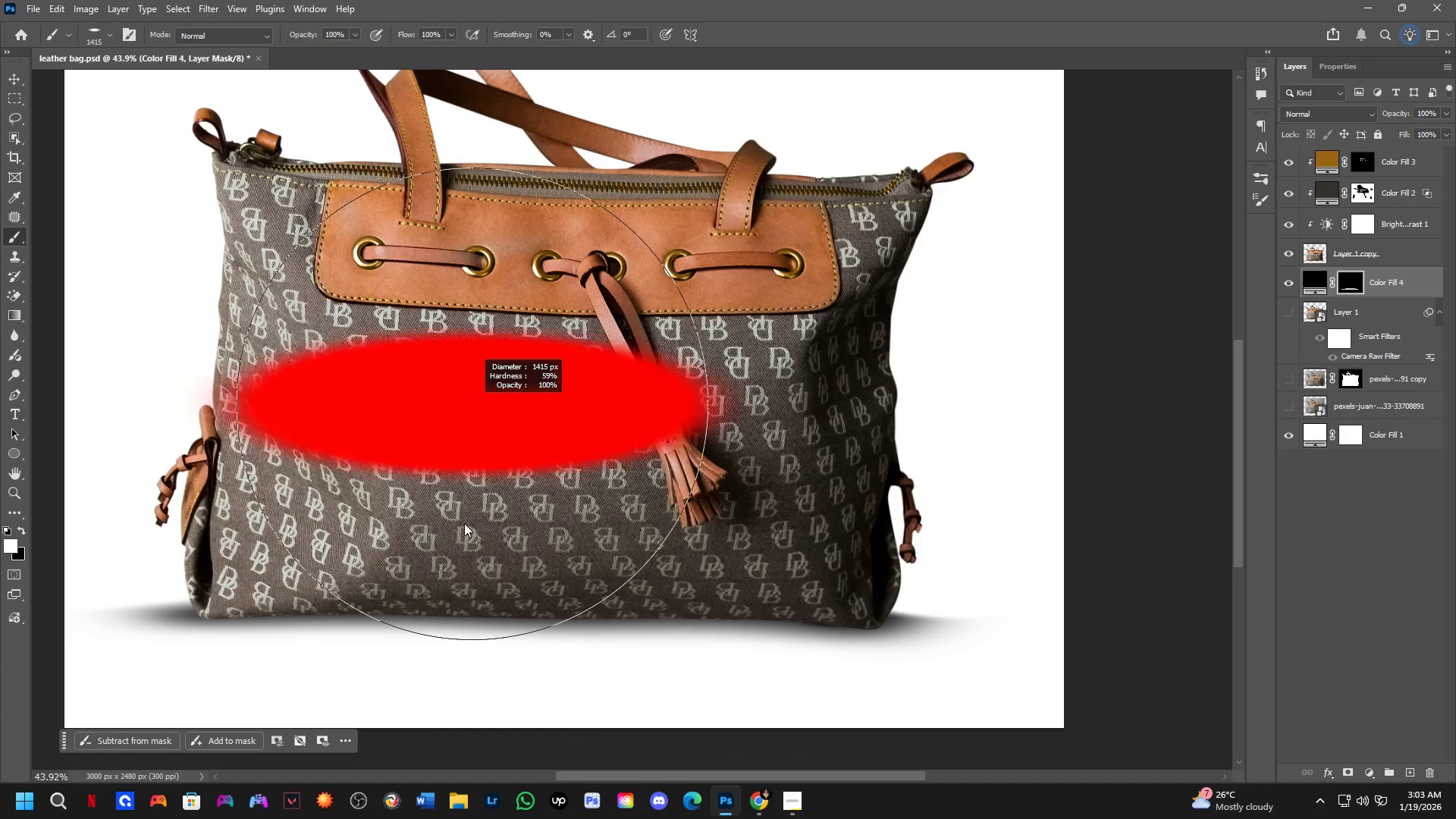 
hold_key(key=AltLeft, duration=0.31)
 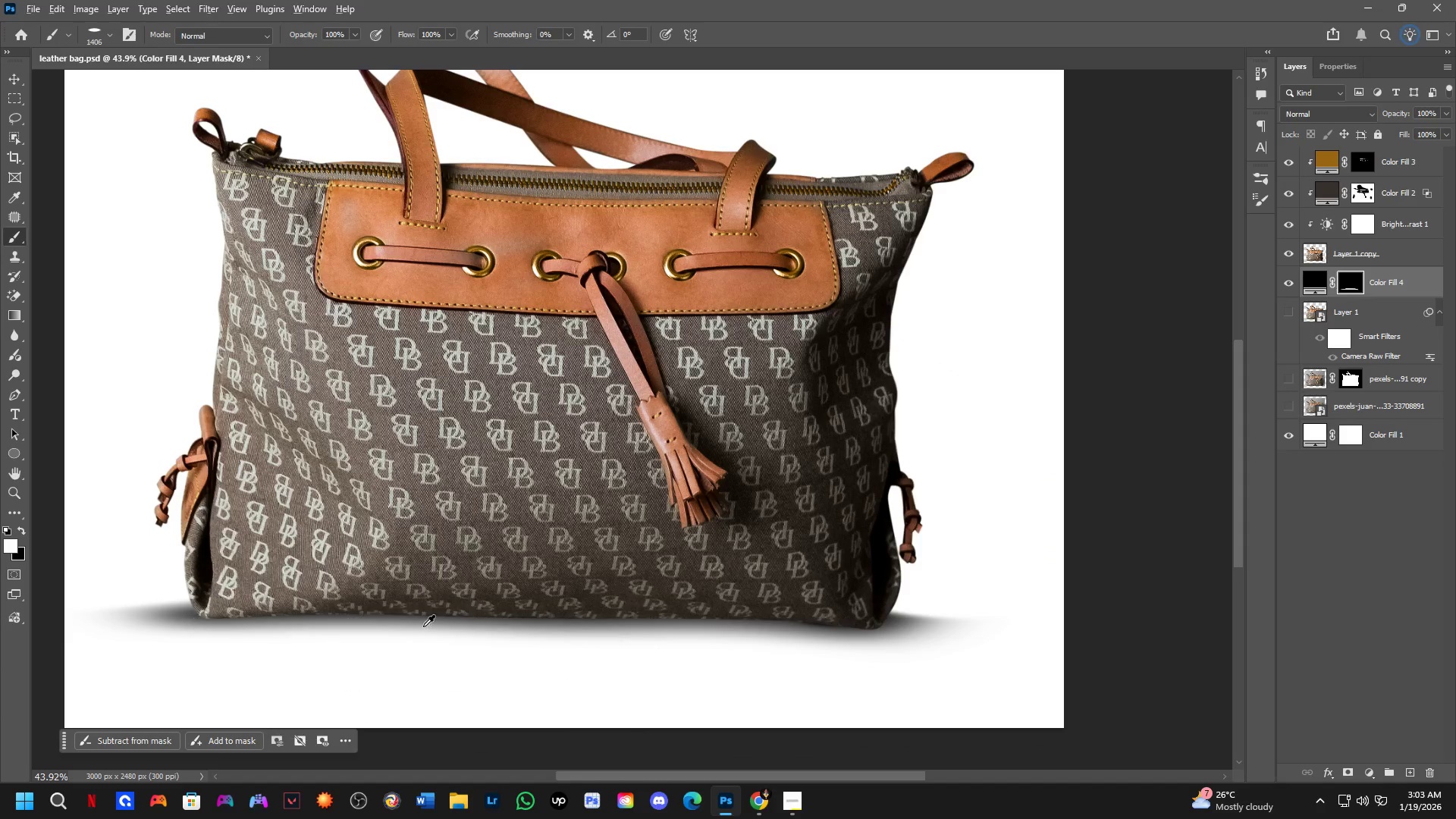 
key(Alt+AltLeft)
 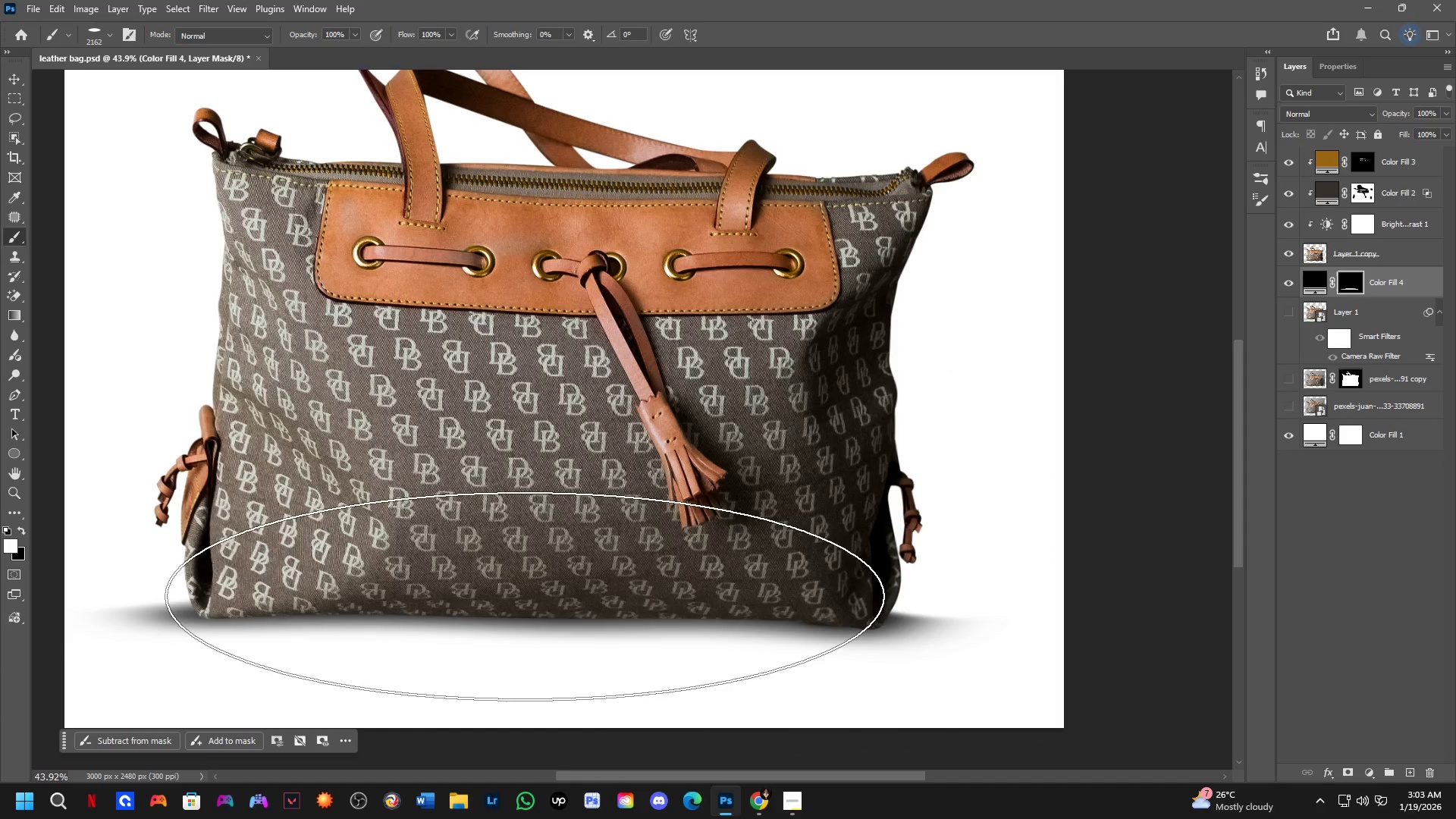 
hold_key(key=AltLeft, duration=0.42)
 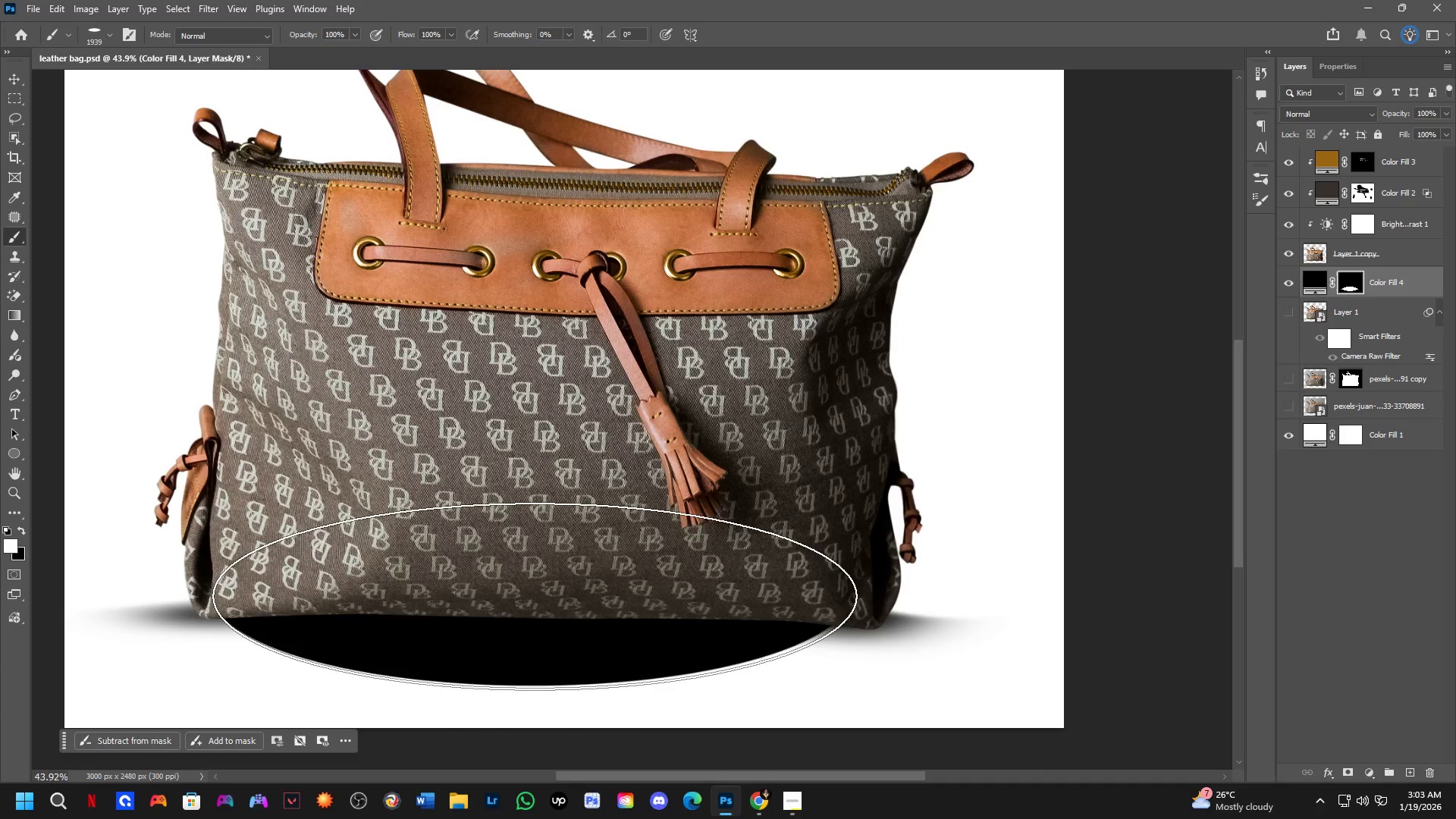 
key(Control+ControlLeft)
 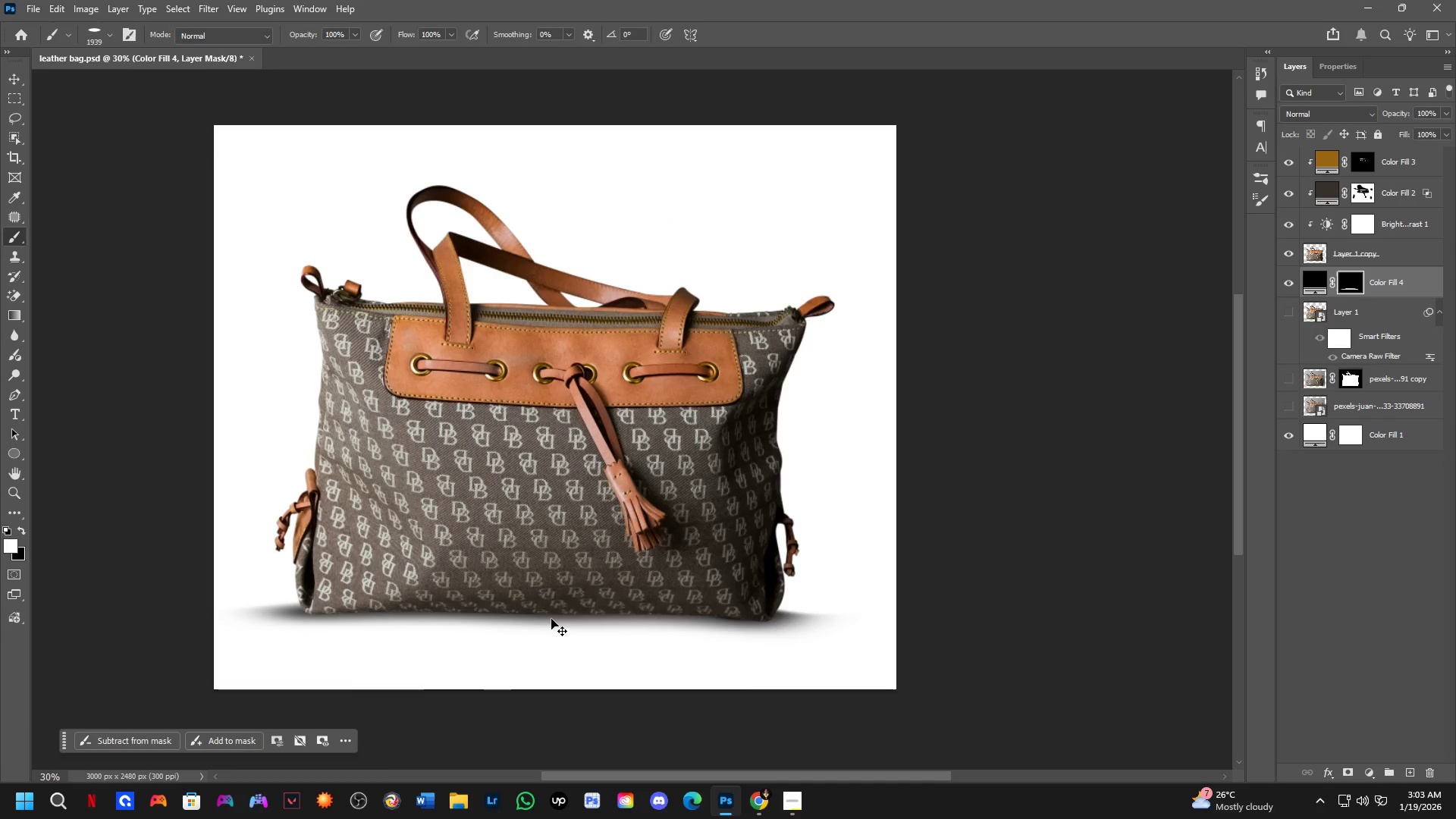 
key(Control+Z)
 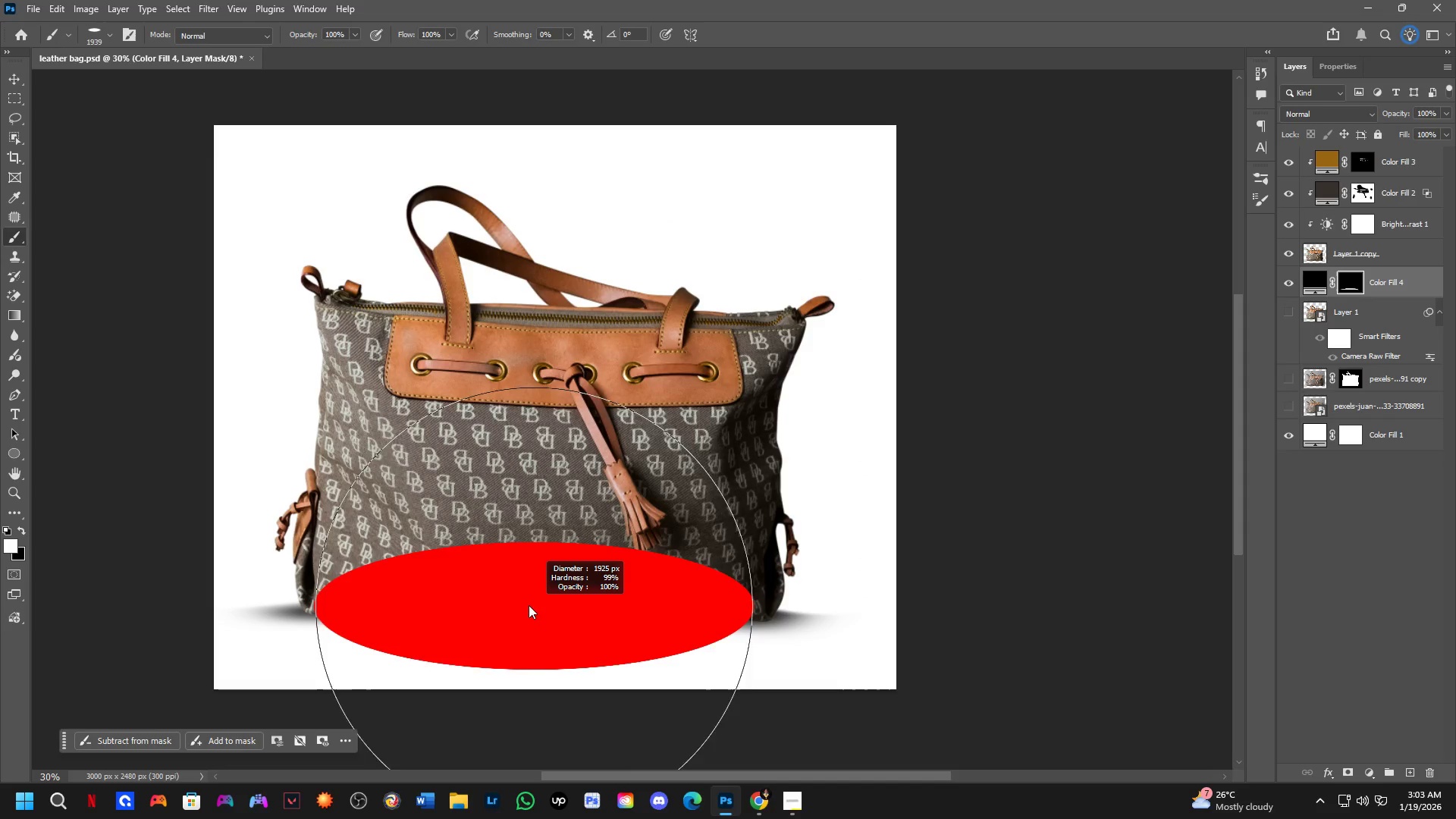 
scroll: coordinate [535, 607], scroll_direction: down, amount: 4.0
 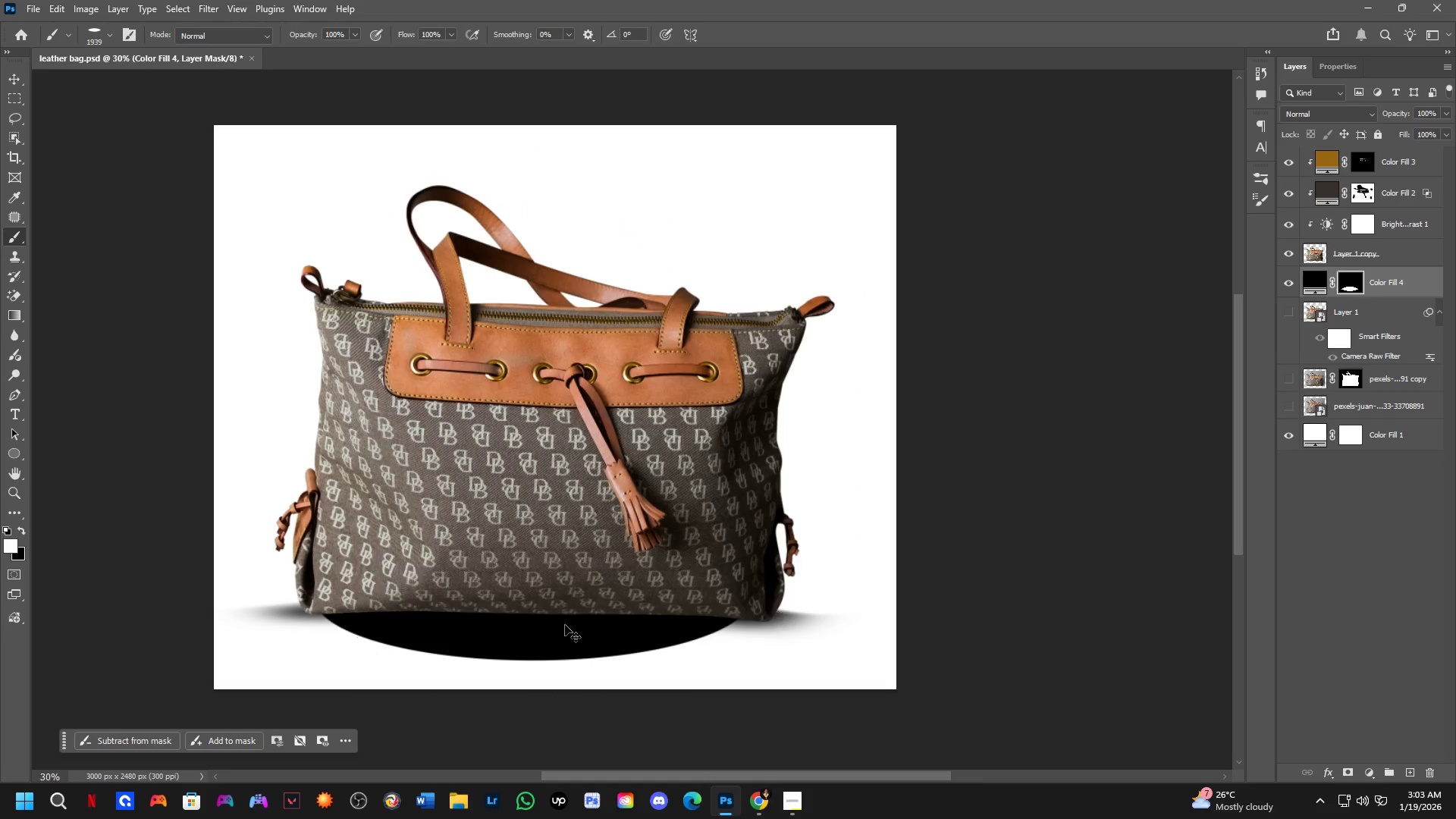 
hold_key(key=AltLeft, duration=0.48)
 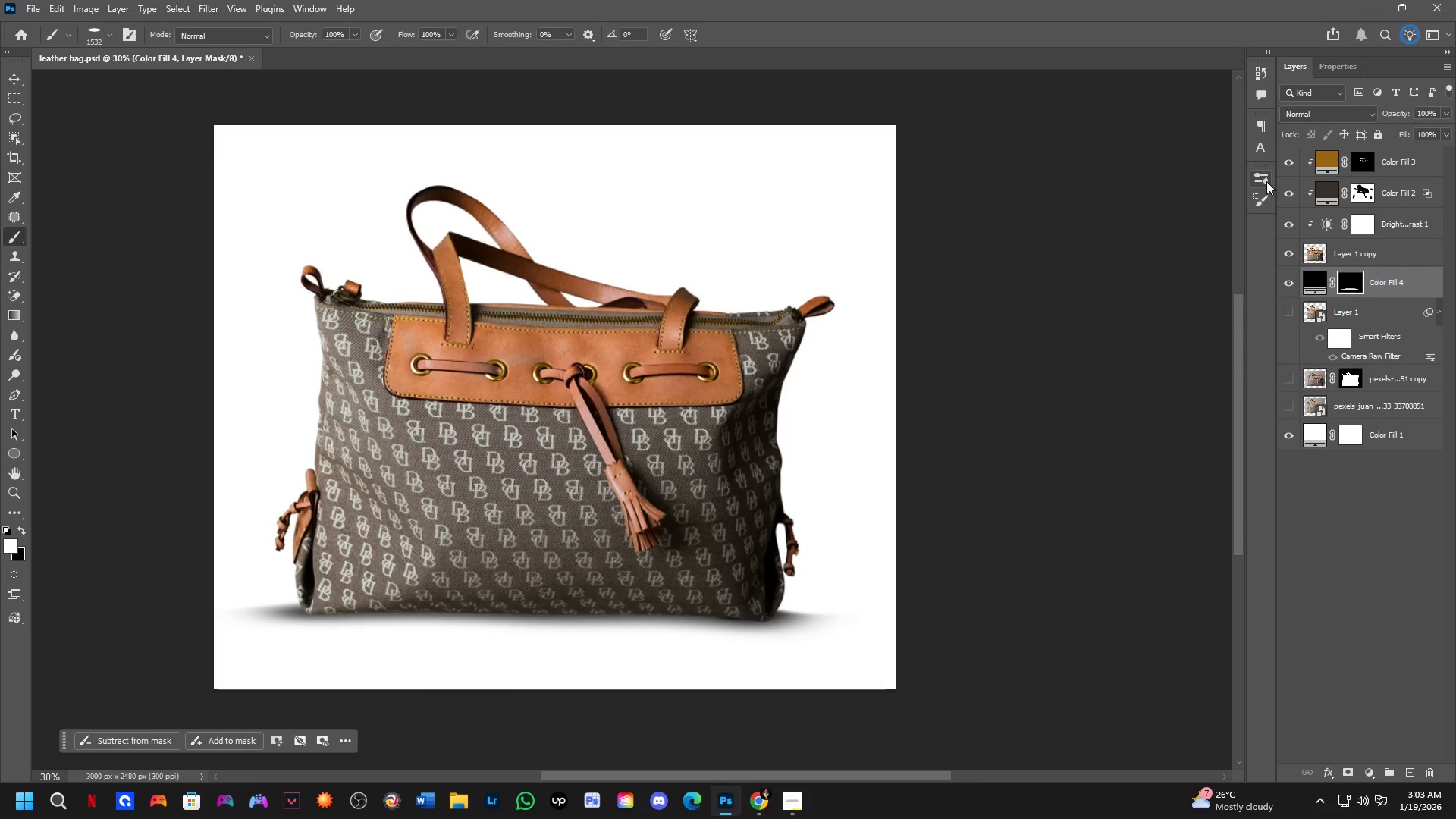 
left_click([1266, 181])
 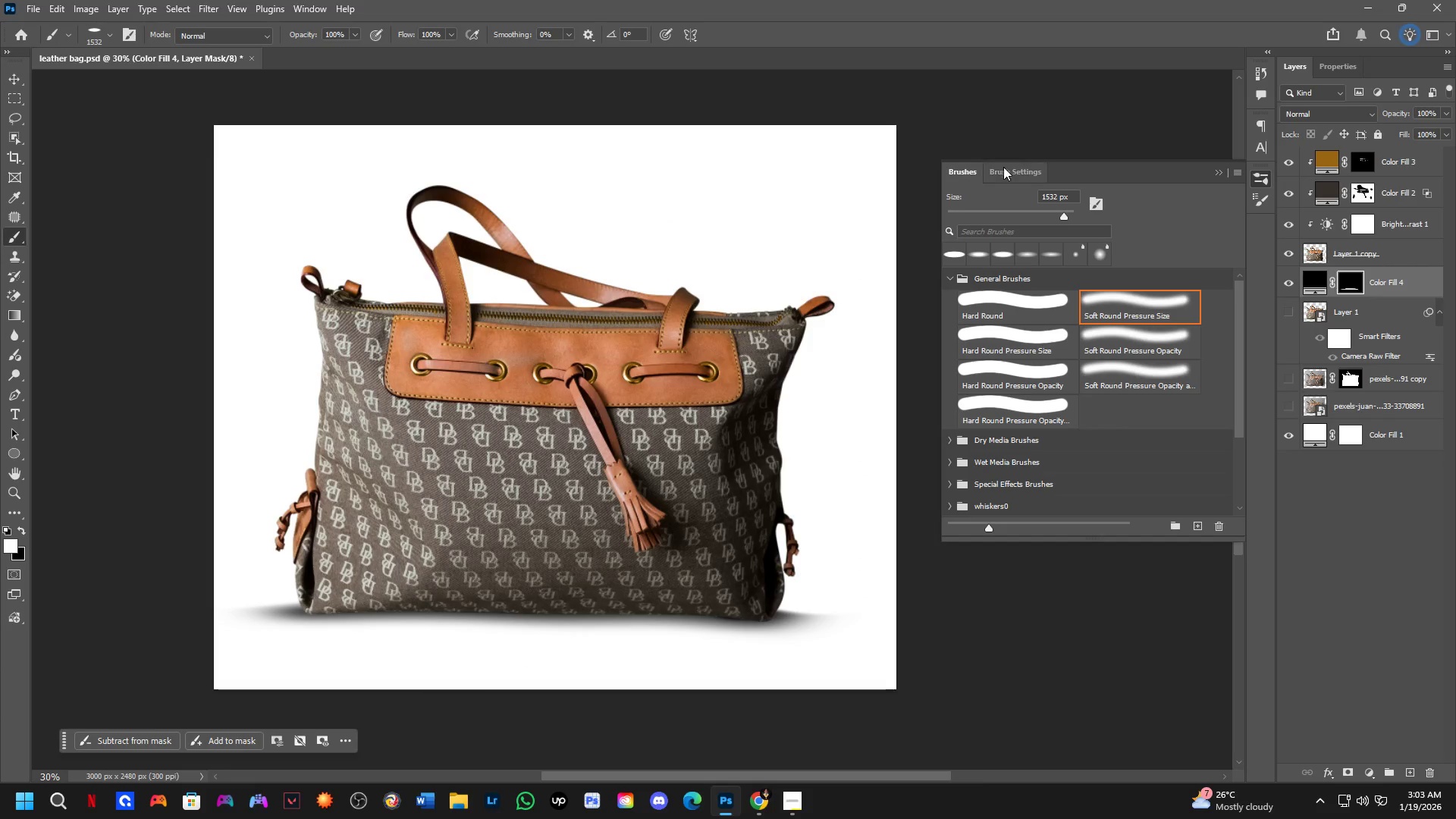 
left_click([1003, 167])
 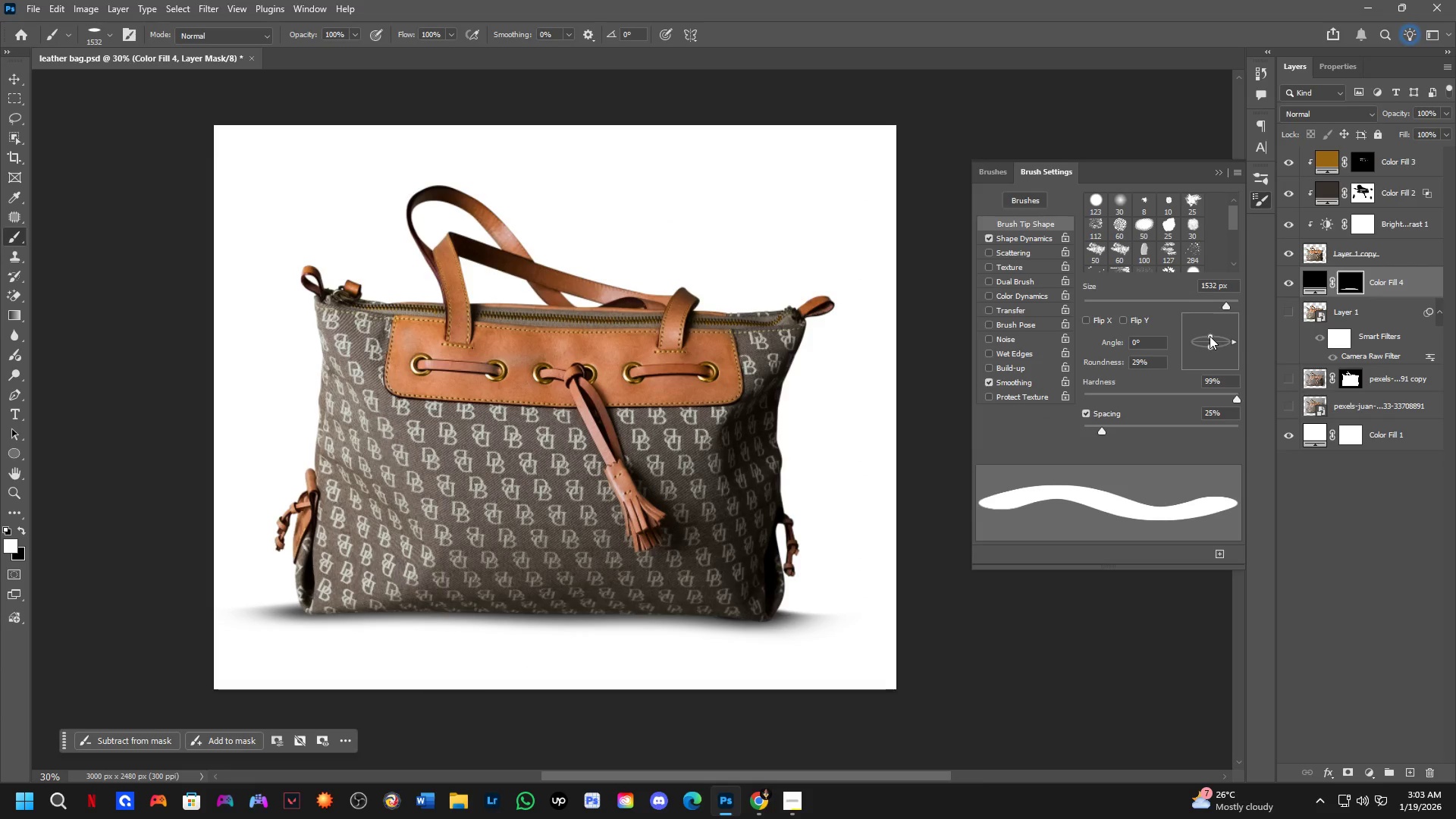 
left_click_drag(start_coordinate=[1210, 336], to_coordinate=[1210, 341])
 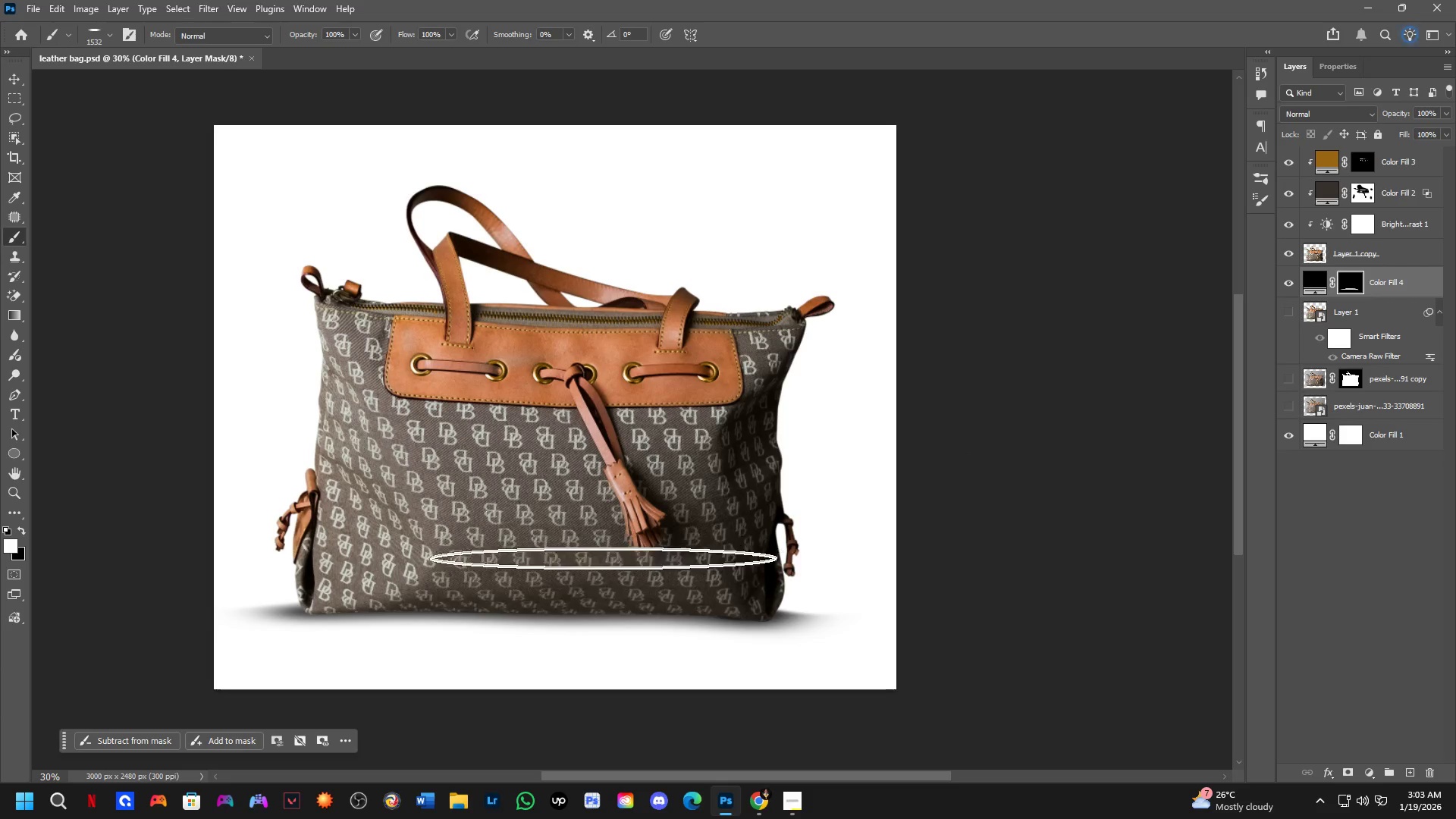 
hold_key(key=AltLeft, duration=0.36)
 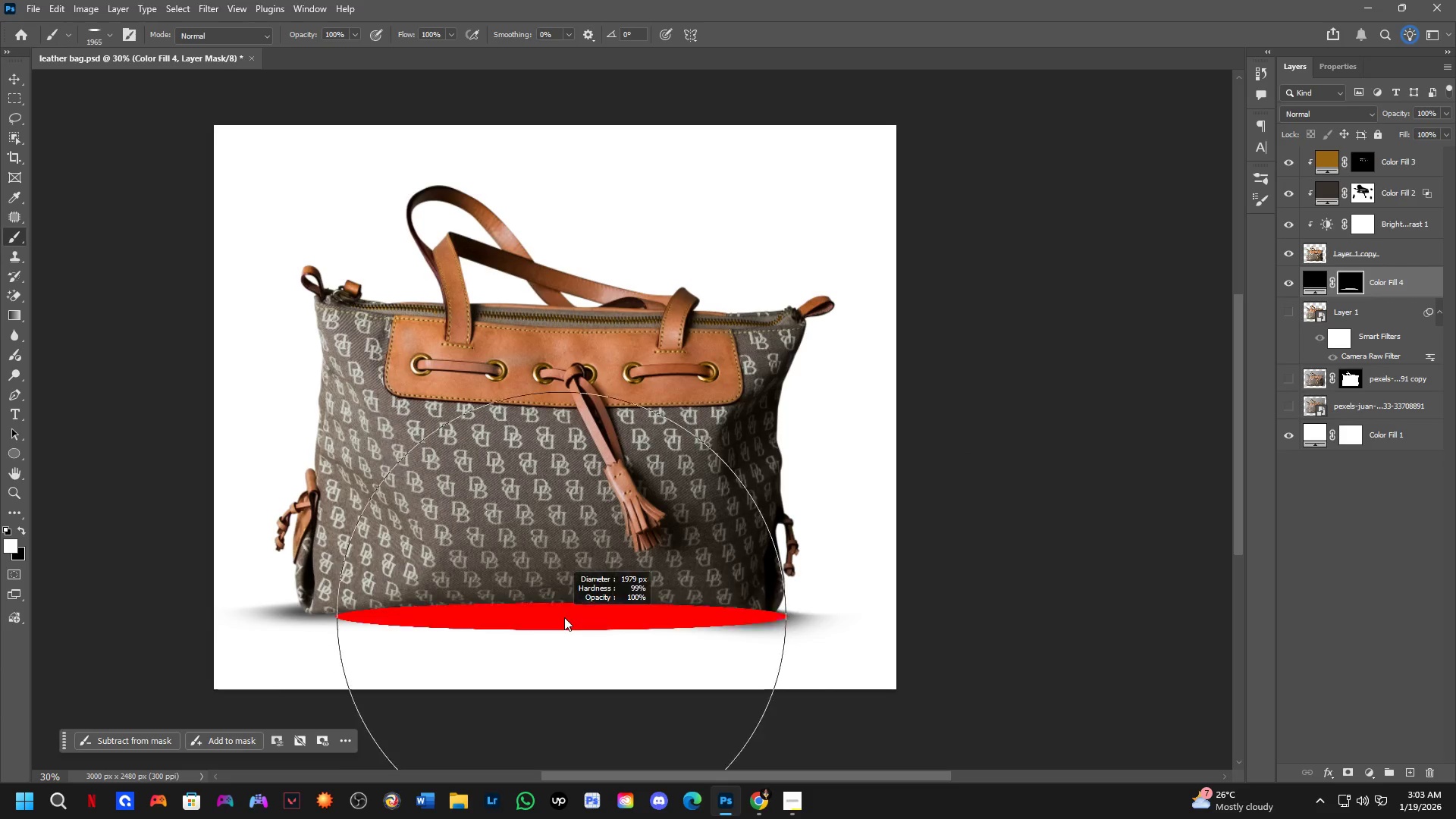 
hold_key(key=AltLeft, duration=0.47)
 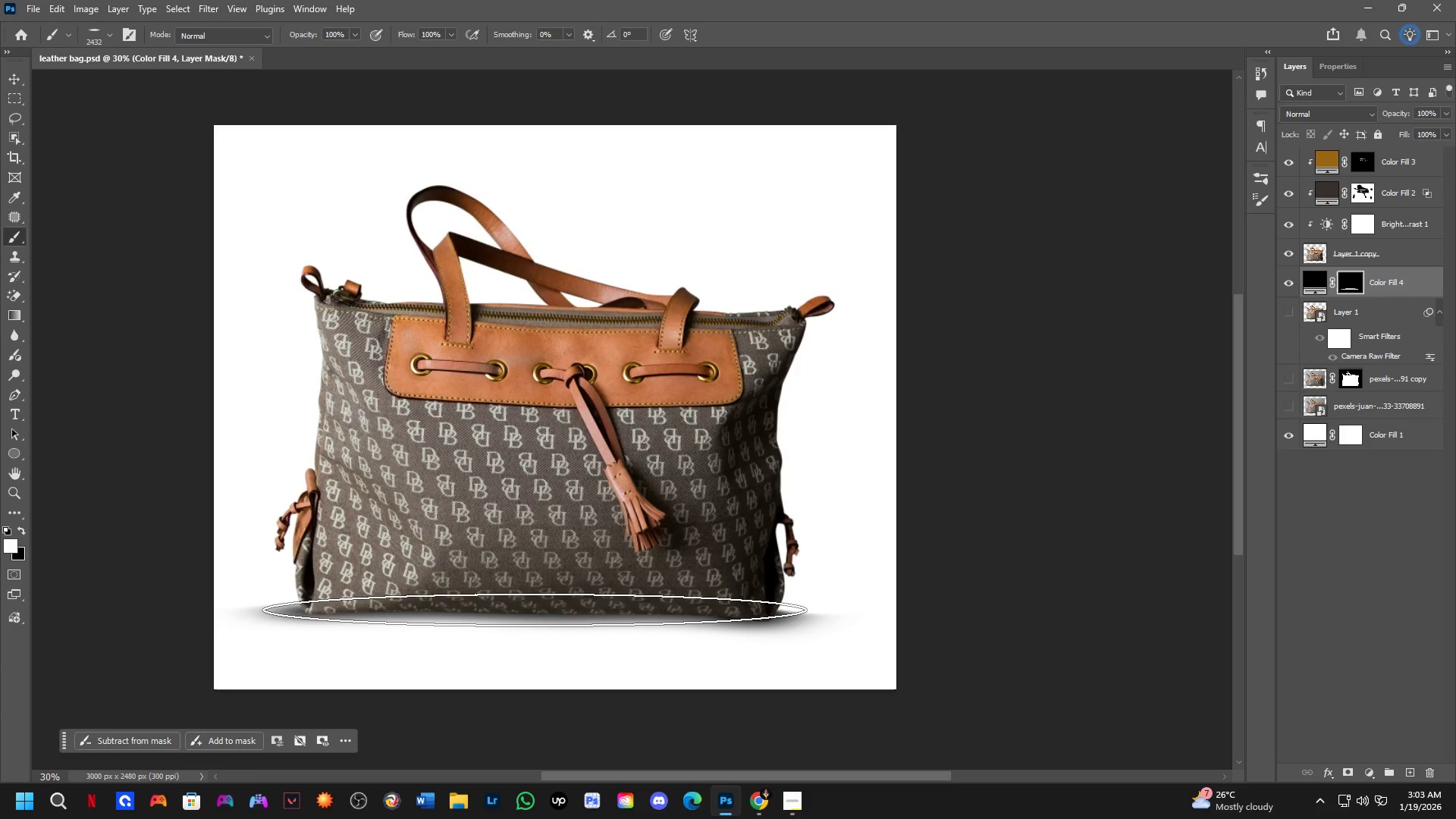 
left_click([534, 610])
 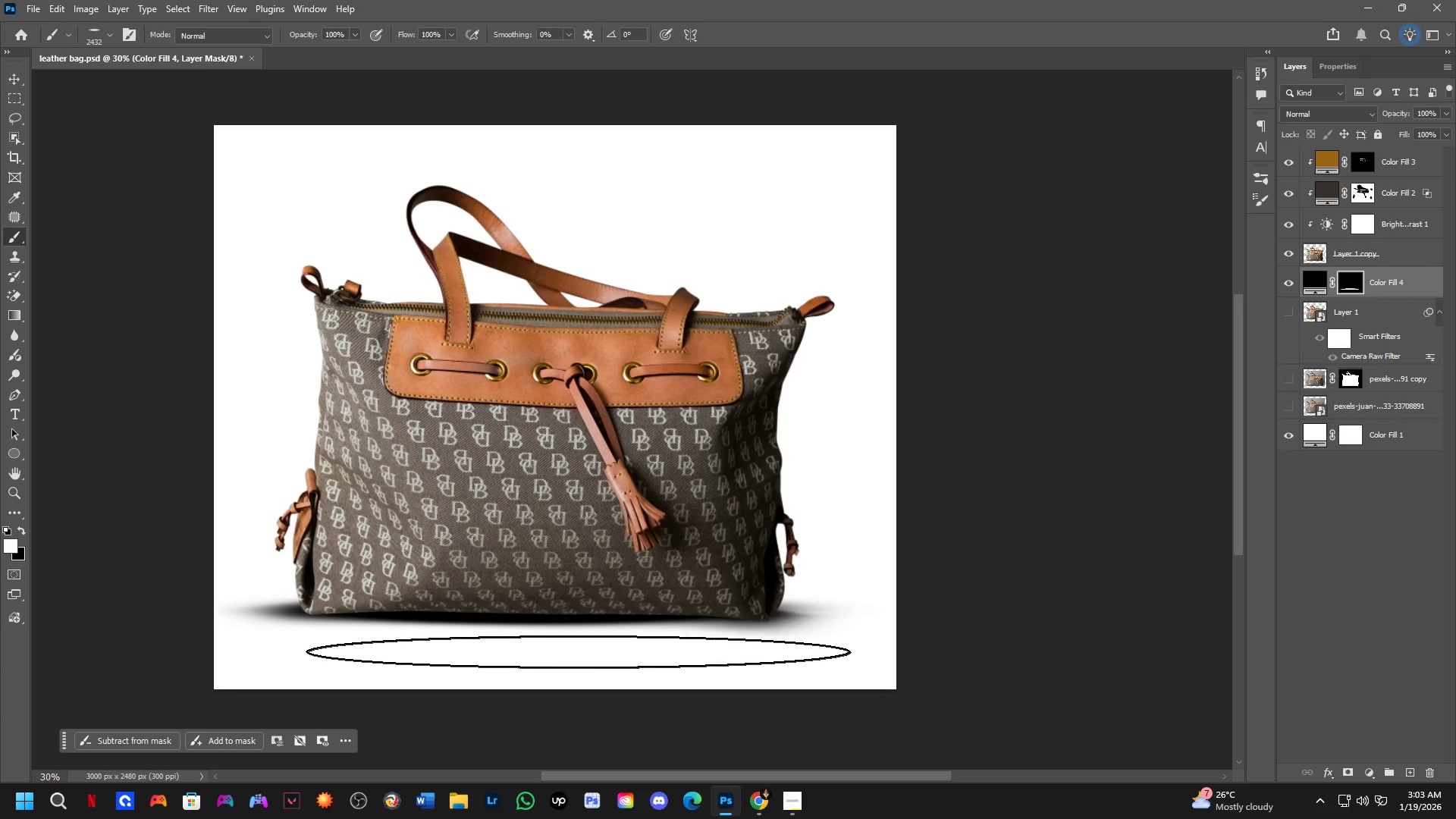 
key(Control+ControlLeft)
 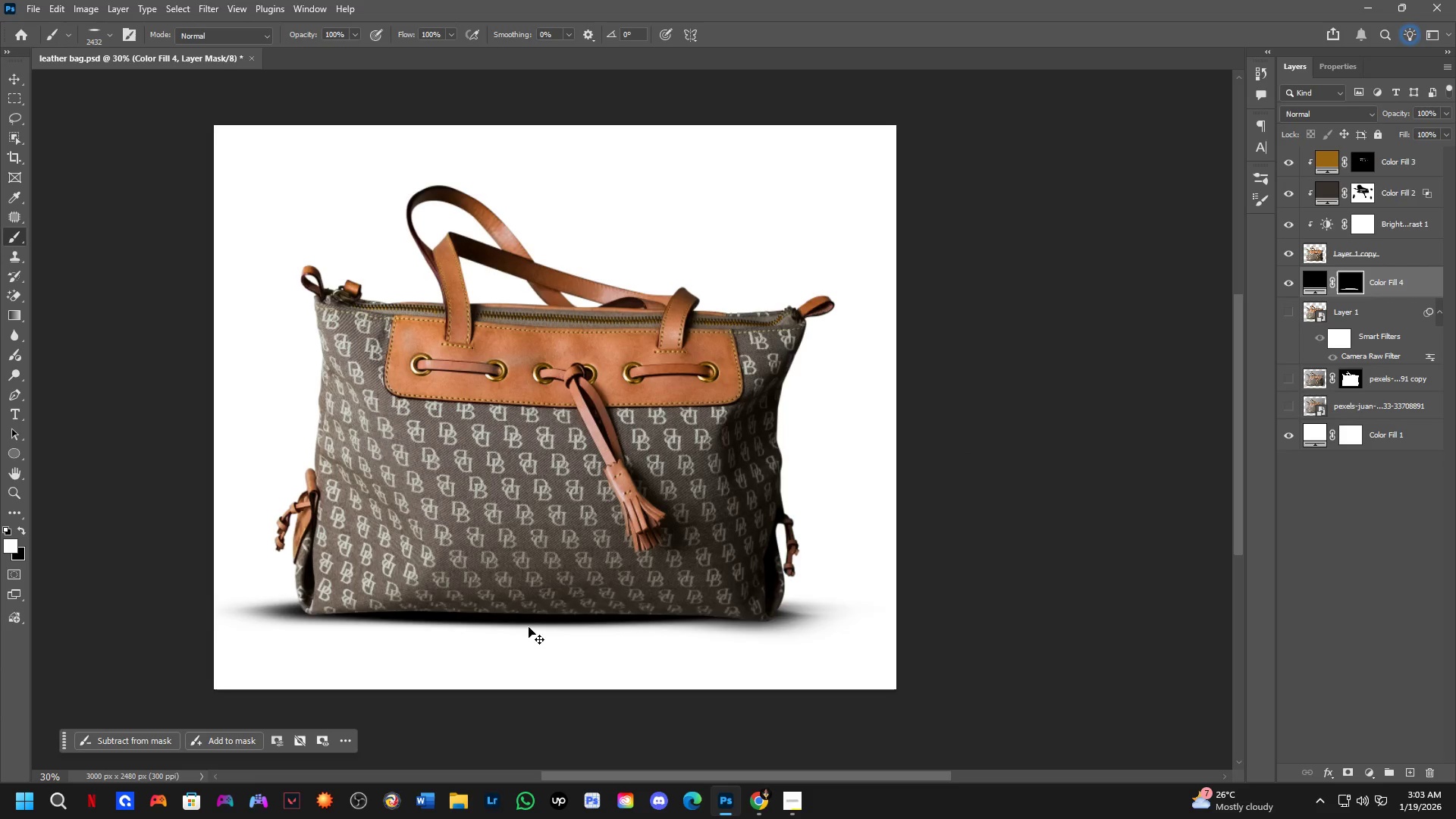 
key(Control+Z)
 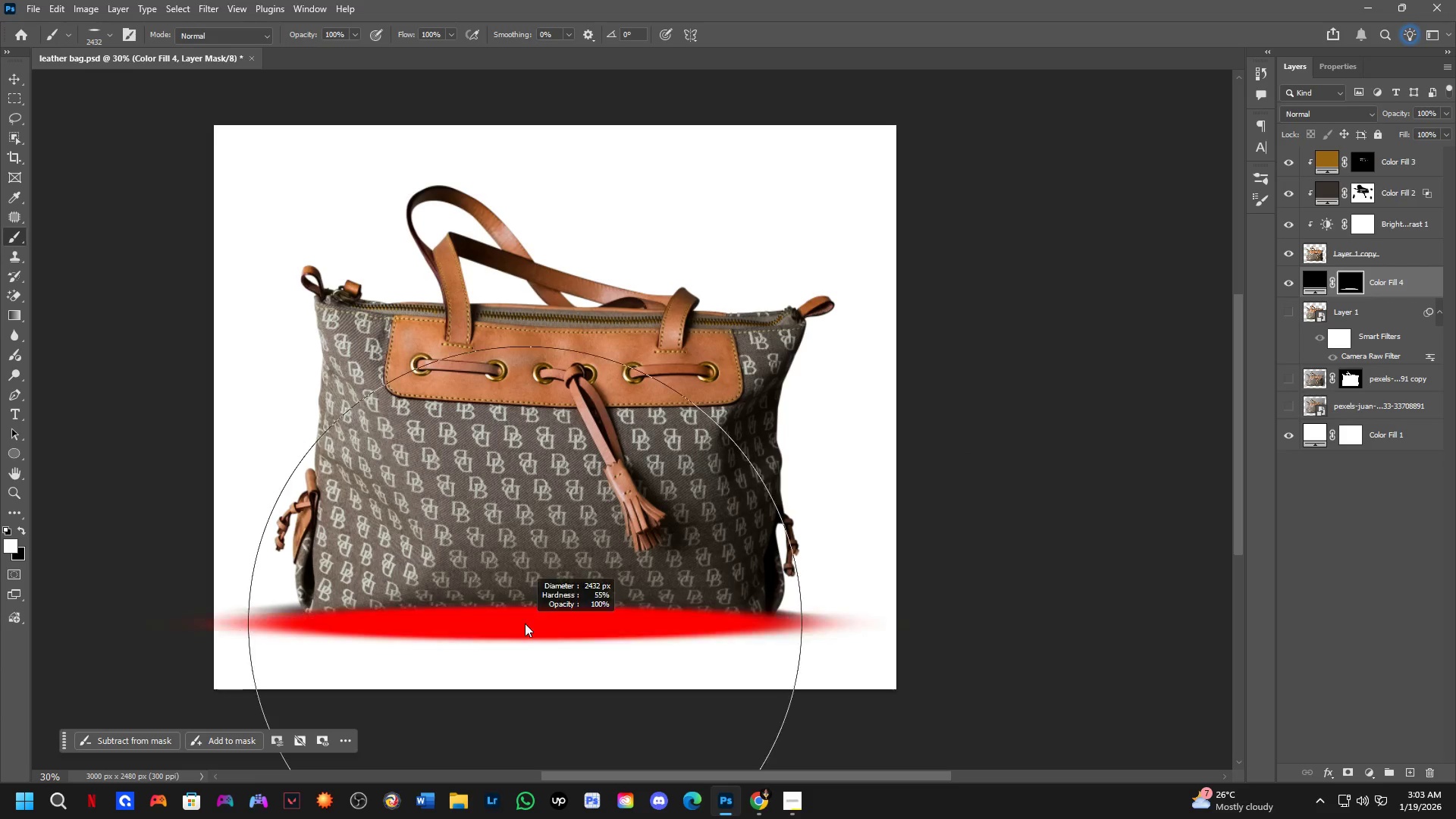 
key(Alt+AltLeft)
 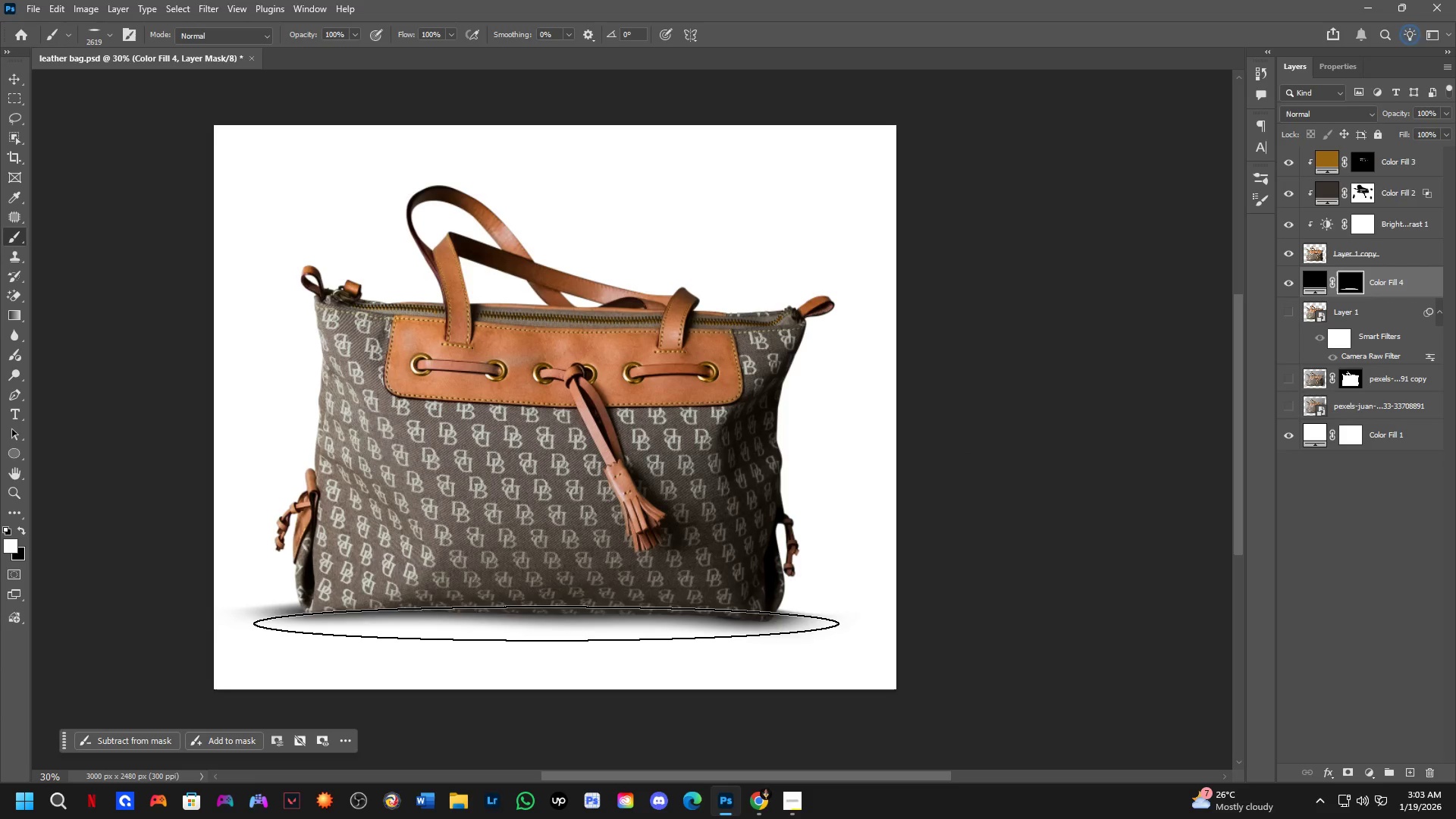 
left_click([548, 623])
 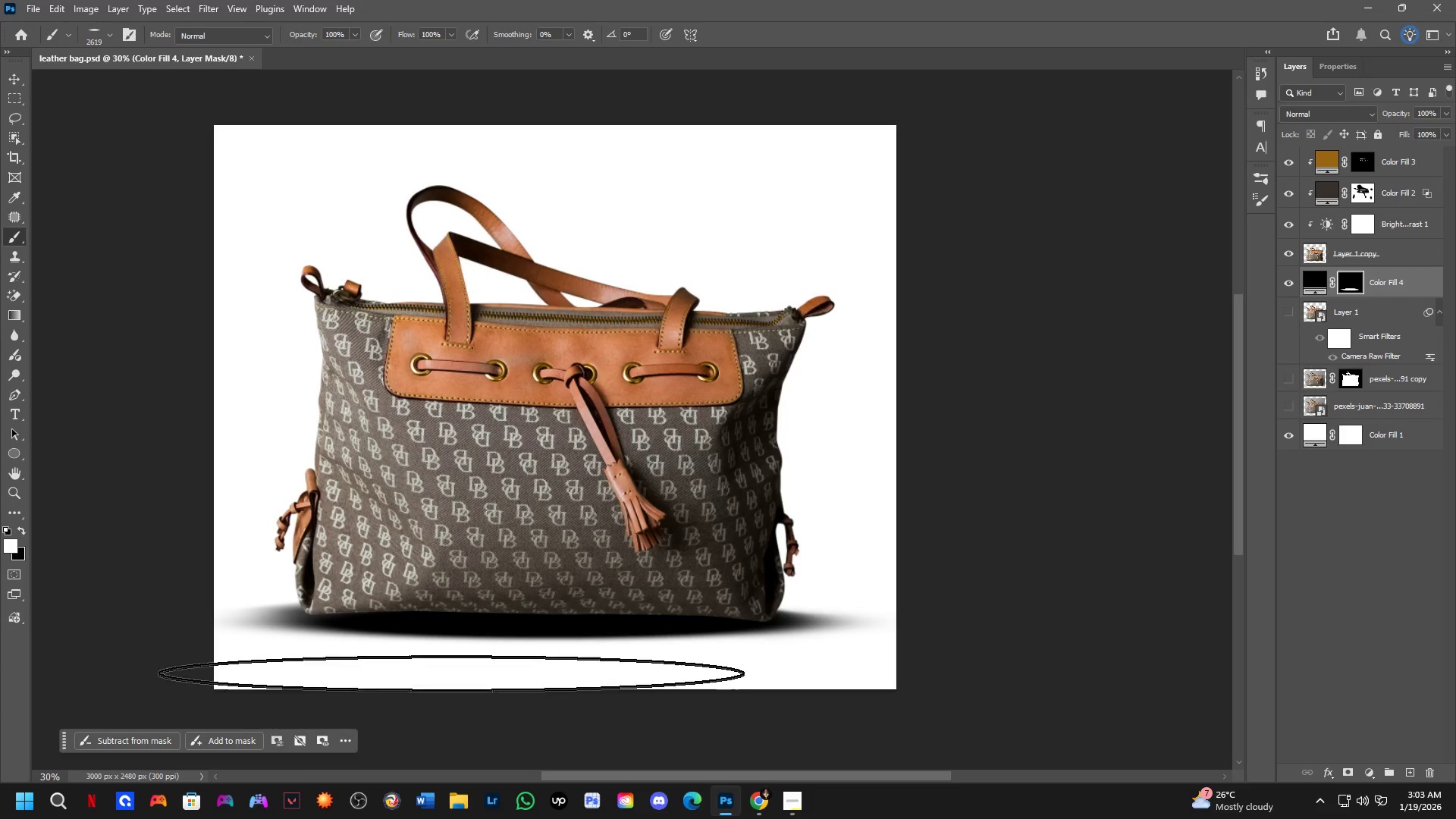 
key(Control+ControlLeft)
 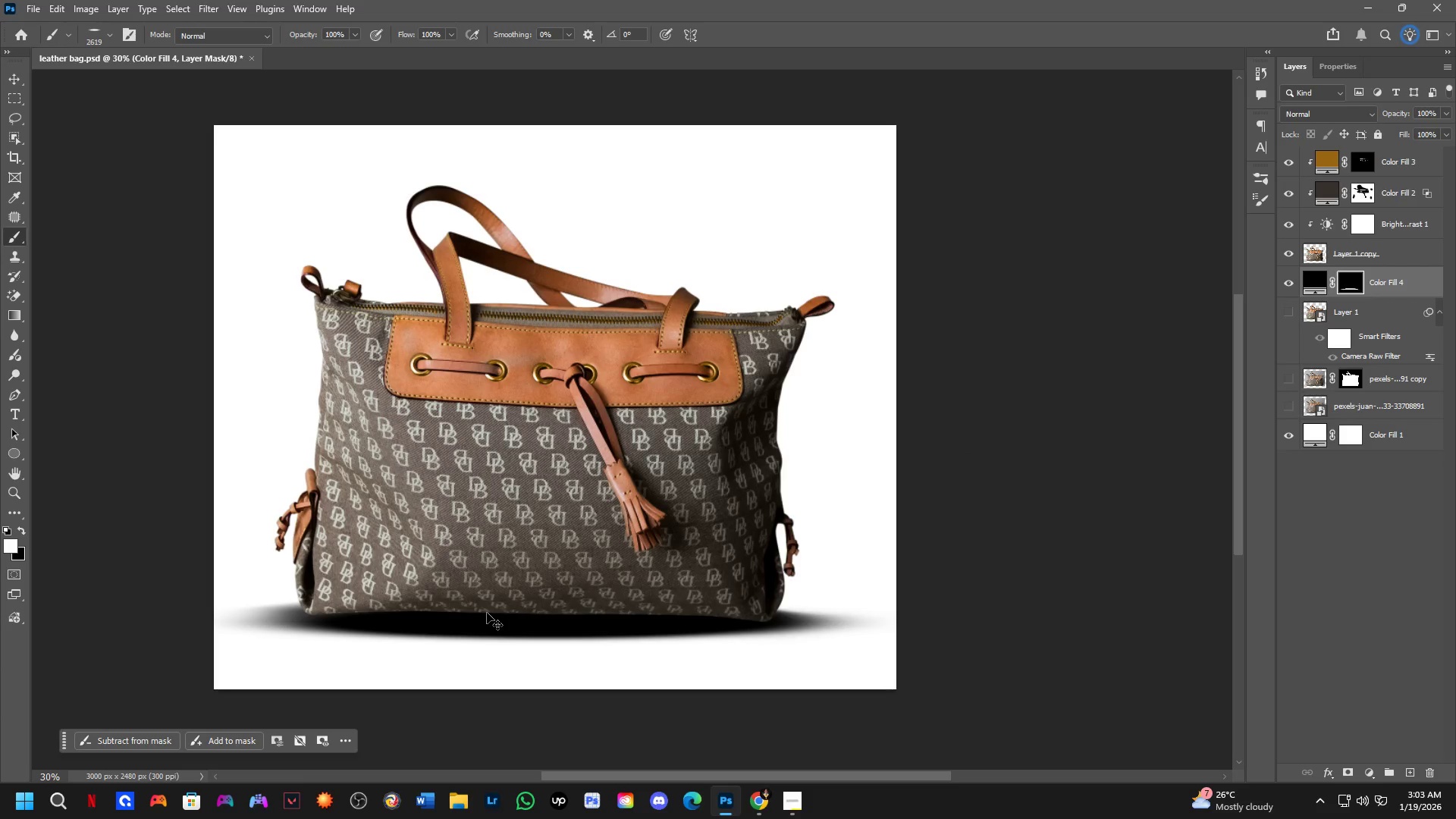 
key(Control+Z)
 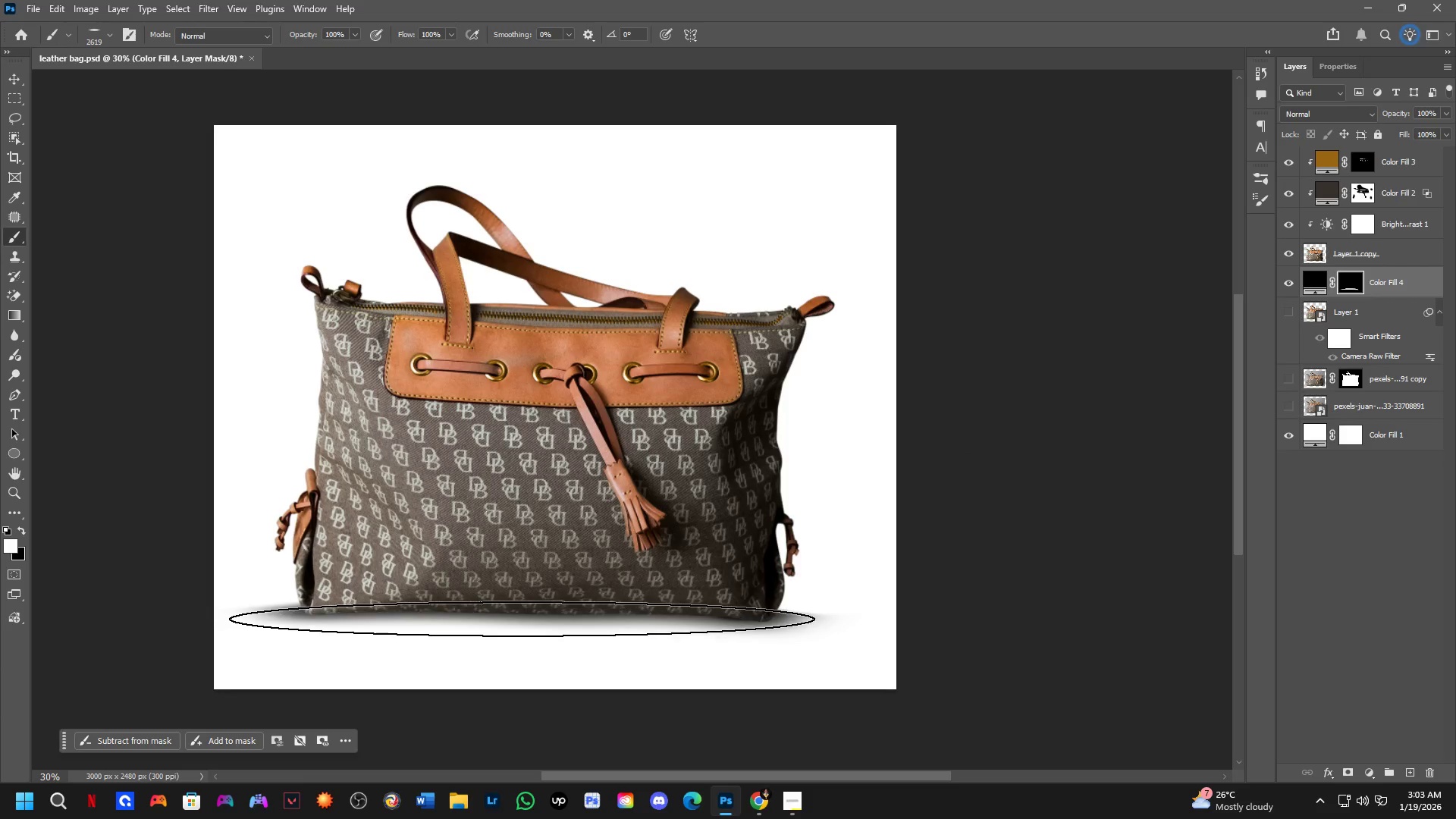 
left_click([522, 619])
 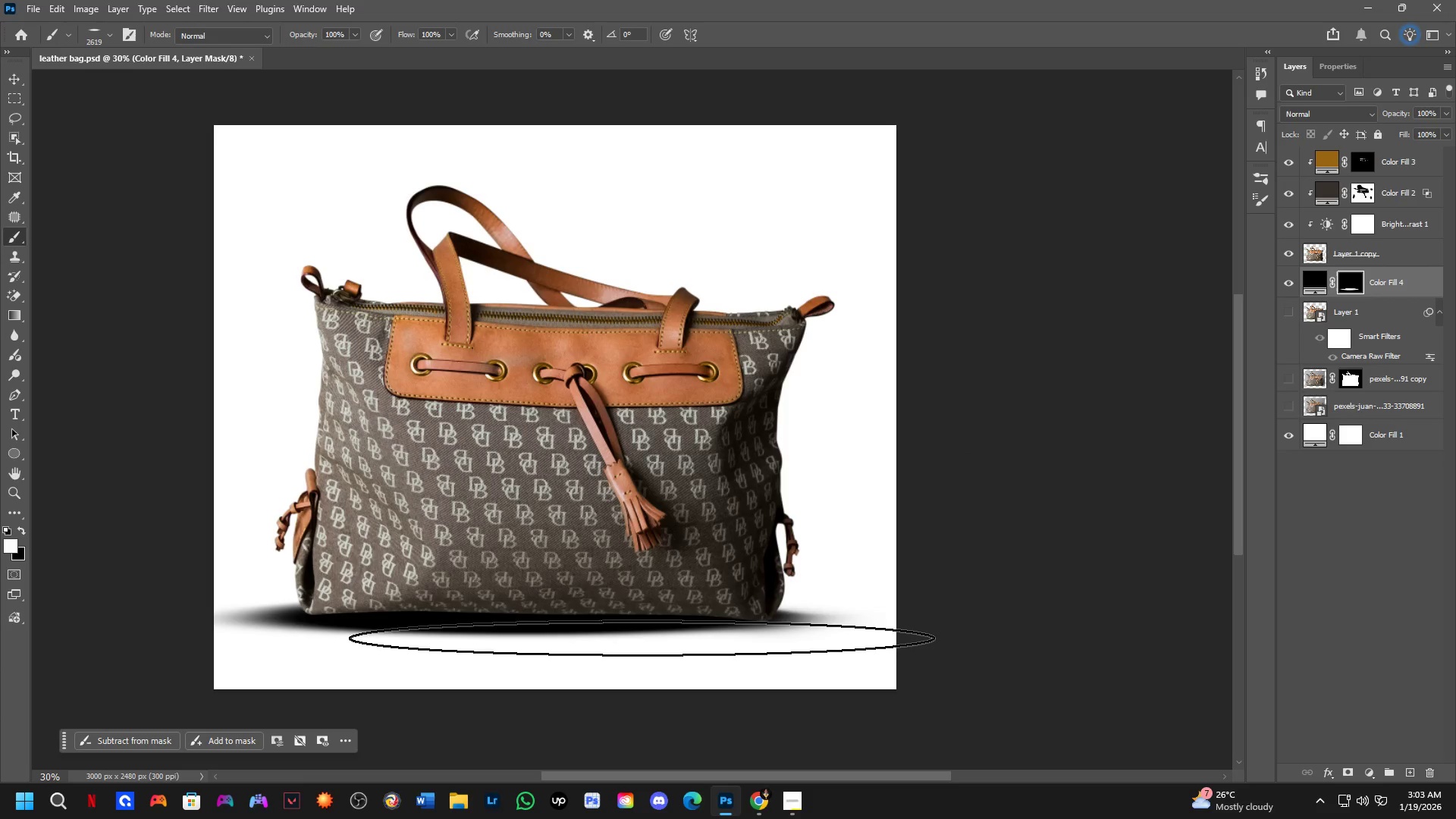 
hold_key(key=AltLeft, duration=0.5)
 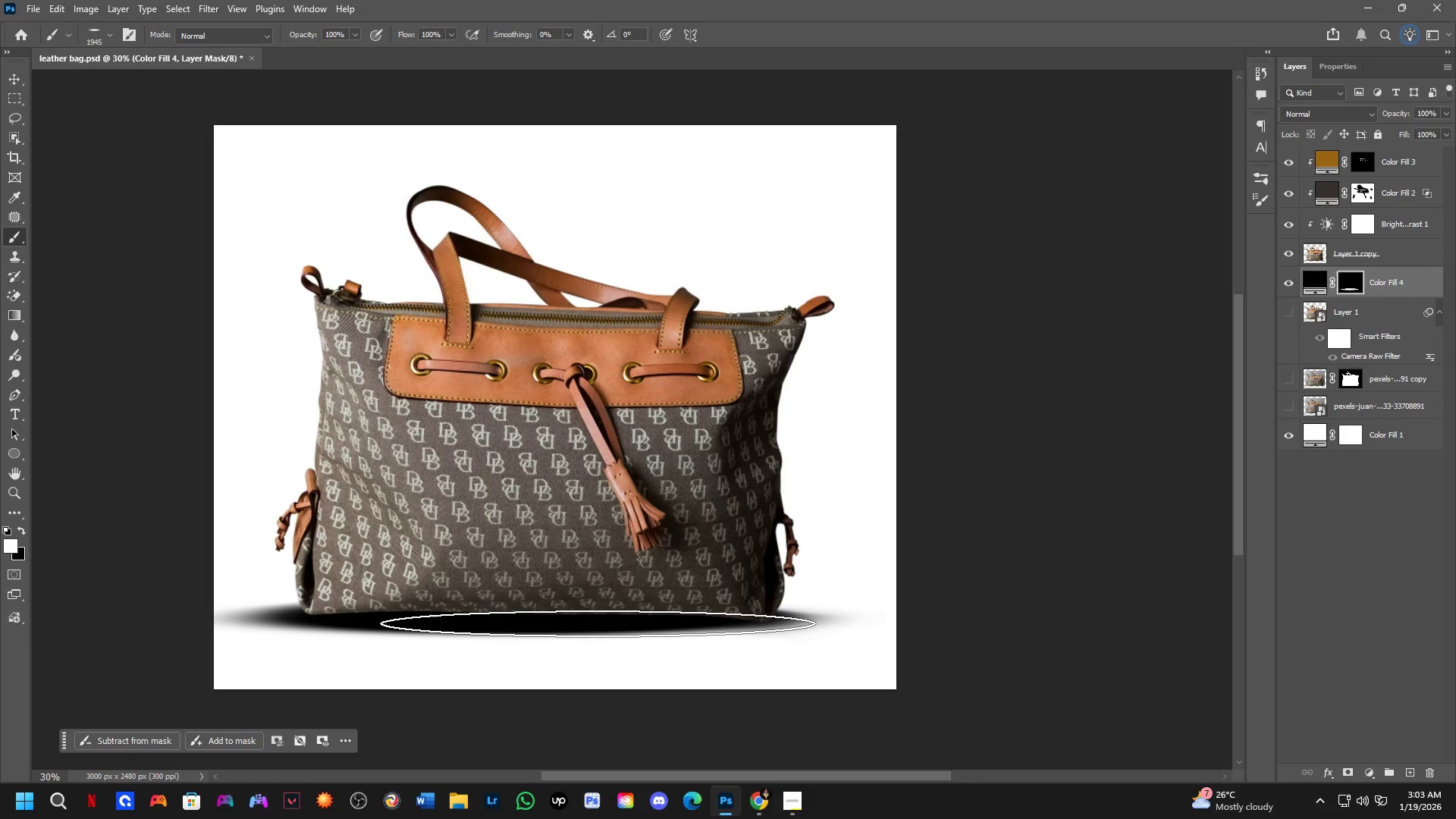 
left_click([598, 623])
 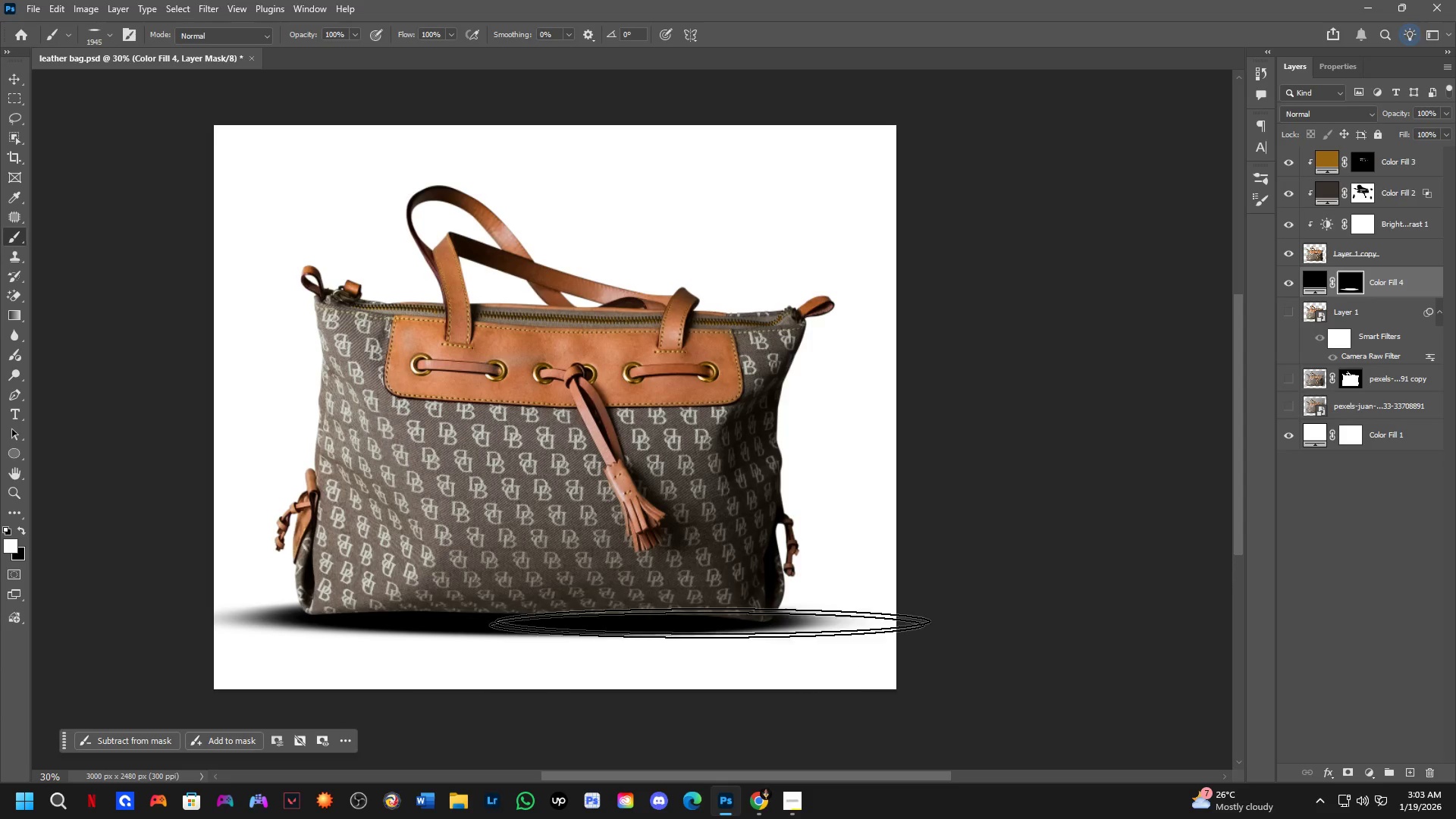 
hold_key(key=Space, duration=0.48)
 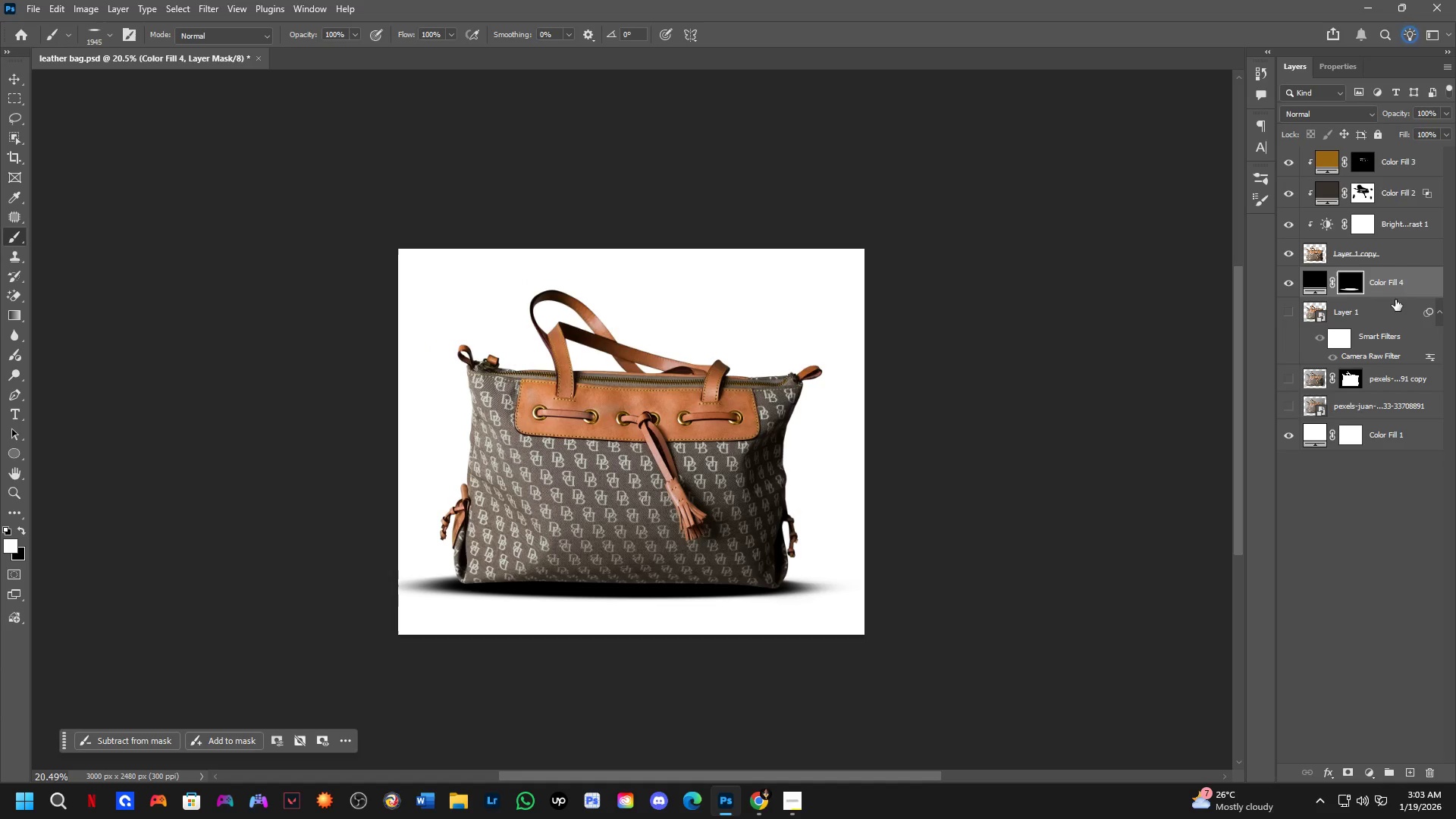 
left_click_drag(start_coordinate=[761, 619], to_coordinate=[770, 601])
 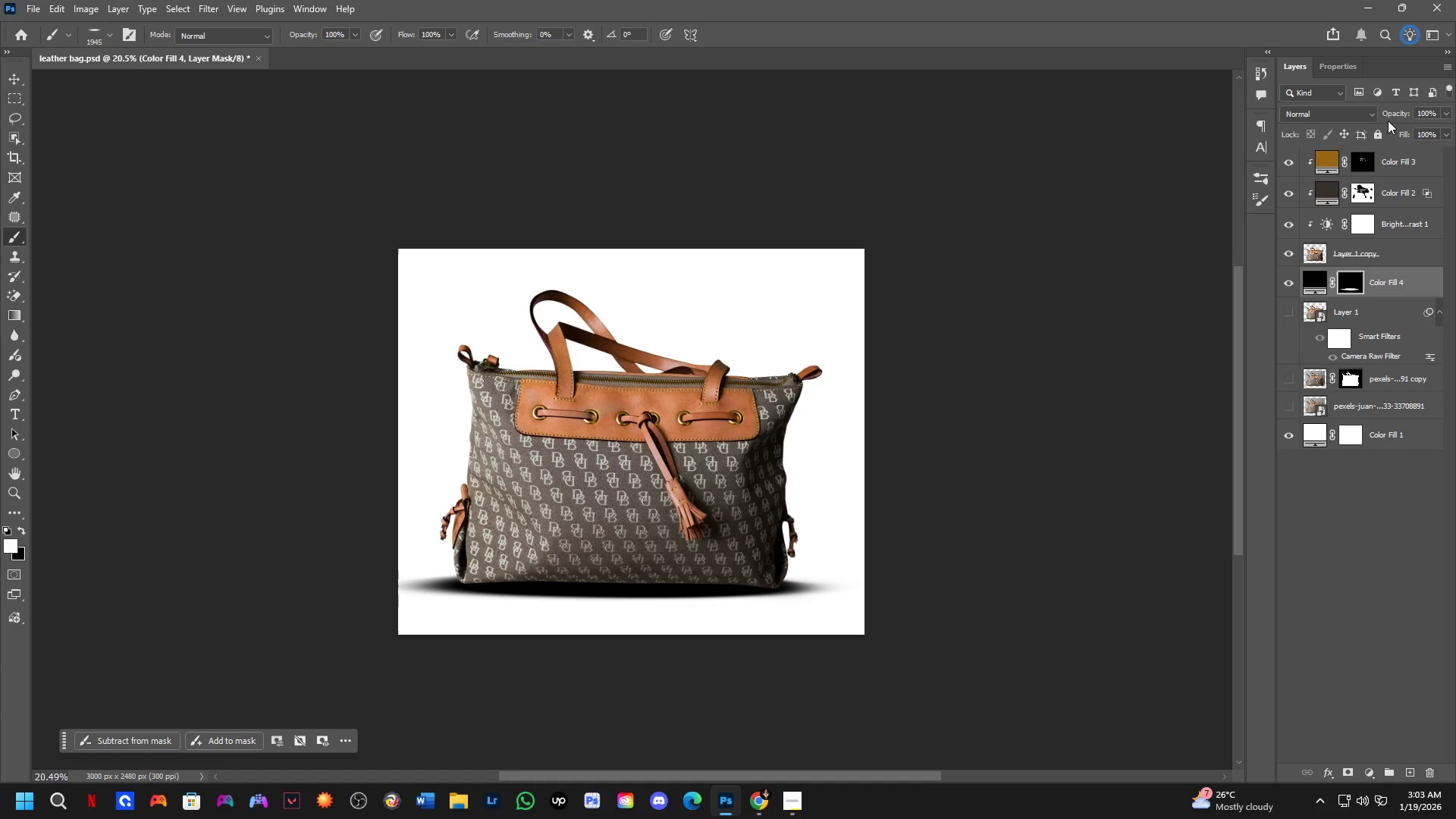 
scroll: coordinate [767, 572], scroll_direction: down, amount: 4.0
 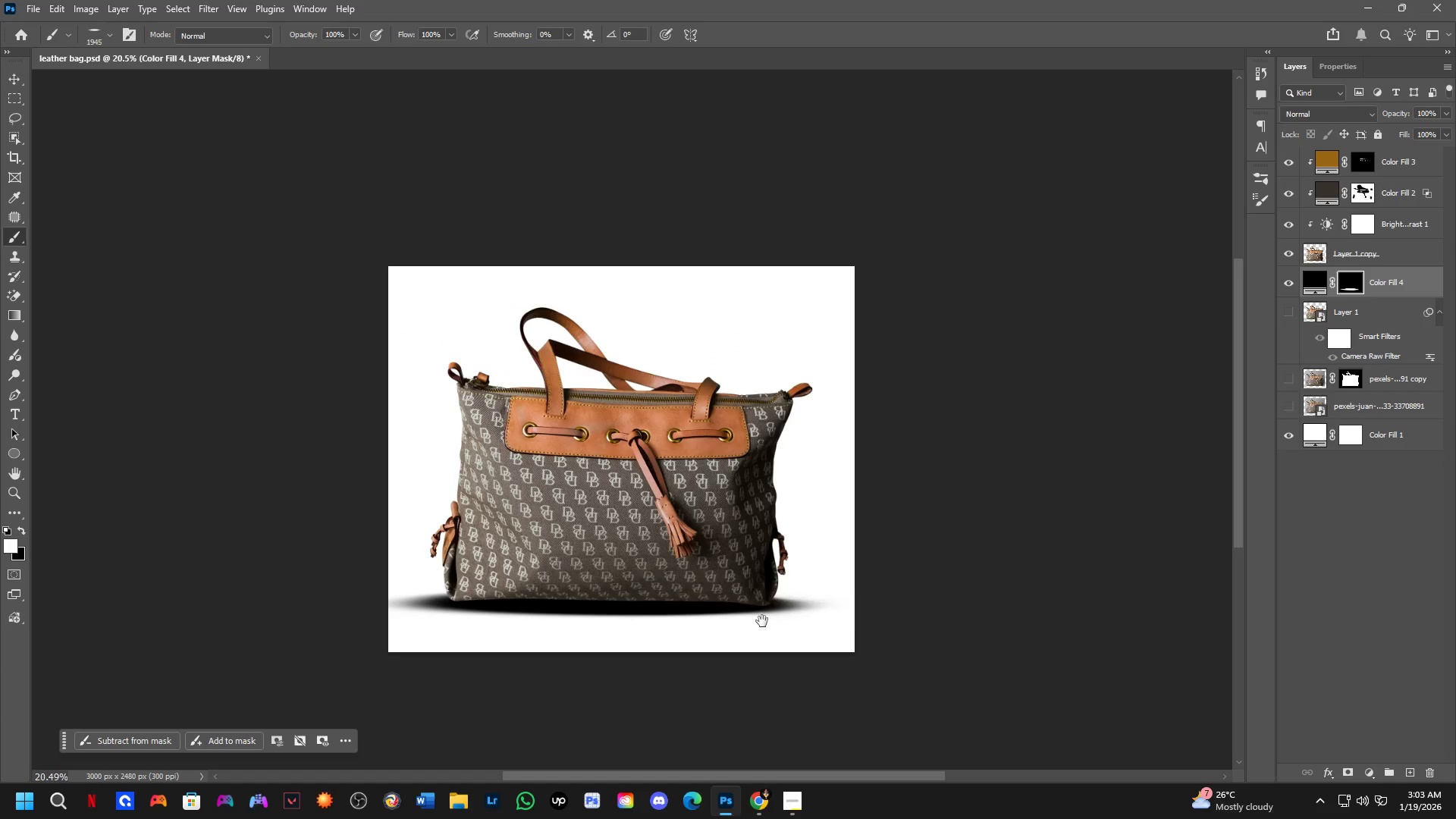 
left_click_drag(start_coordinate=[1401, 114], to_coordinate=[1386, 118])
 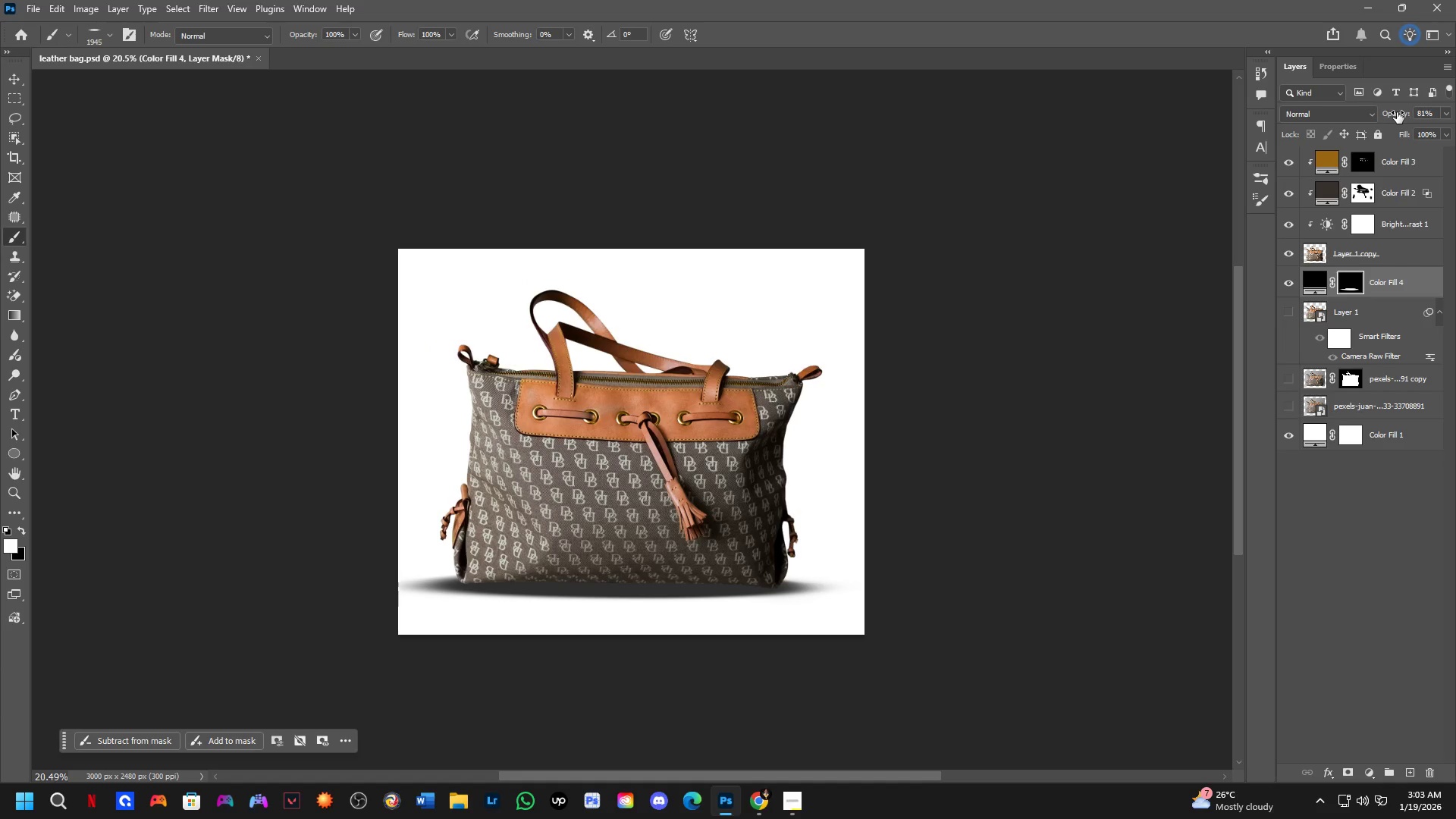 
left_click_drag(start_coordinate=[1397, 112], to_coordinate=[1455, 115])
 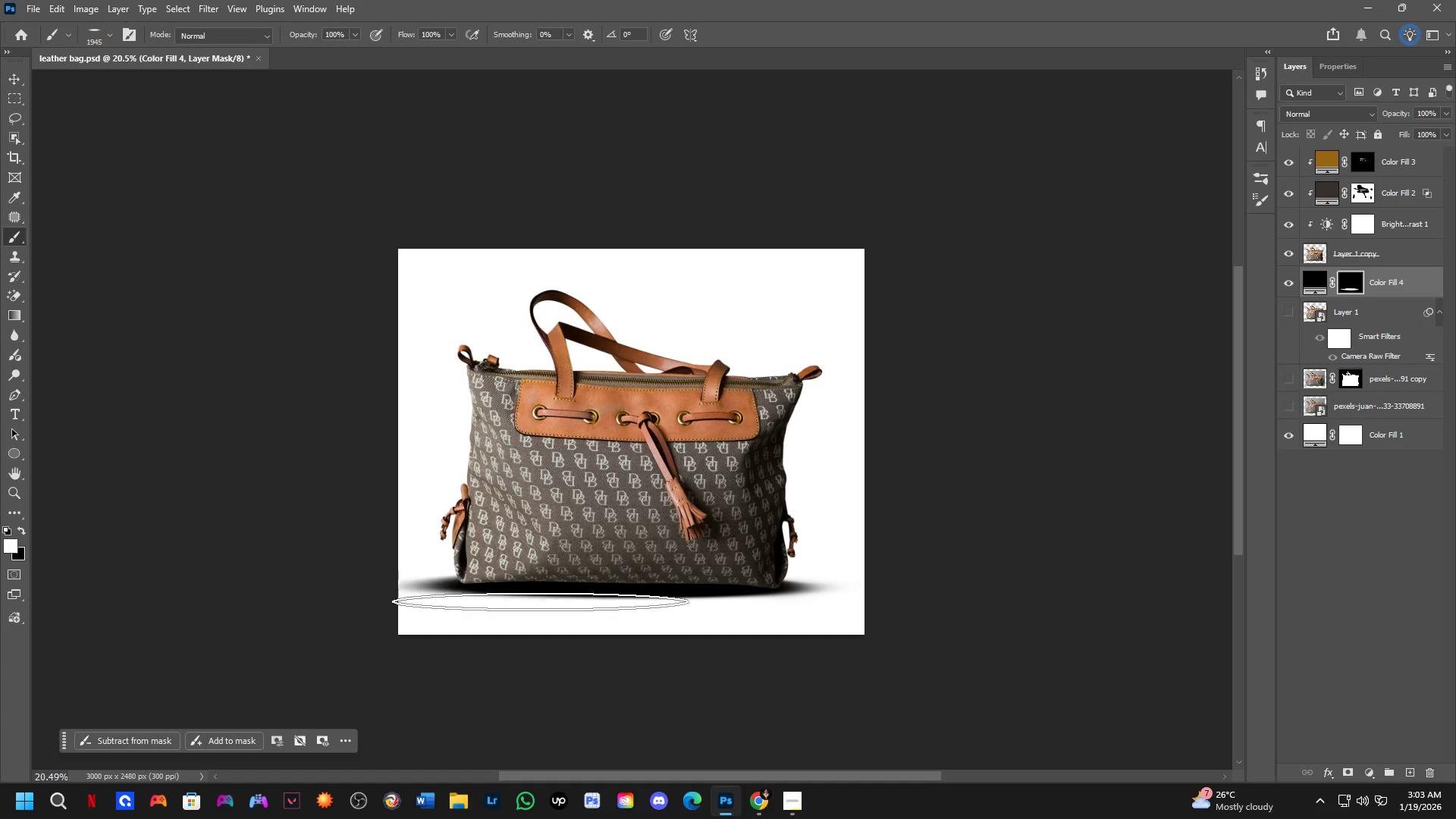 
hold_key(key=AltLeft, duration=0.69)
 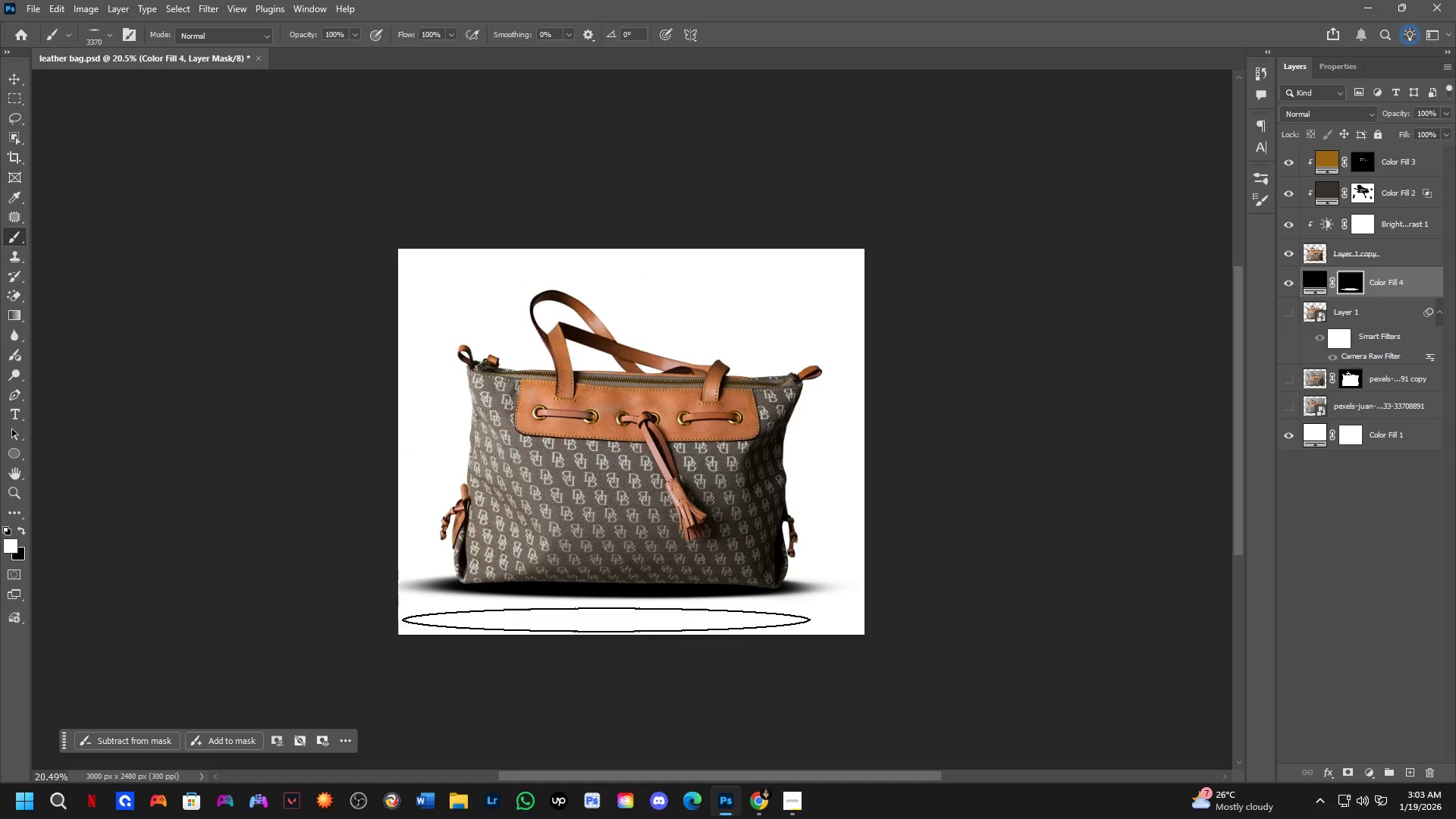 
key(X)
 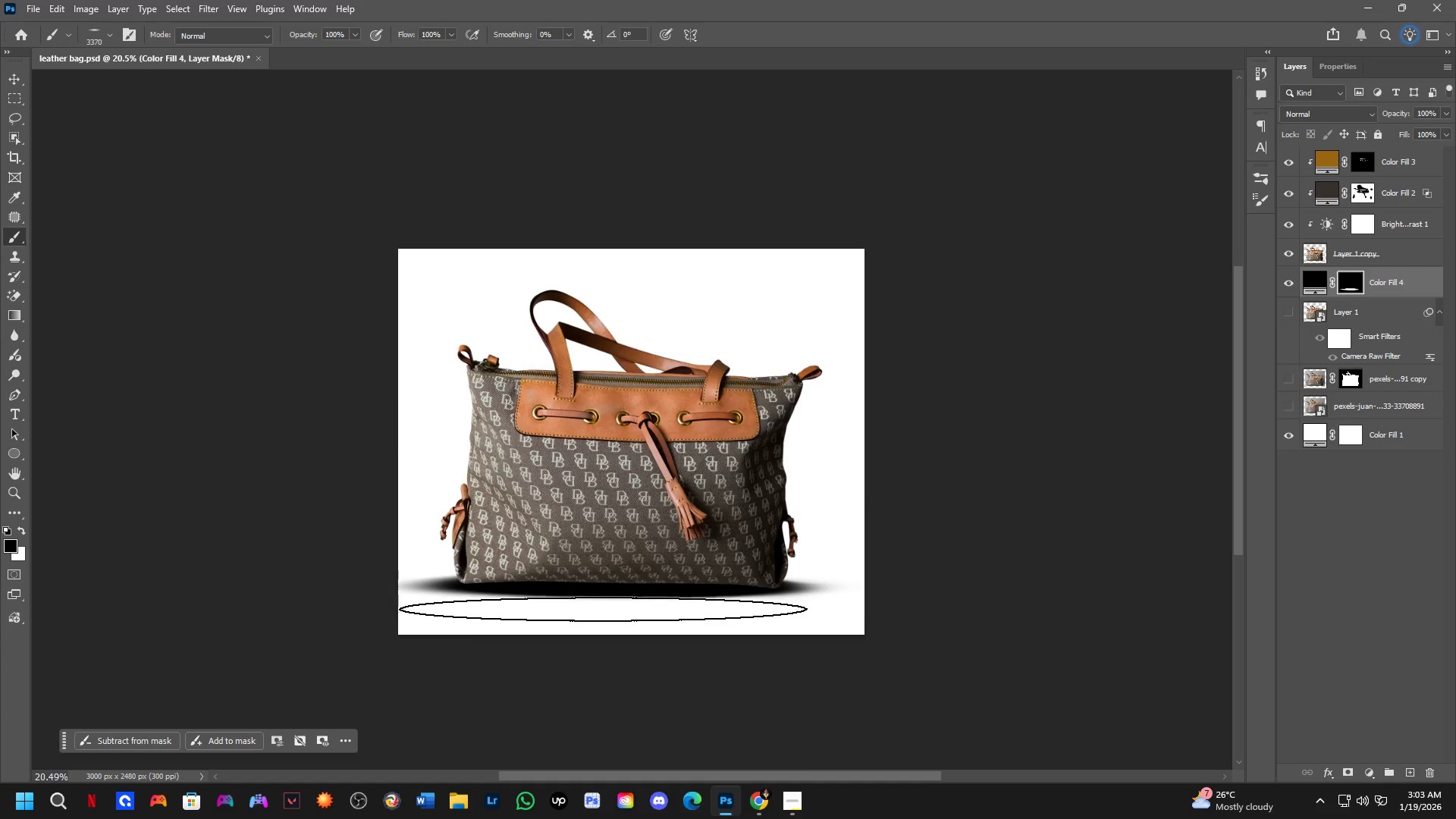 
key(Alt+AltLeft)
 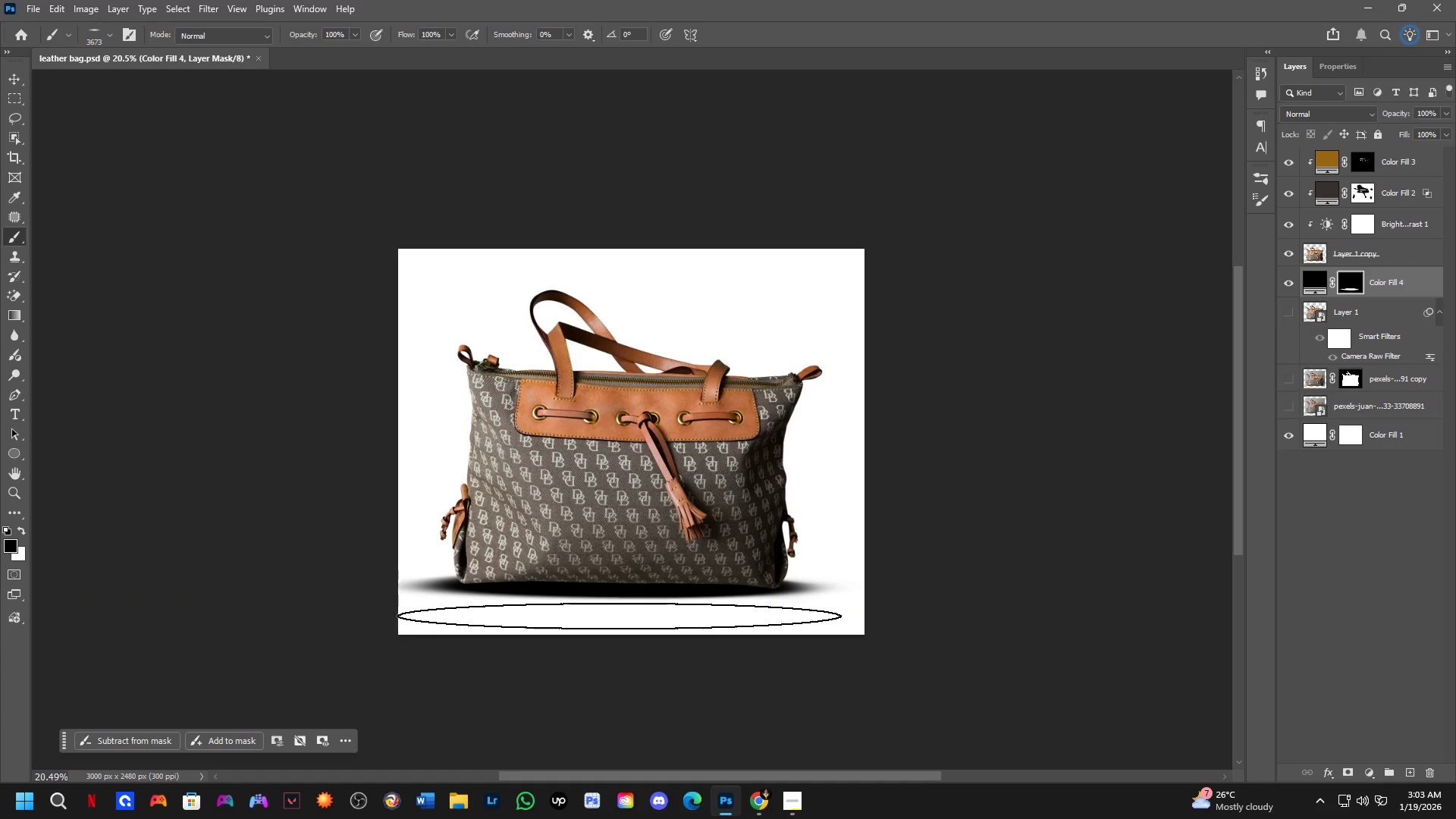 
left_click_drag(start_coordinate=[619, 616], to_coordinate=[598, 609])
 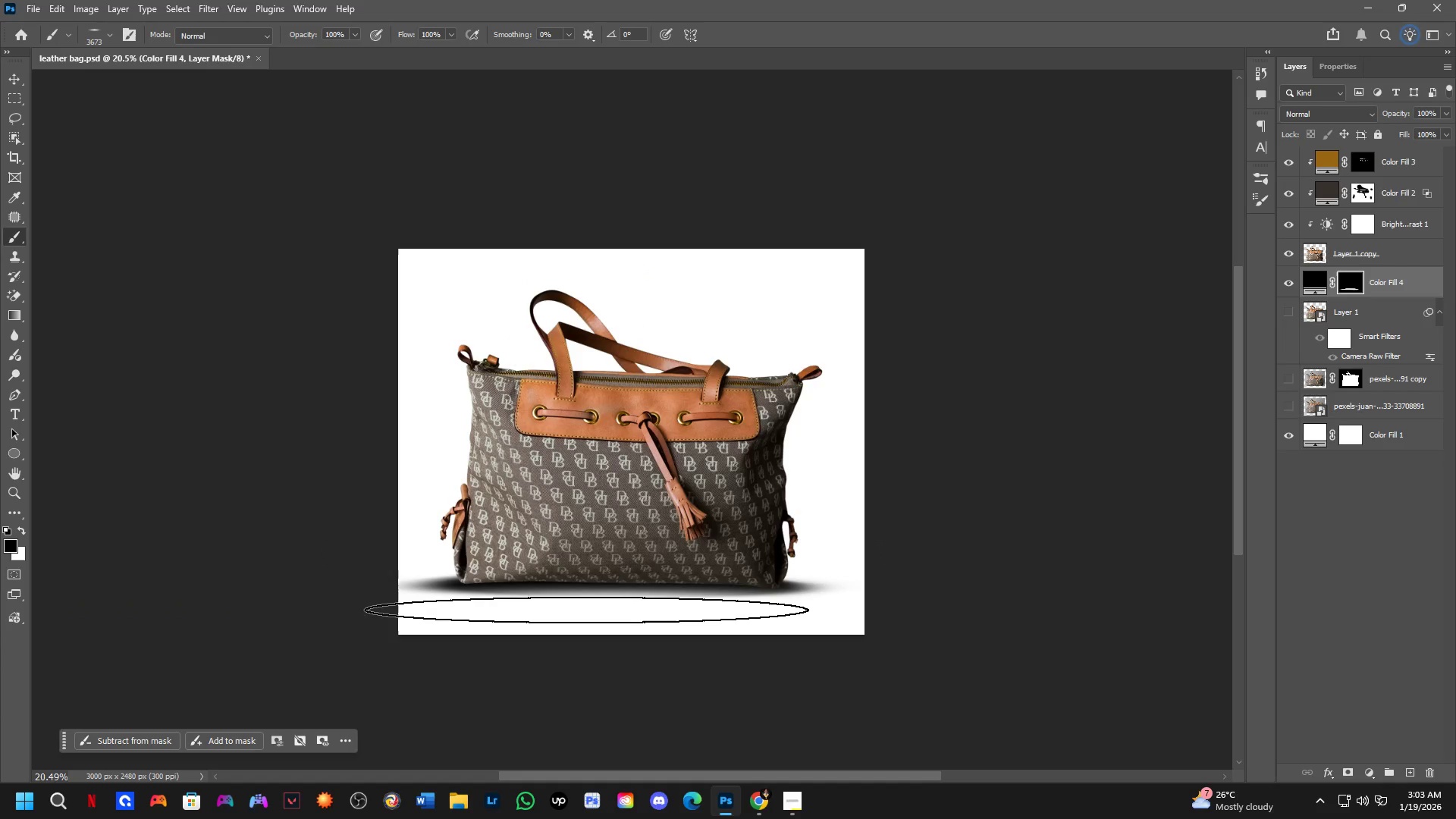 
left_click([586, 610])
 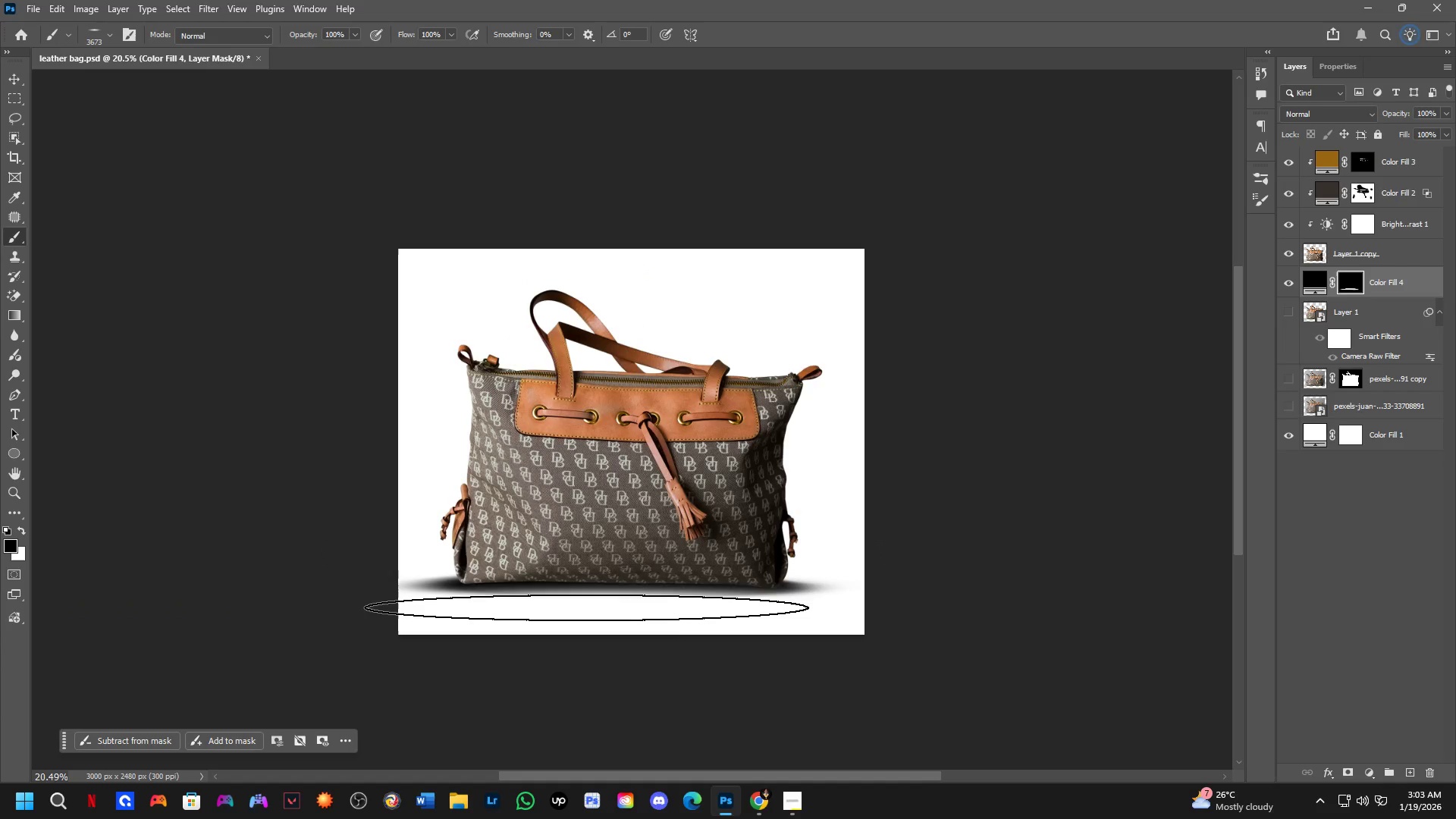 
left_click_drag(start_coordinate=[586, 607], to_coordinate=[560, 606])
 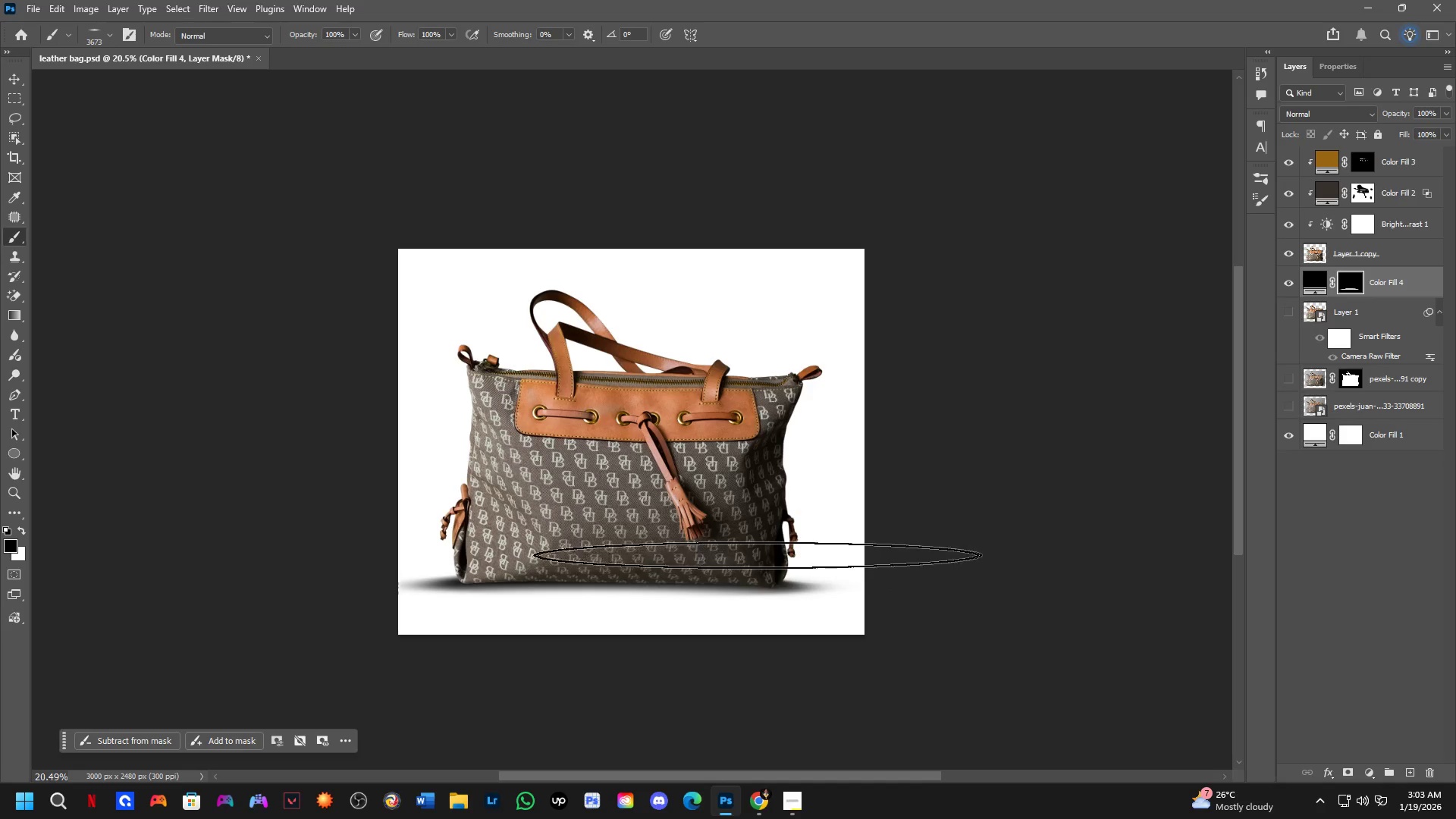 
key(Alt+AltLeft)
 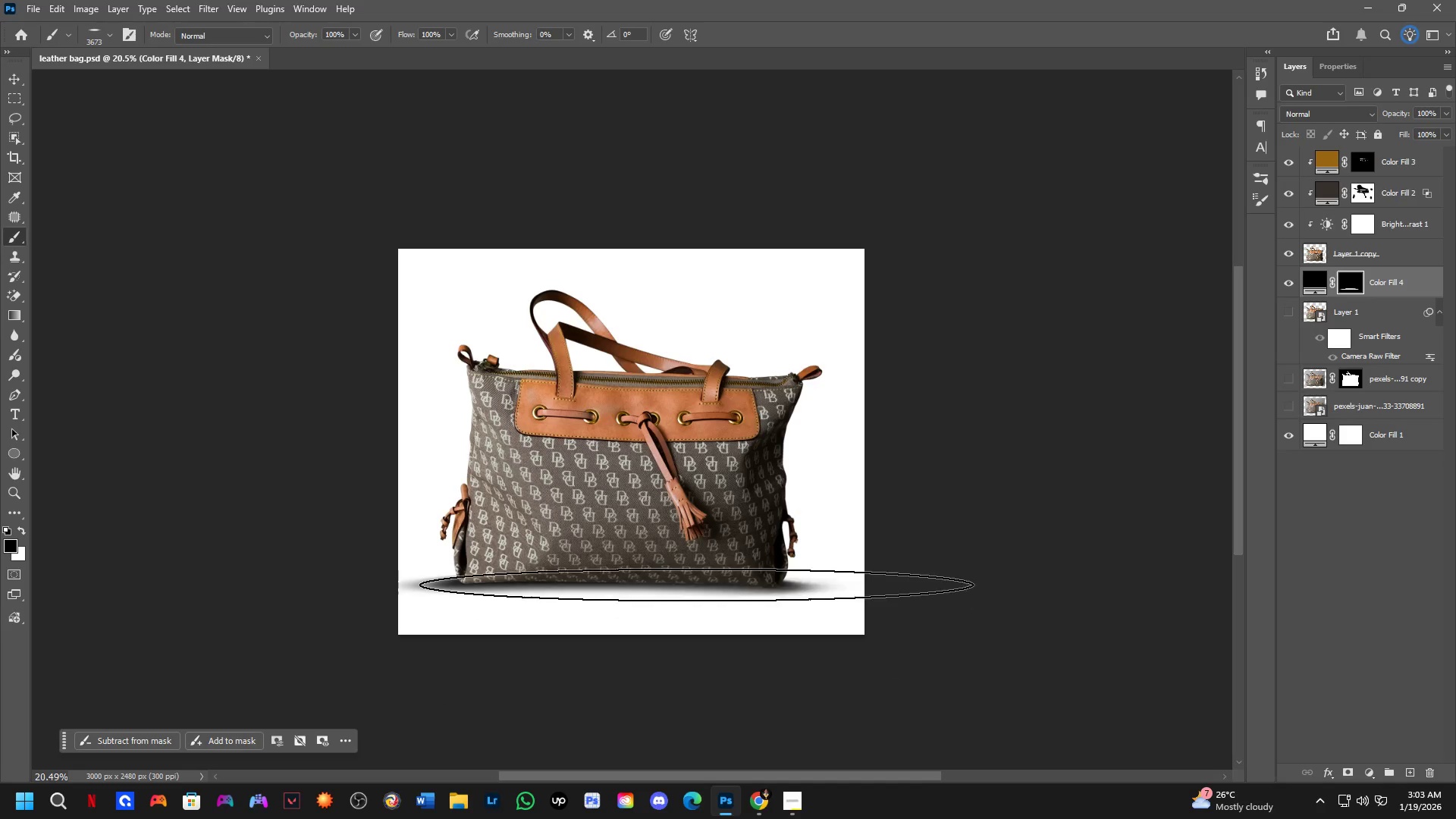 
hold_key(key=AltLeft, duration=0.53)
 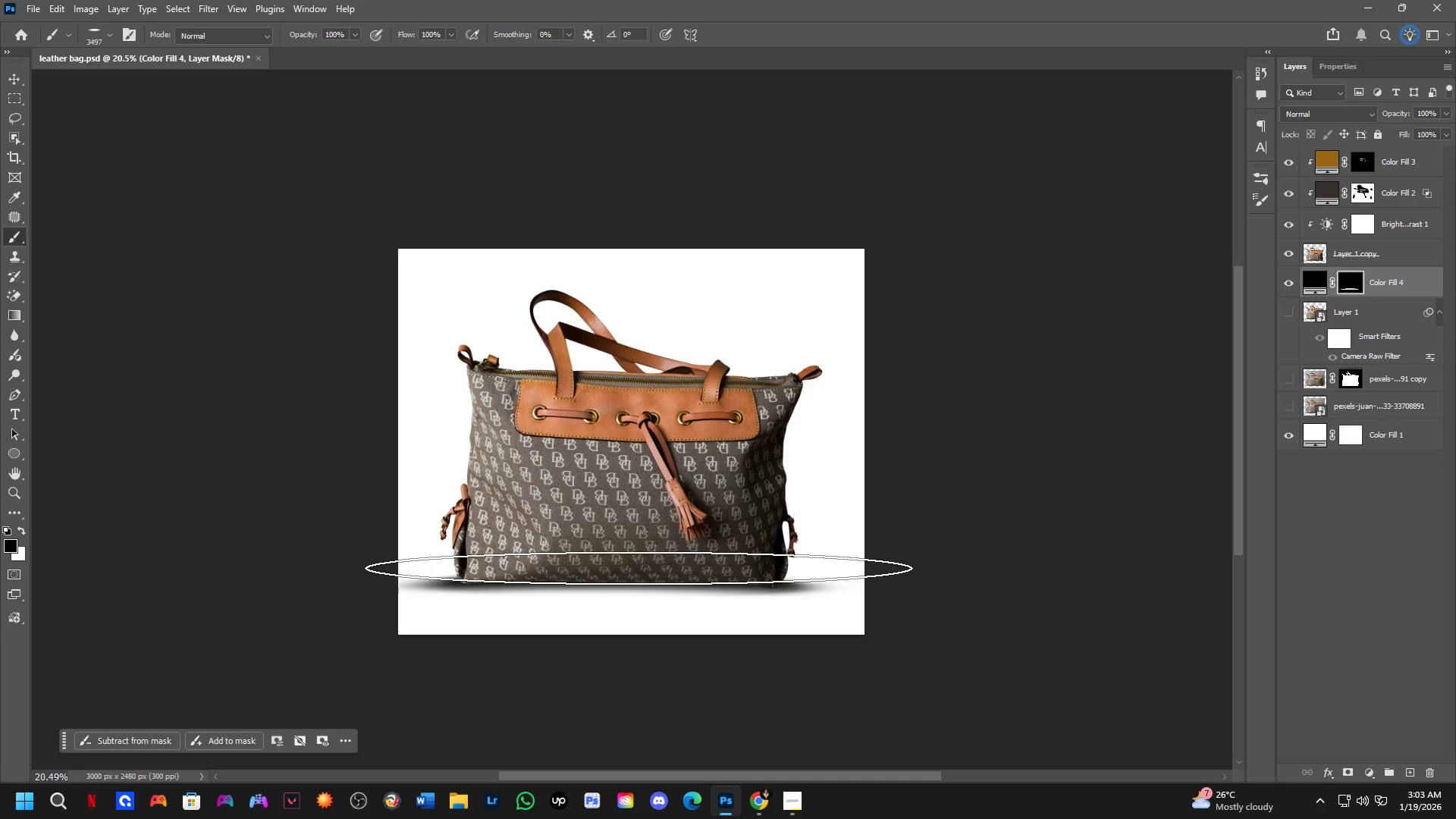 
left_click([639, 568])
 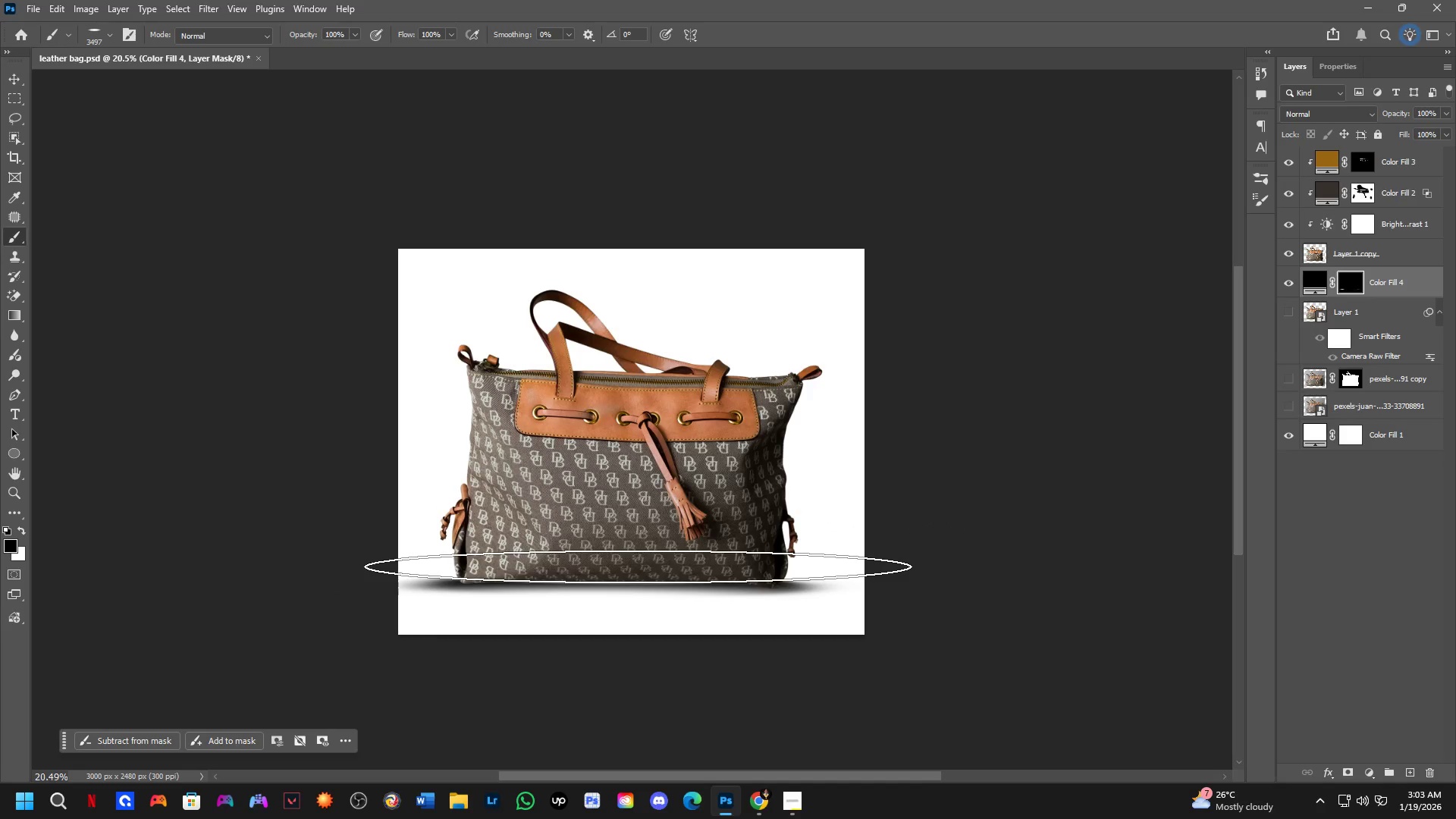 
key(Alt+AltLeft)
 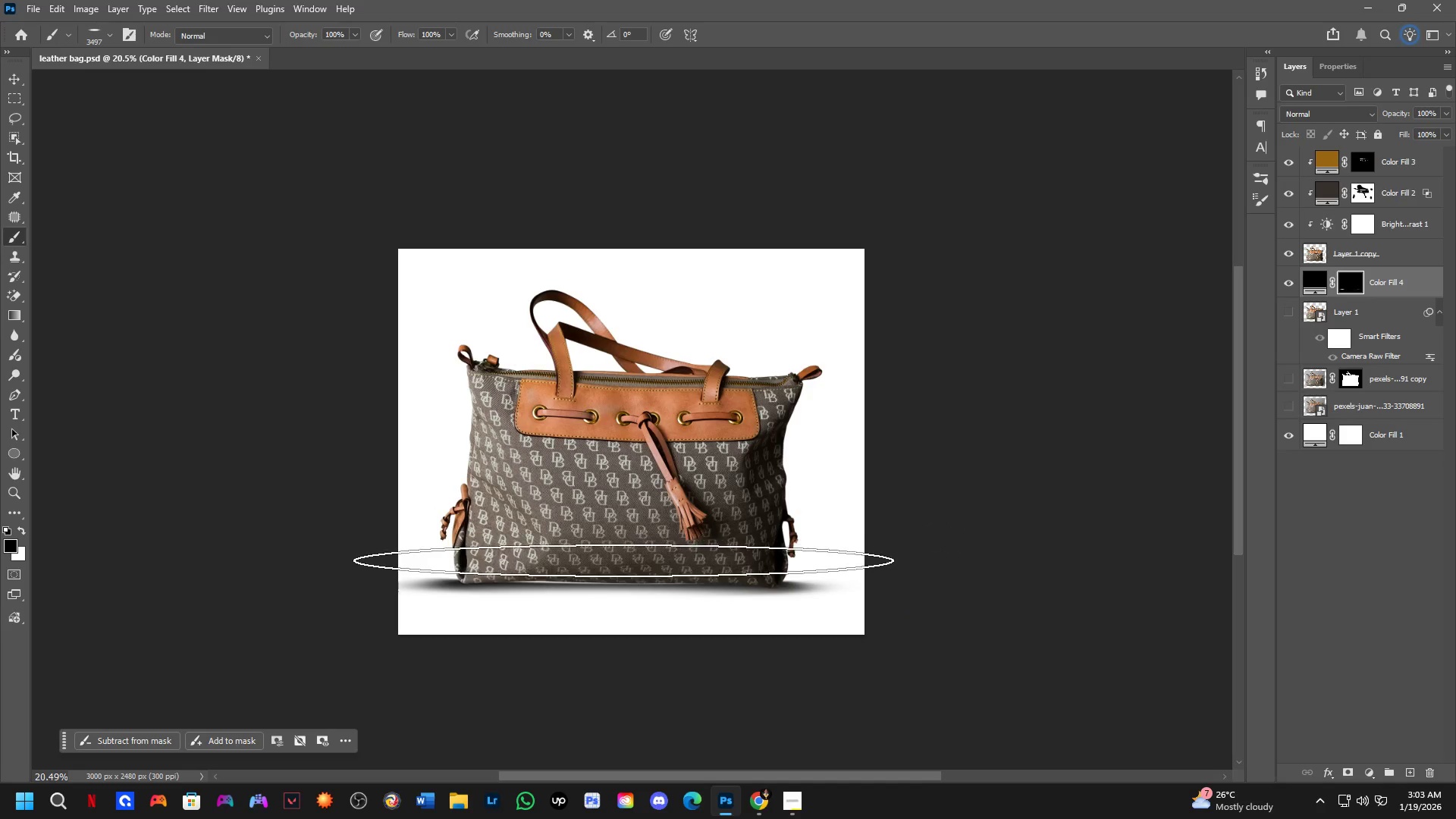 
left_click([623, 562])
 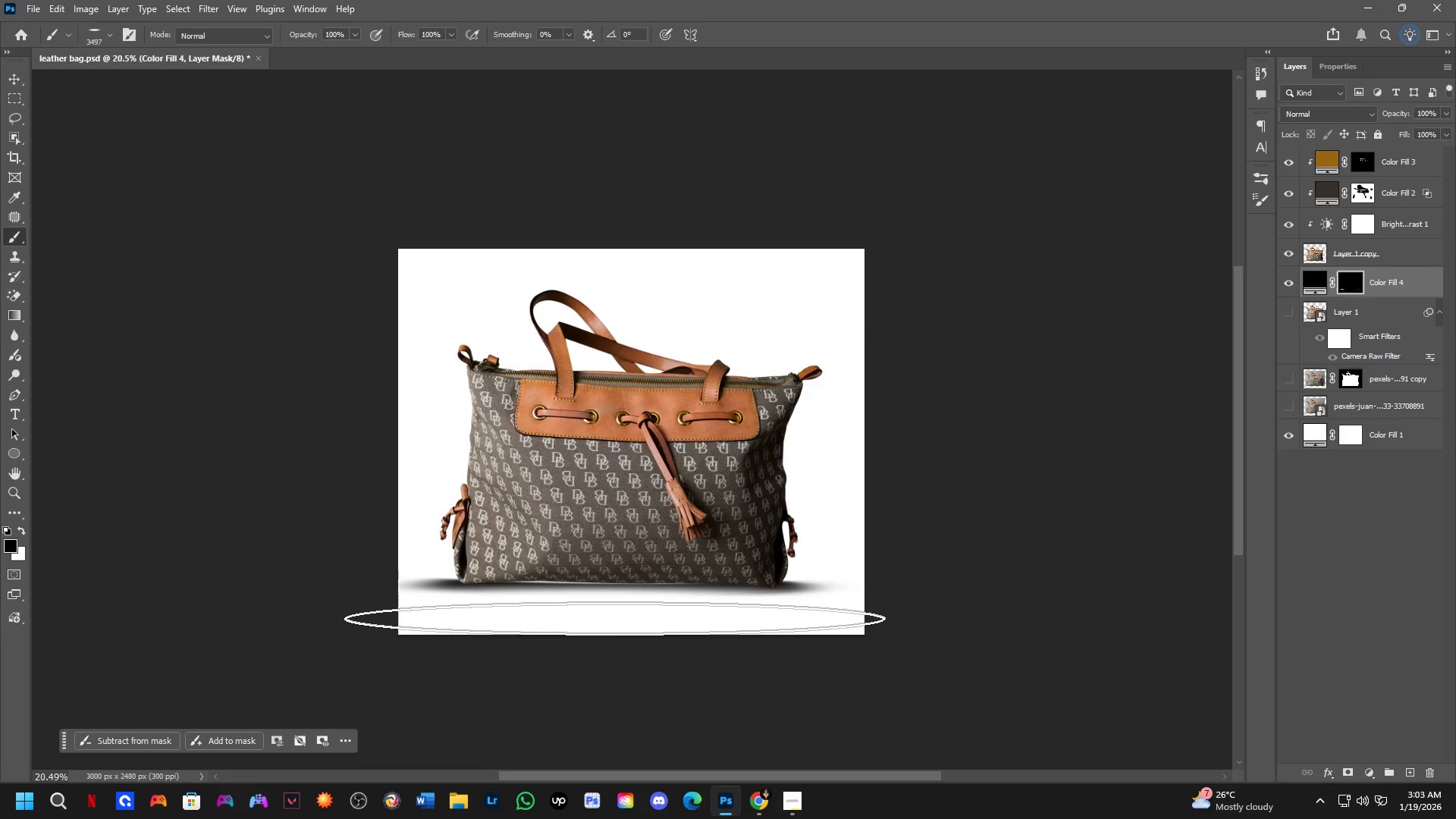 
hold_key(key=AltLeft, duration=0.73)
 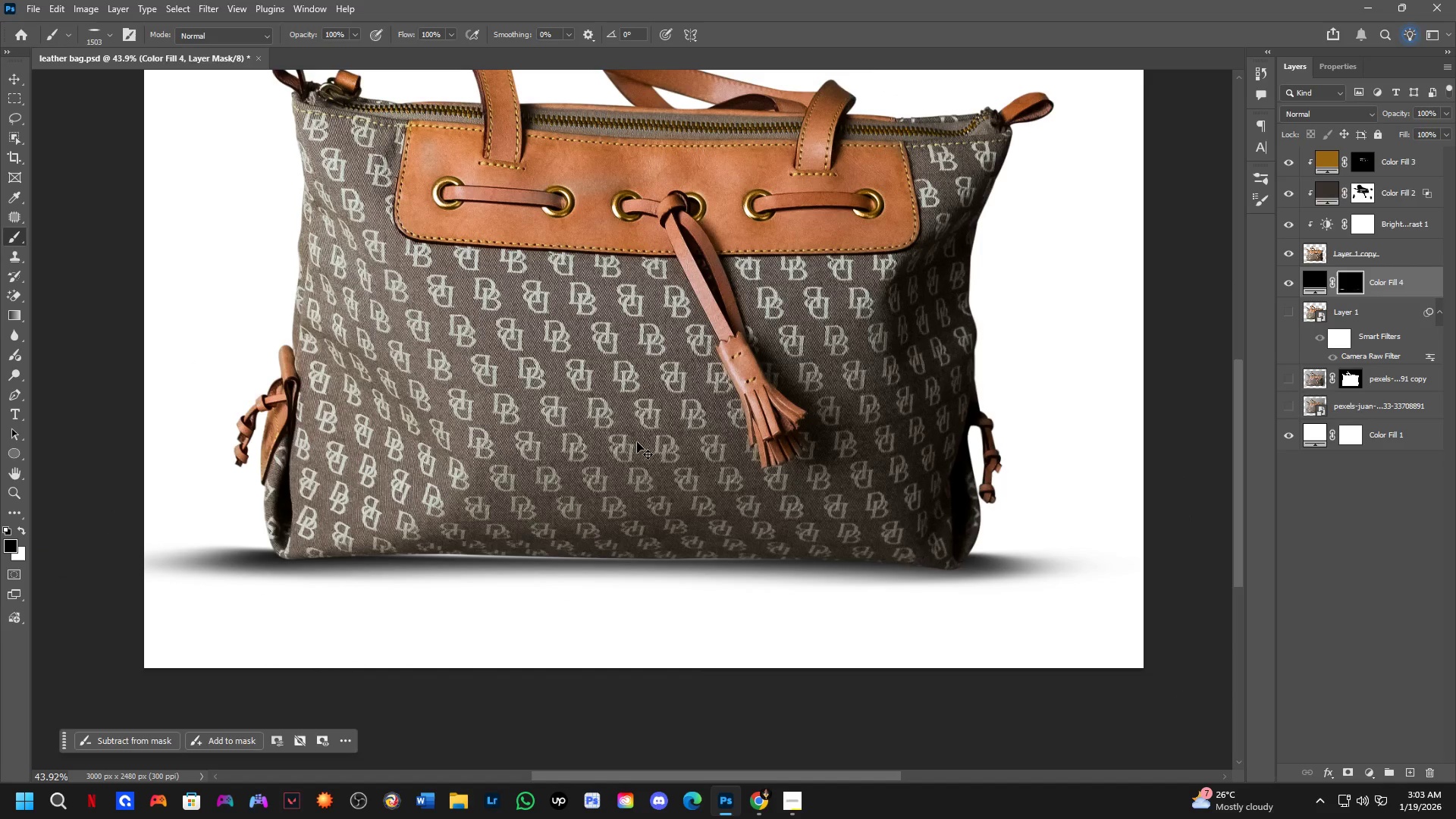 
scroll: coordinate [647, 576], scroll_direction: up, amount: 8.0
 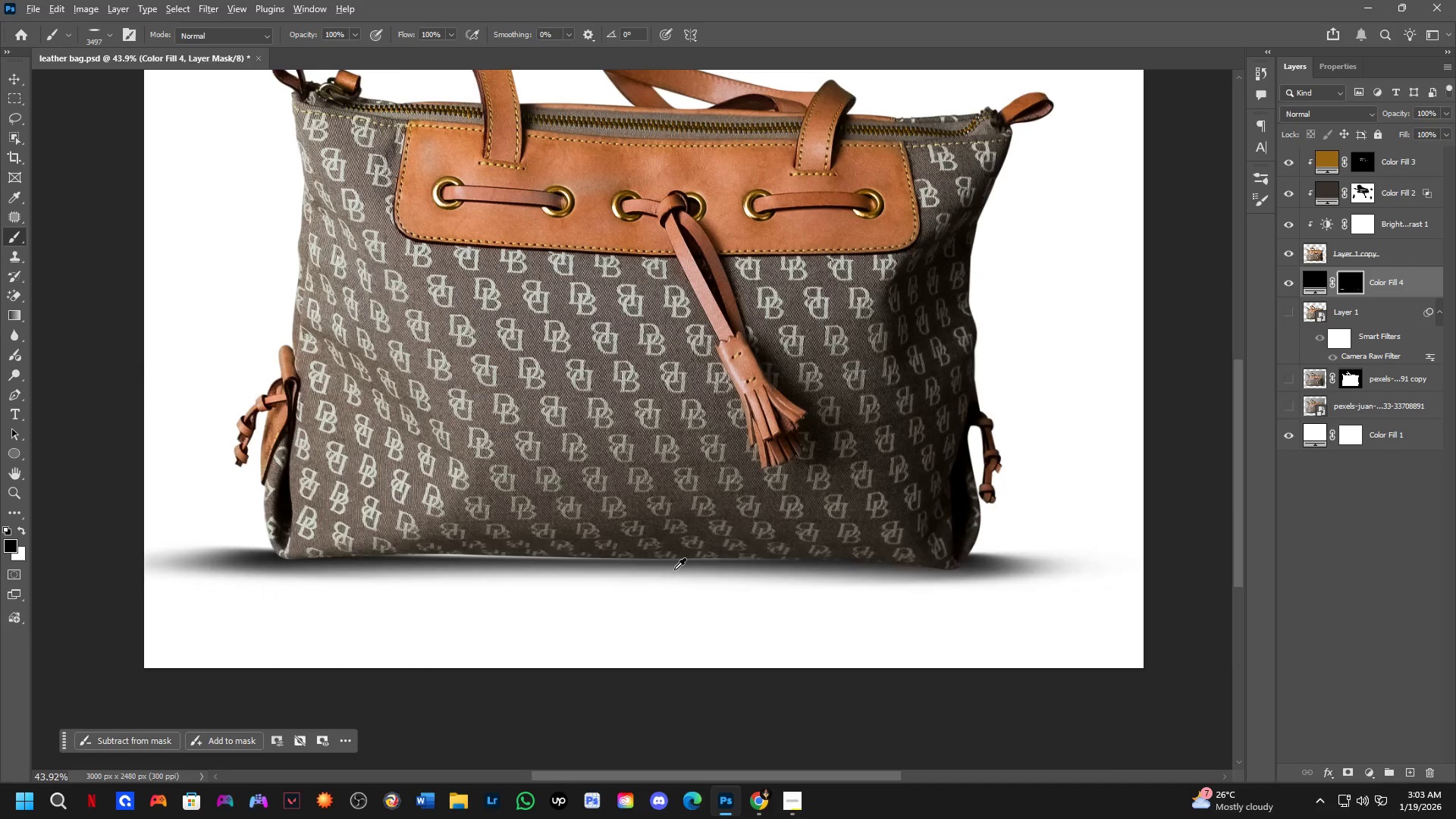 
left_click_drag(start_coordinate=[637, 440], to_coordinate=[632, 463])
 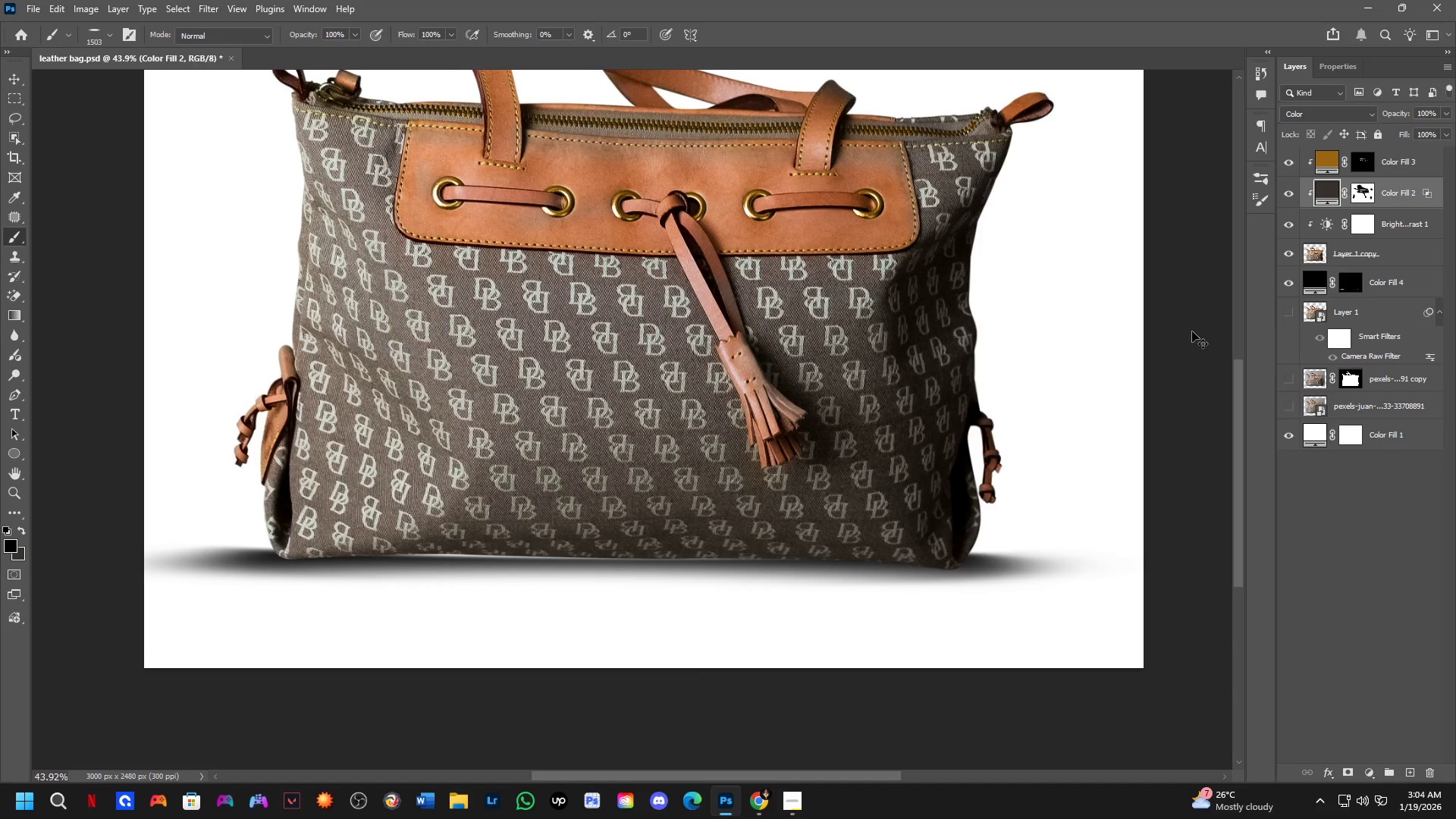 
key(Control+Z)
 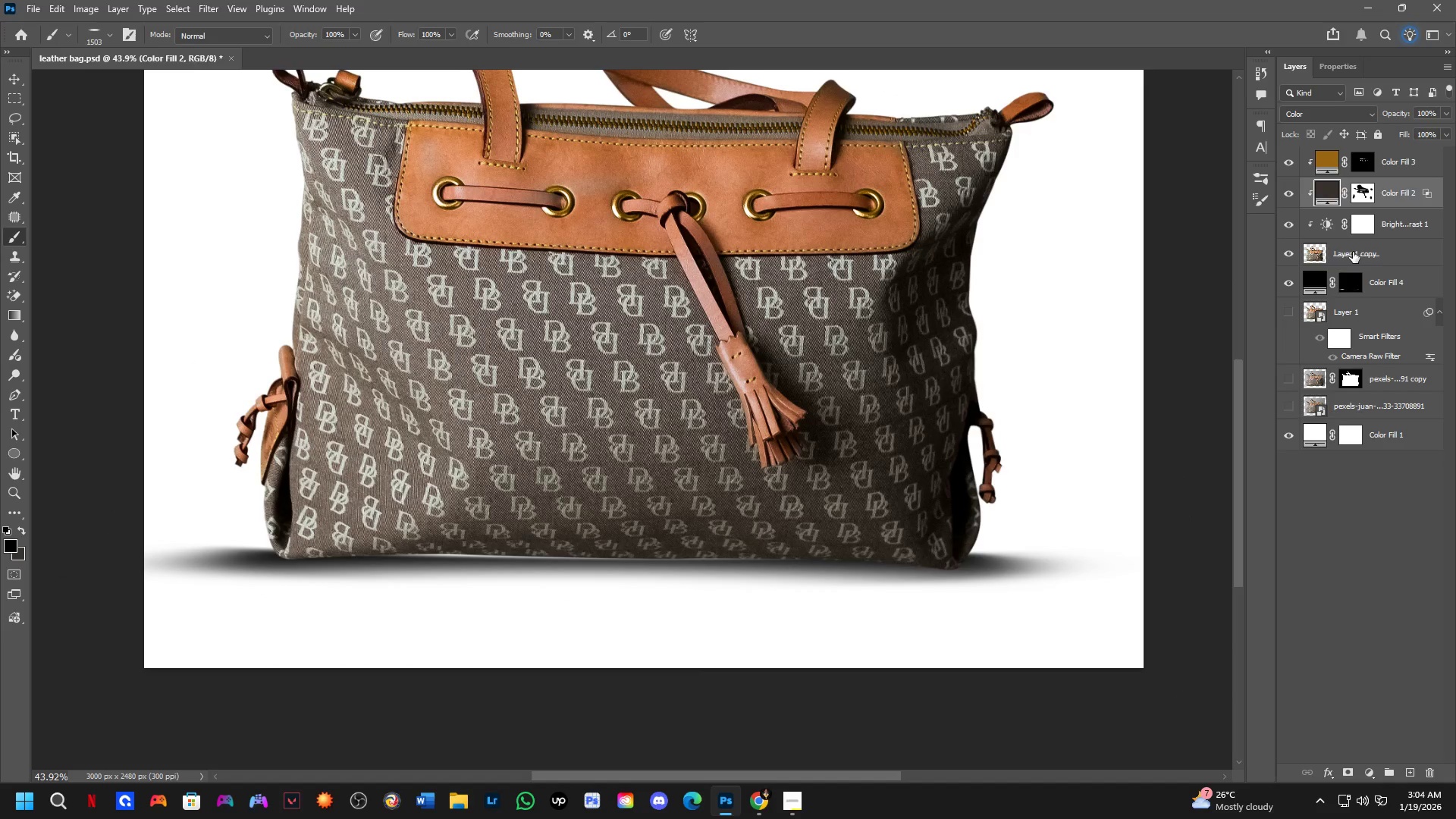 
left_click([1353, 252])
 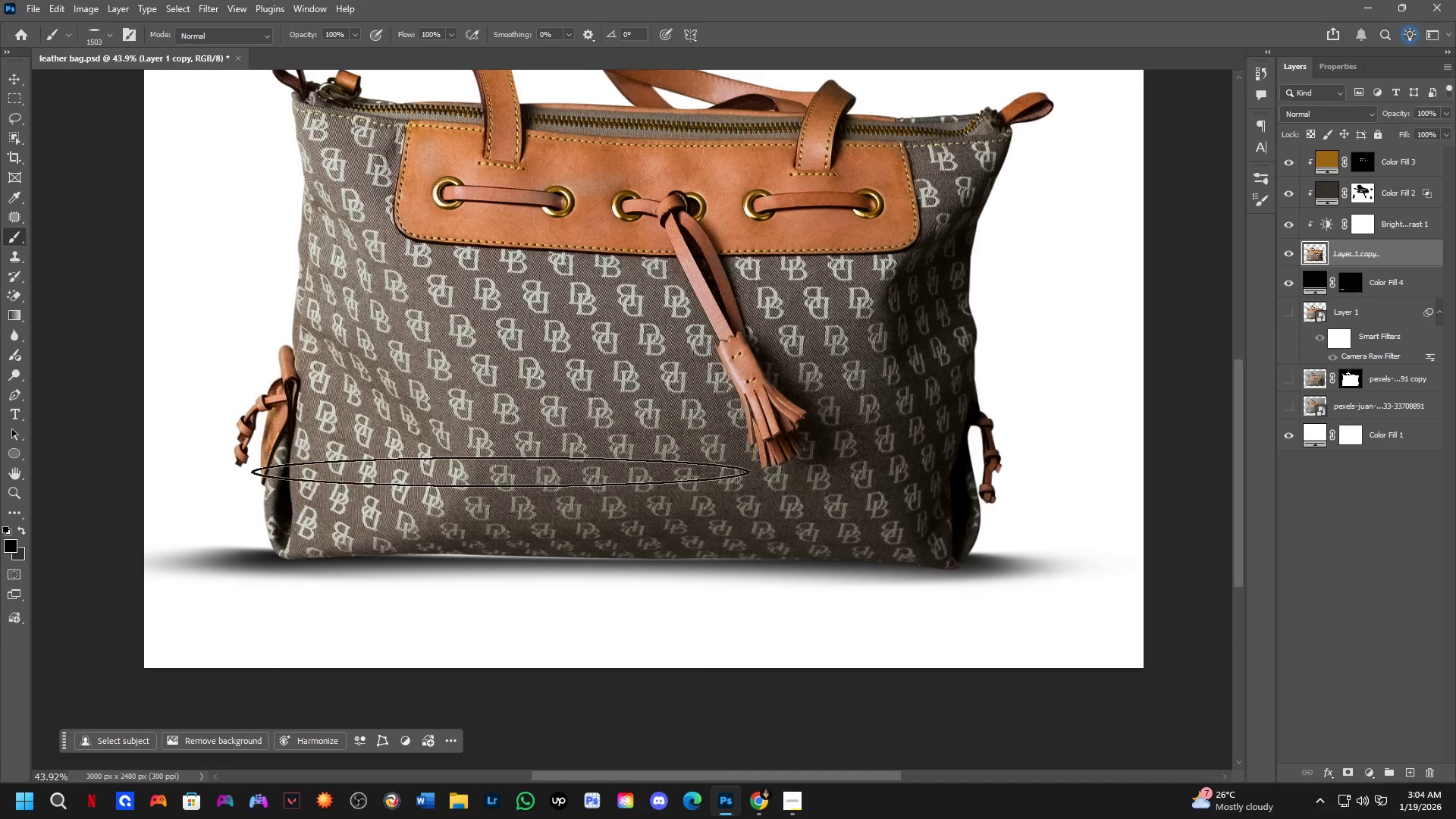 
hold_key(key=ControlLeft, duration=0.31)
 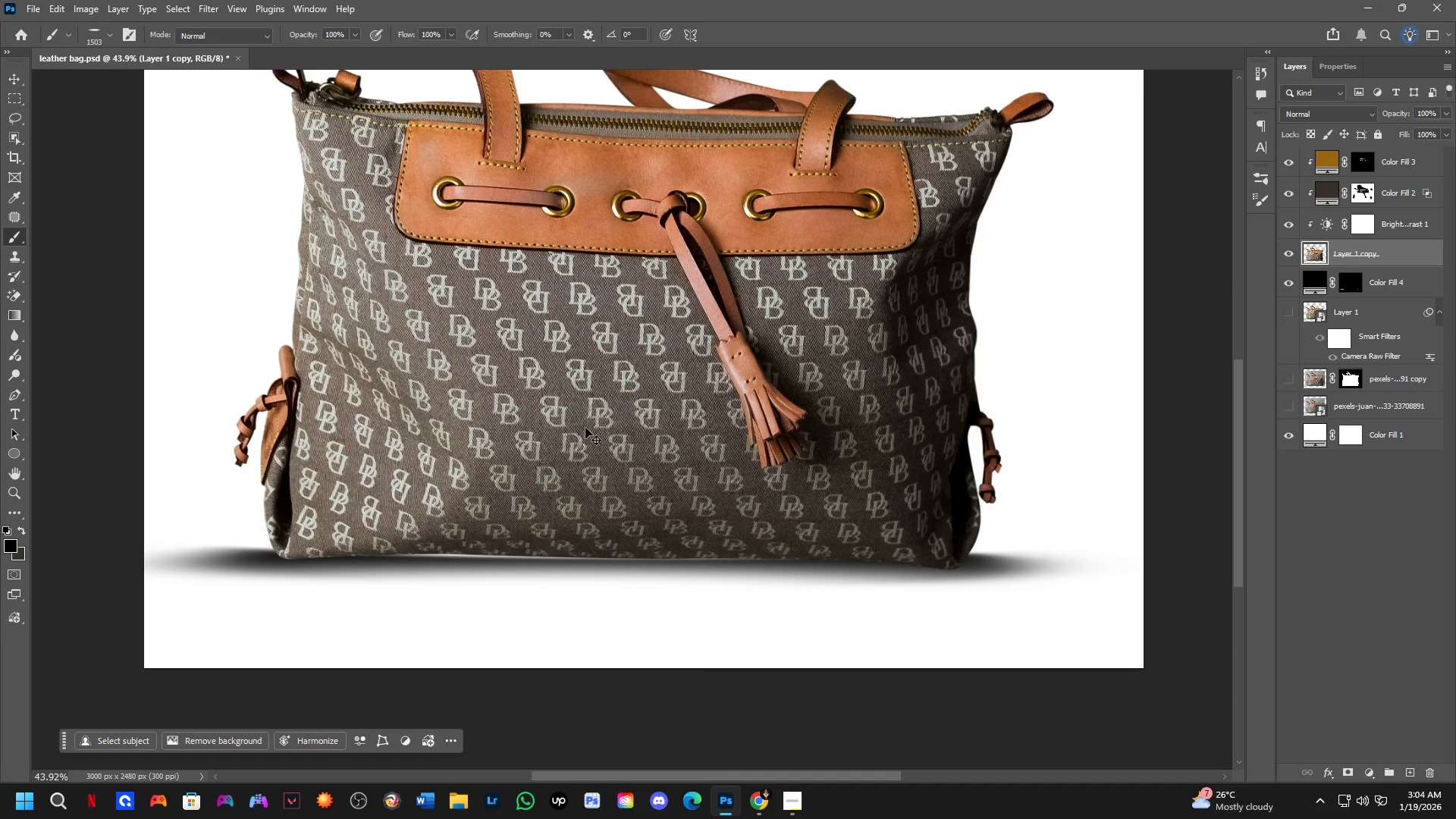 
key(Control+T)
 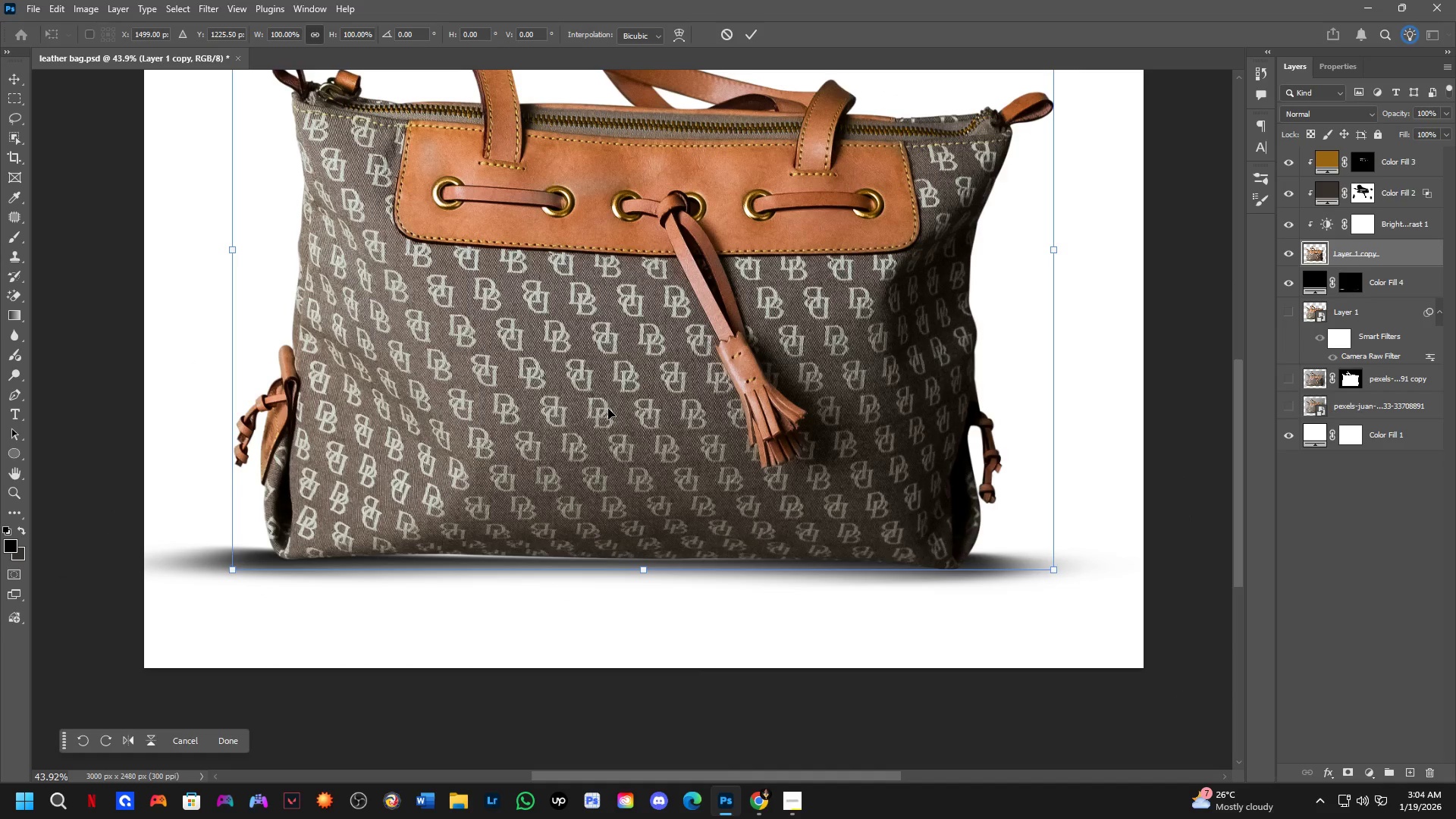 
hold_key(key=ShiftLeft, duration=0.84)
 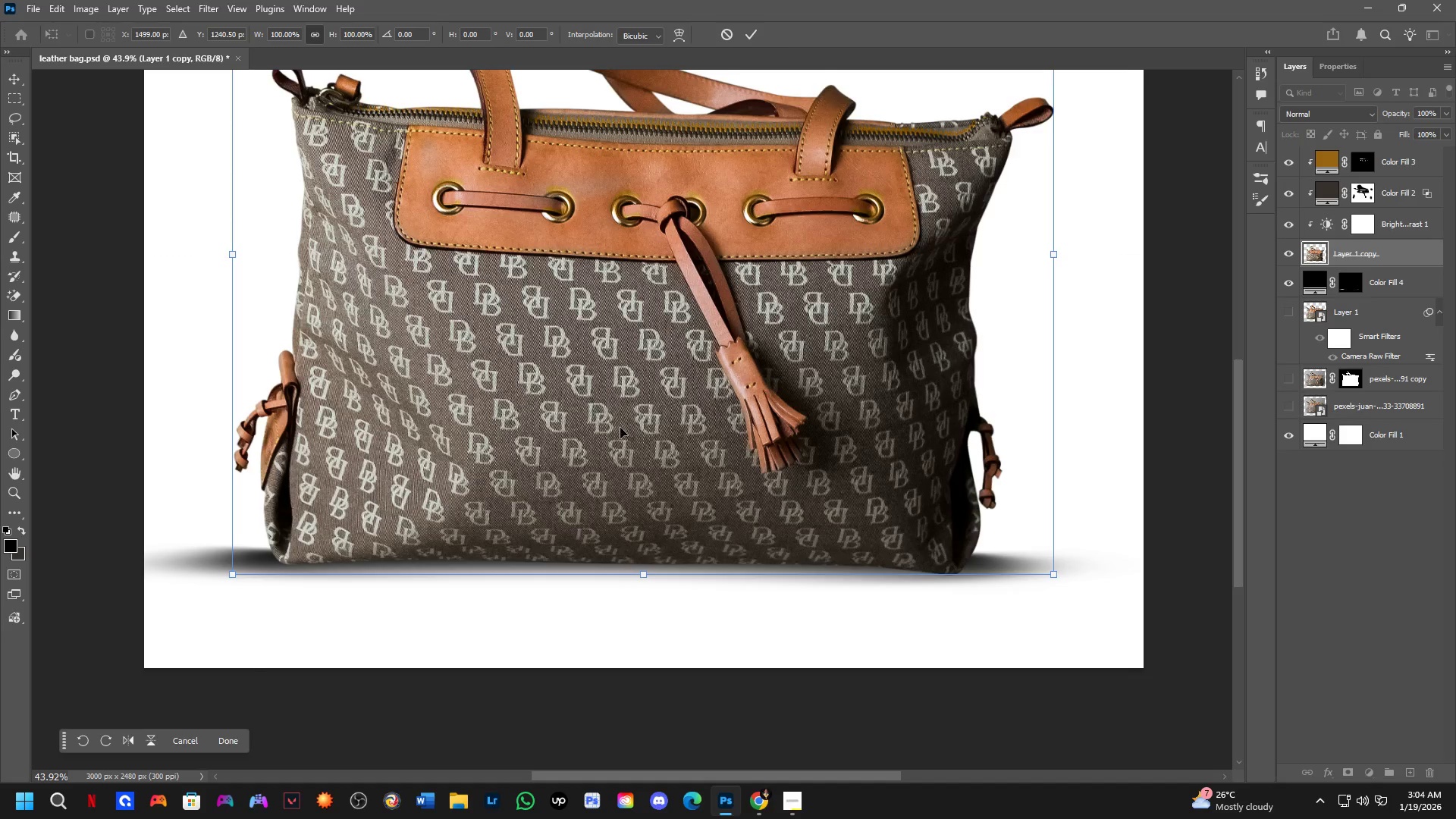 
key(Shift+ShiftLeft)
 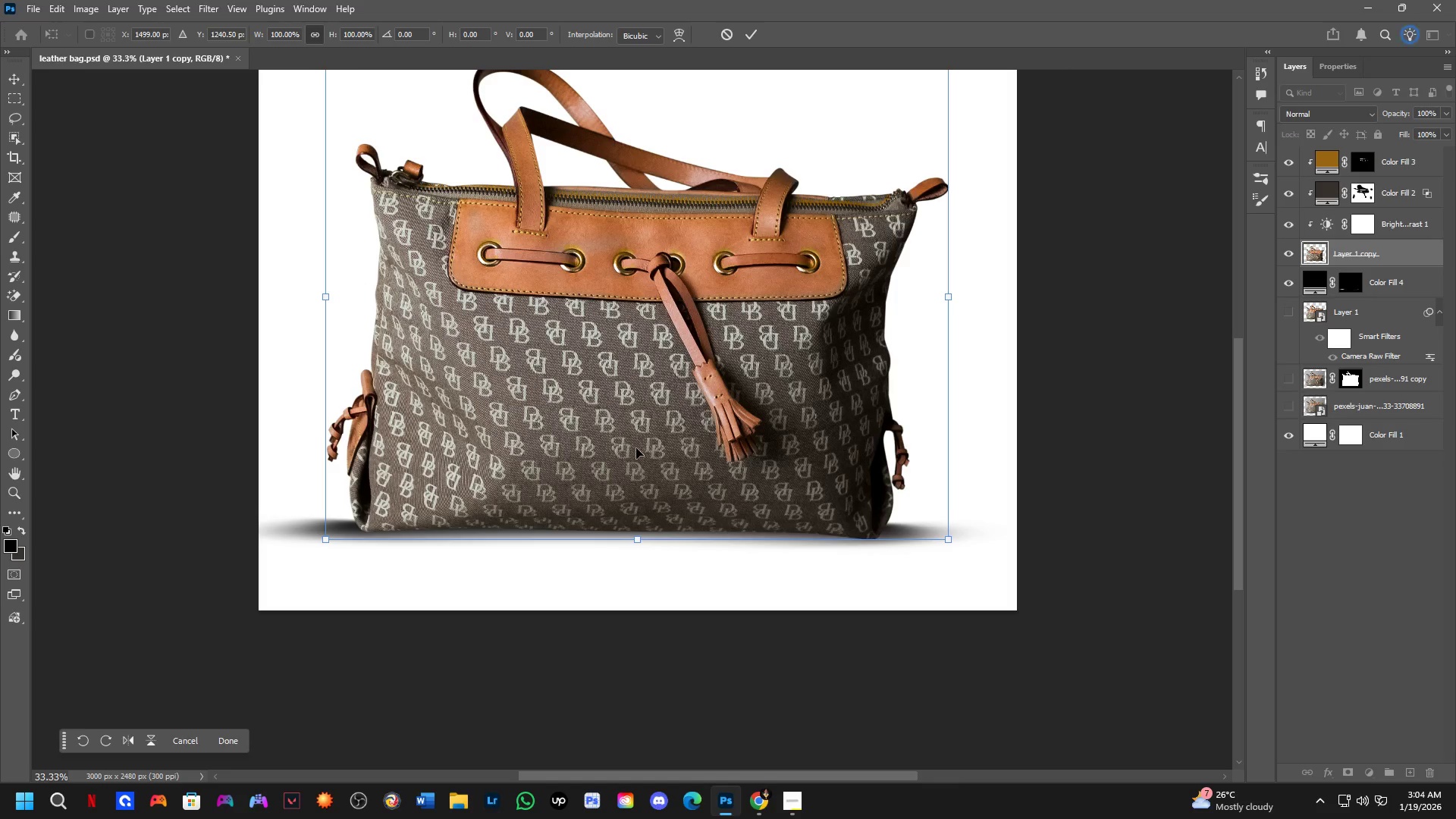 
scroll: coordinate [620, 429], scroll_direction: down, amount: 1.0
 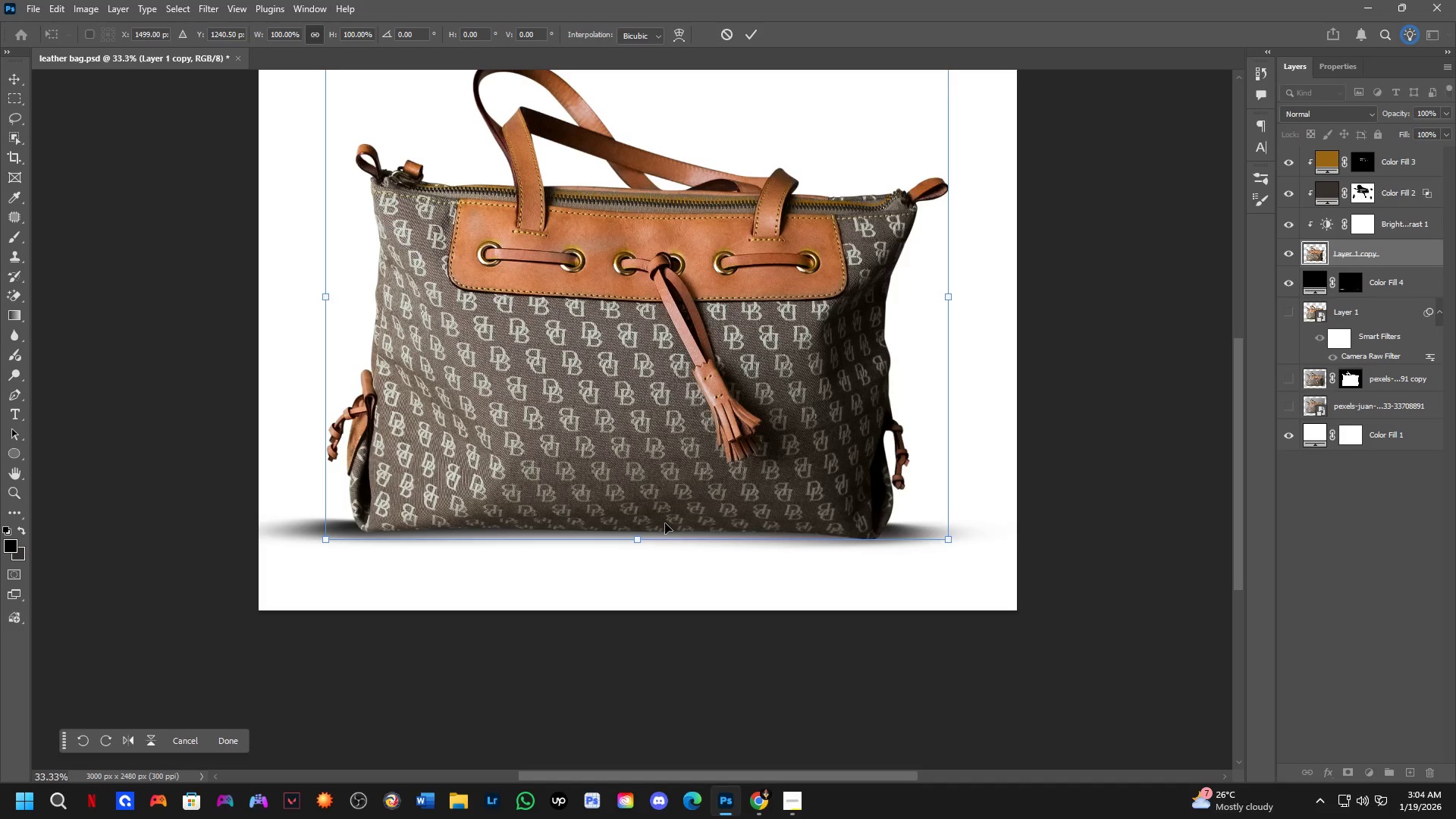 
key(NumpadEnter)
 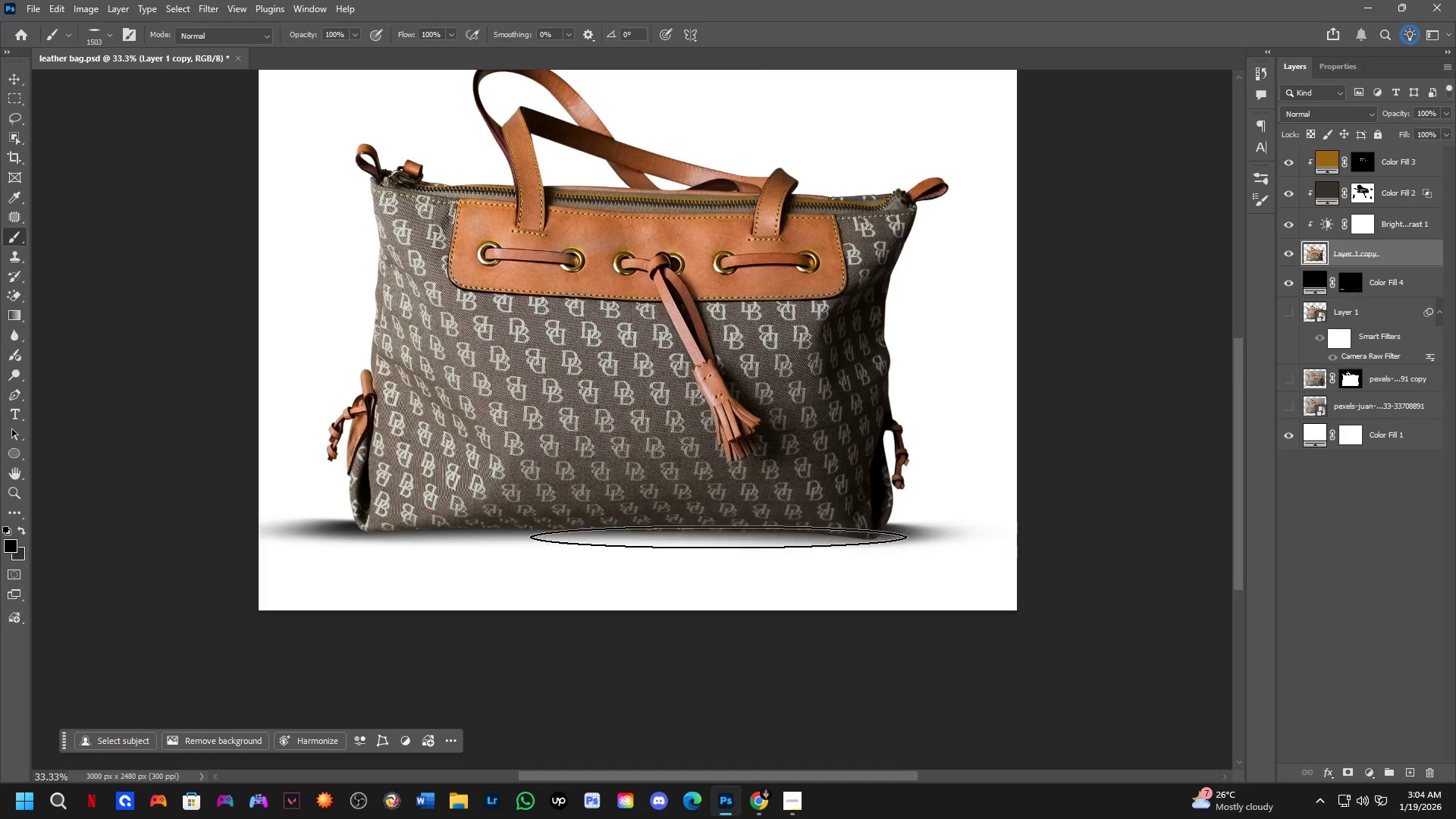 
scroll: coordinate [718, 537], scroll_direction: down, amount: 5.0
 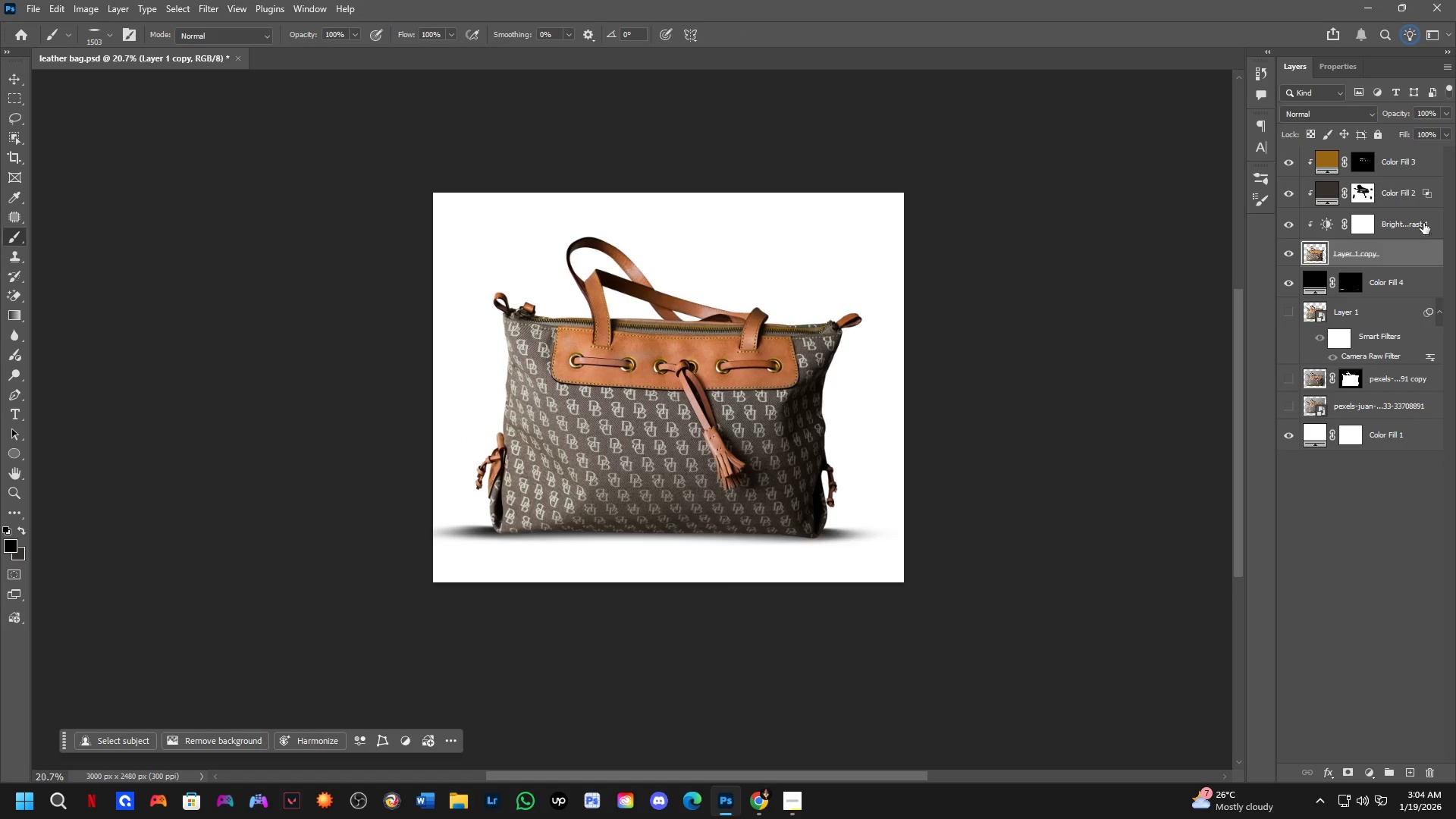 
key(Control+Z)
 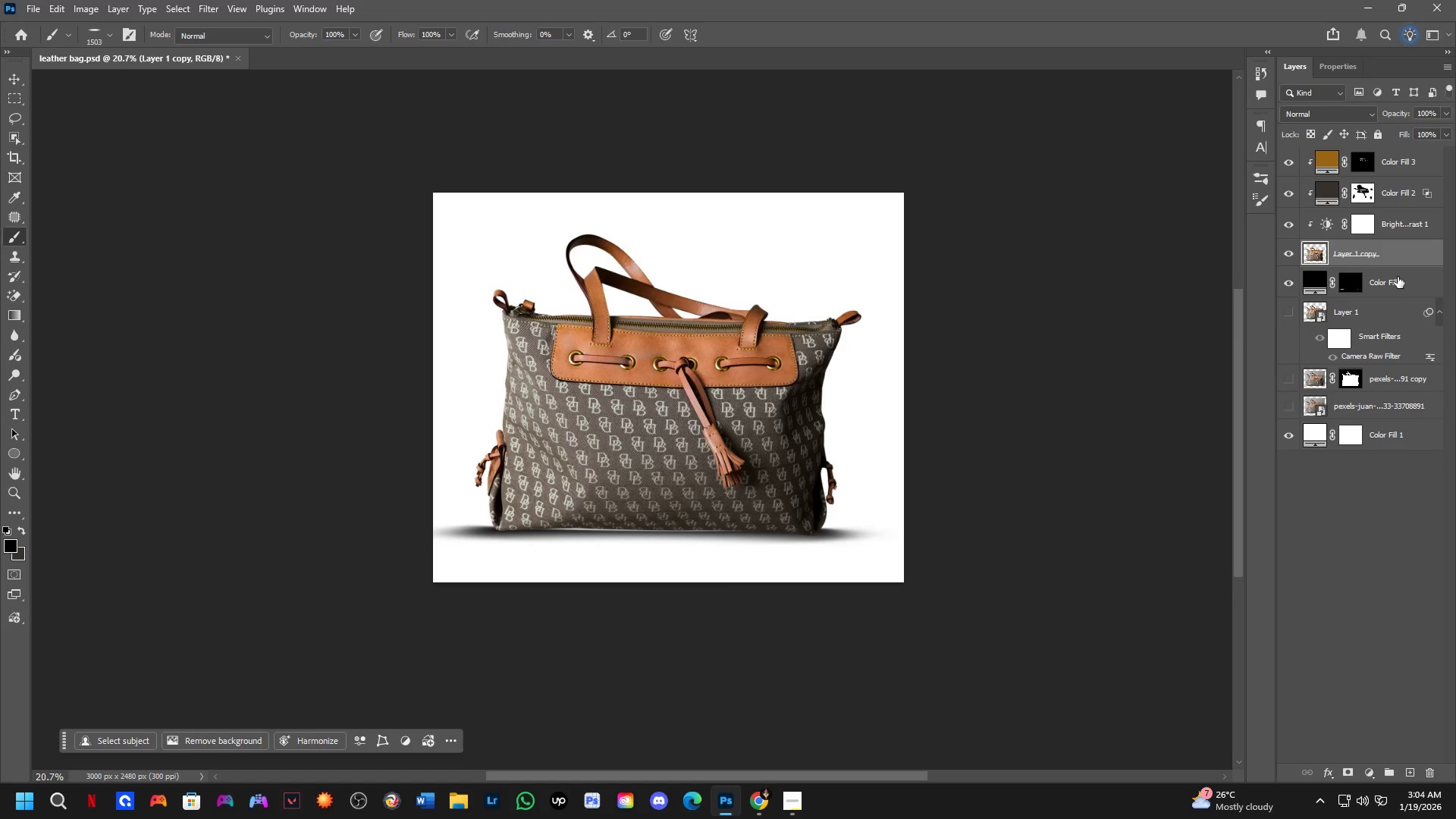 
key(Control+Z)
 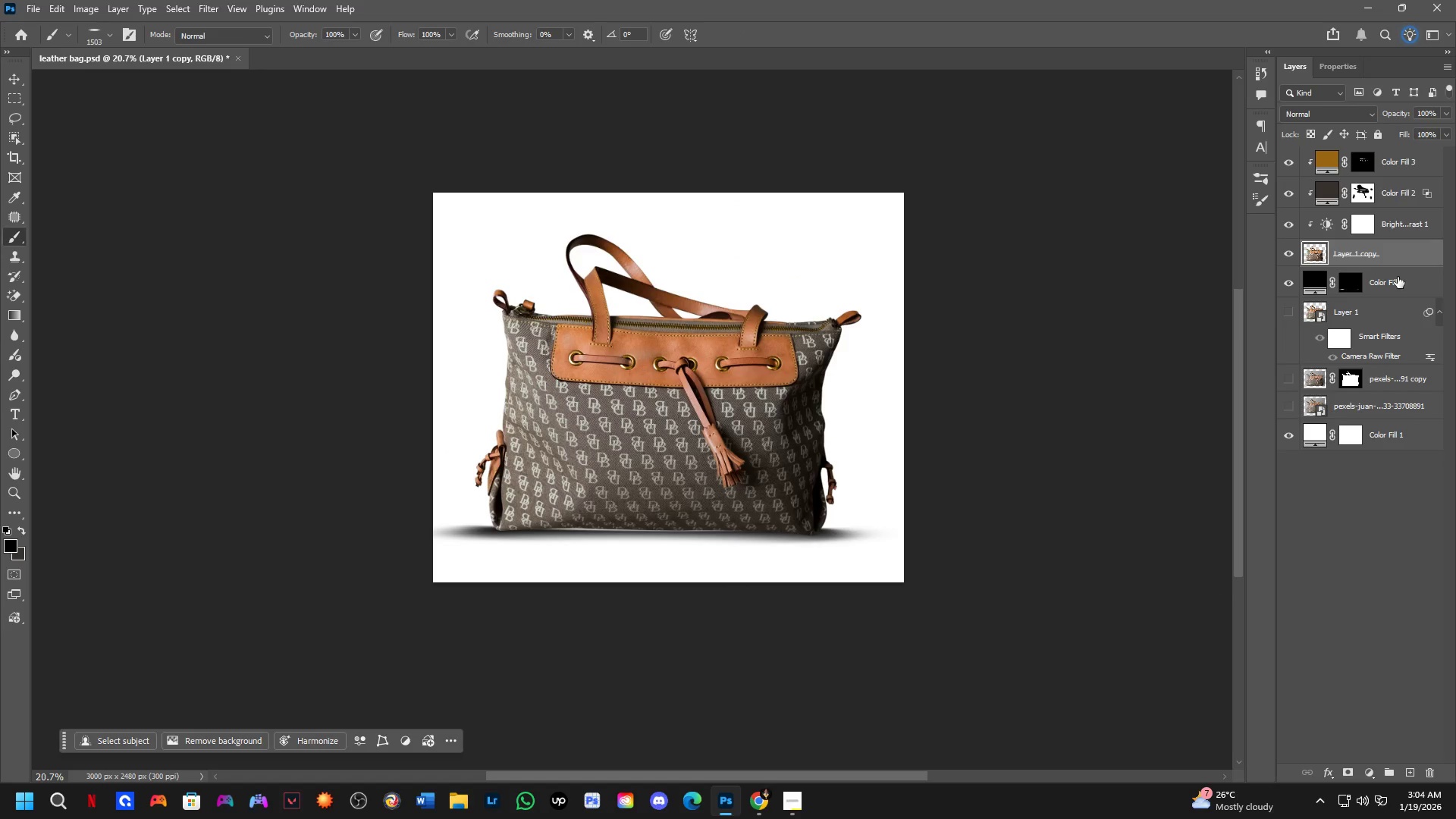 
key(Control+Z)
 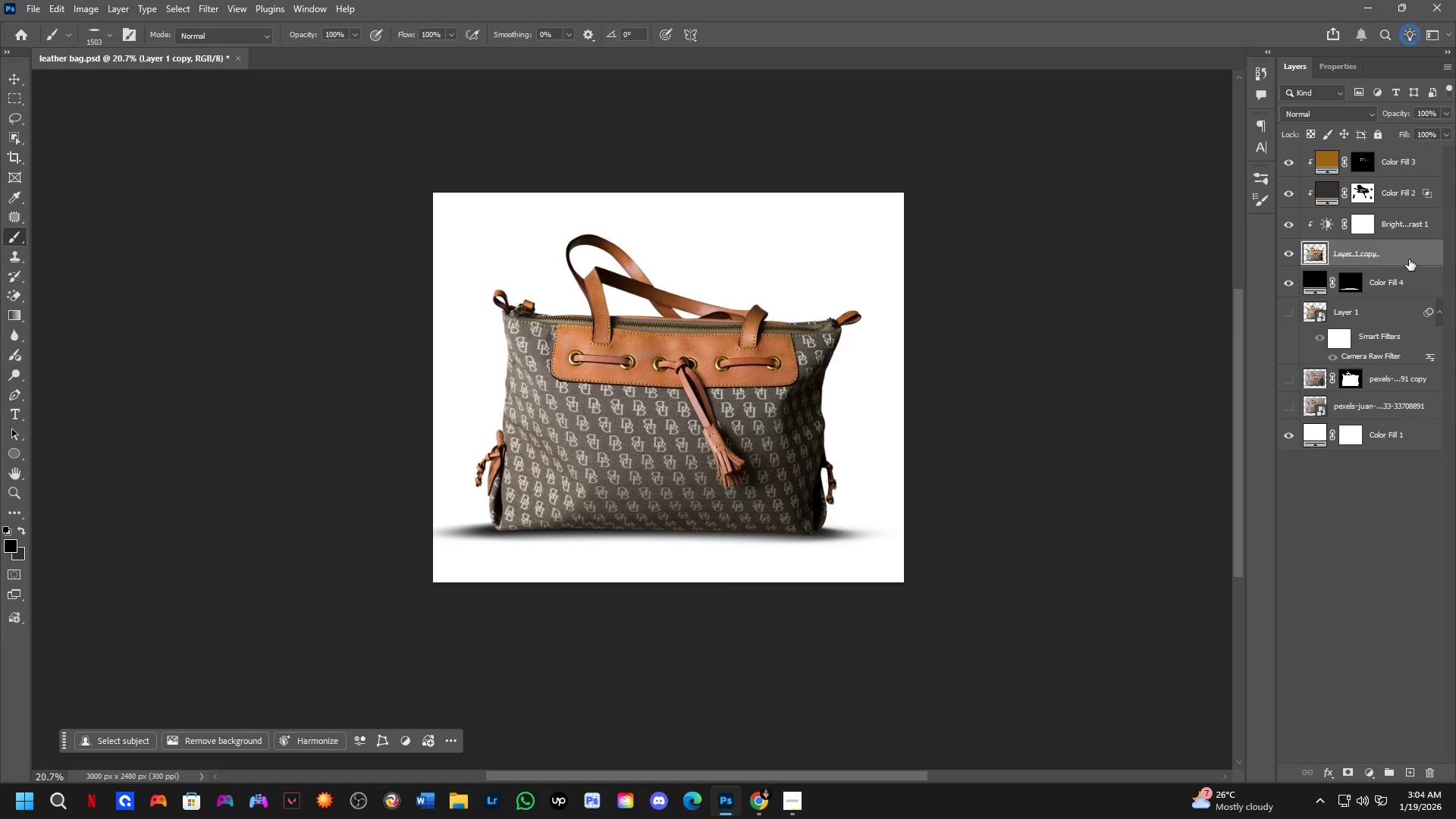 
left_click_drag(start_coordinate=[1445, 494], to_coordinate=[1414, 687])
 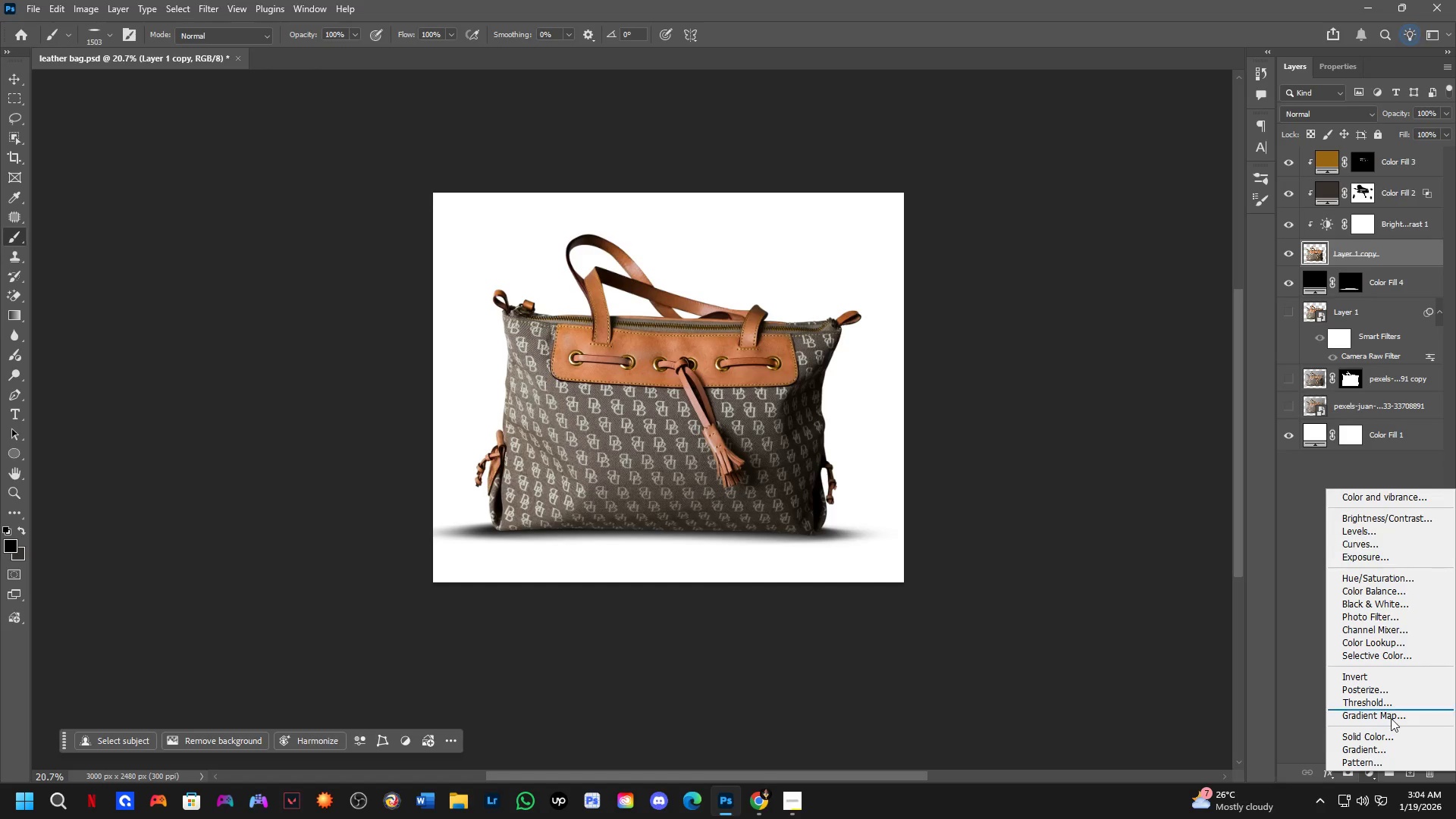 
left_click([1385, 733])
 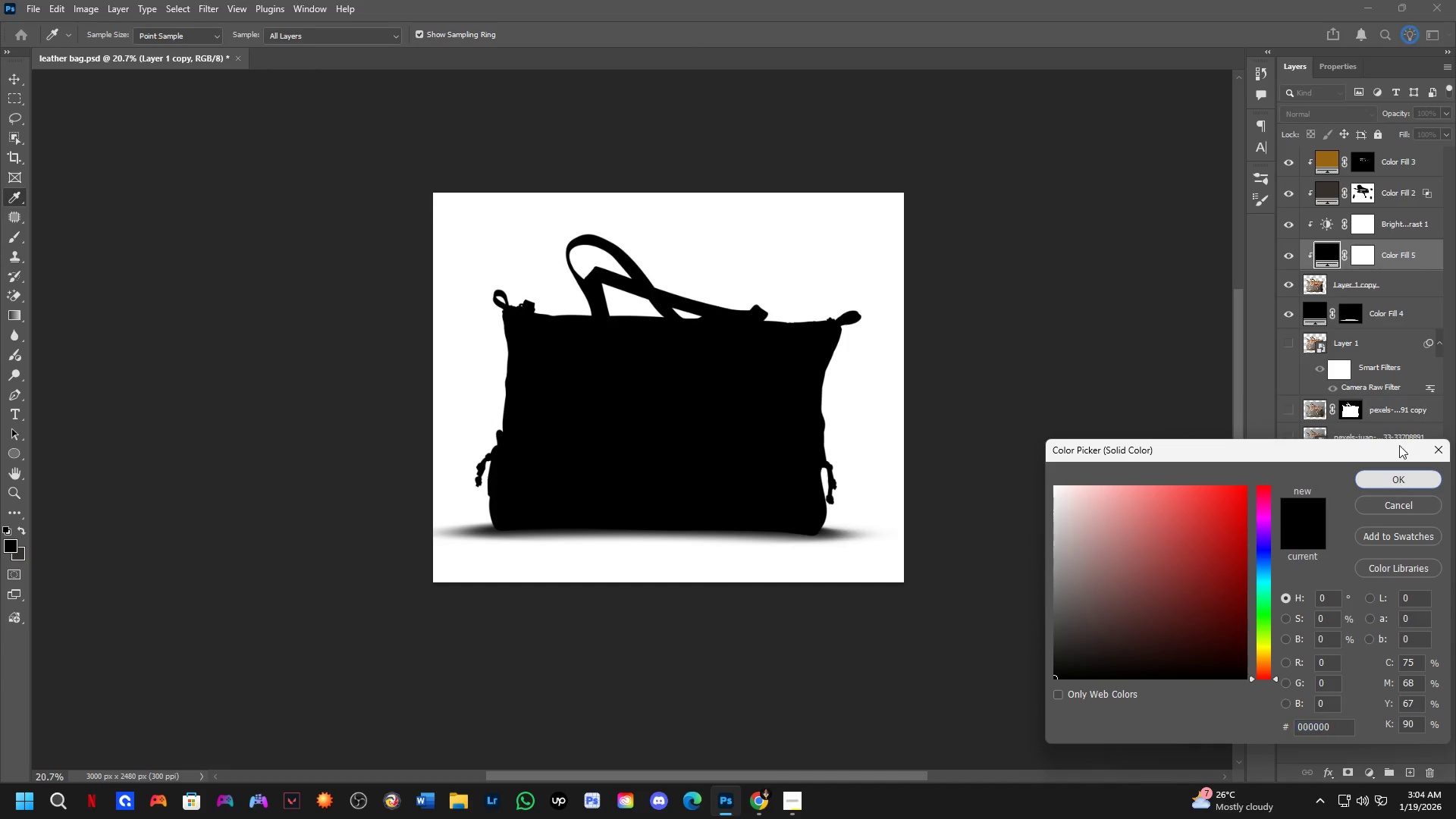 
left_click([1357, 254])
 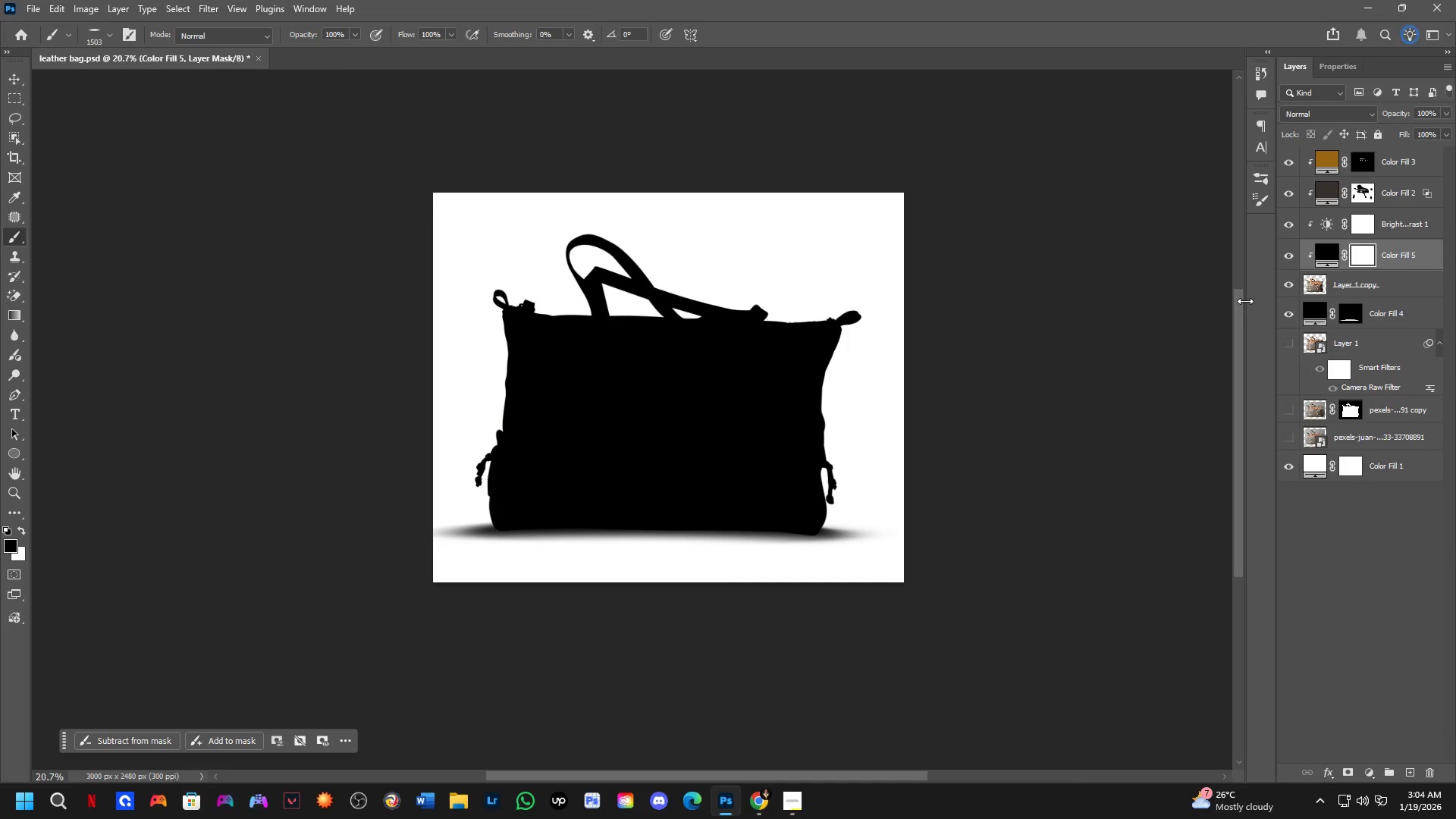 
key(Control+I)
 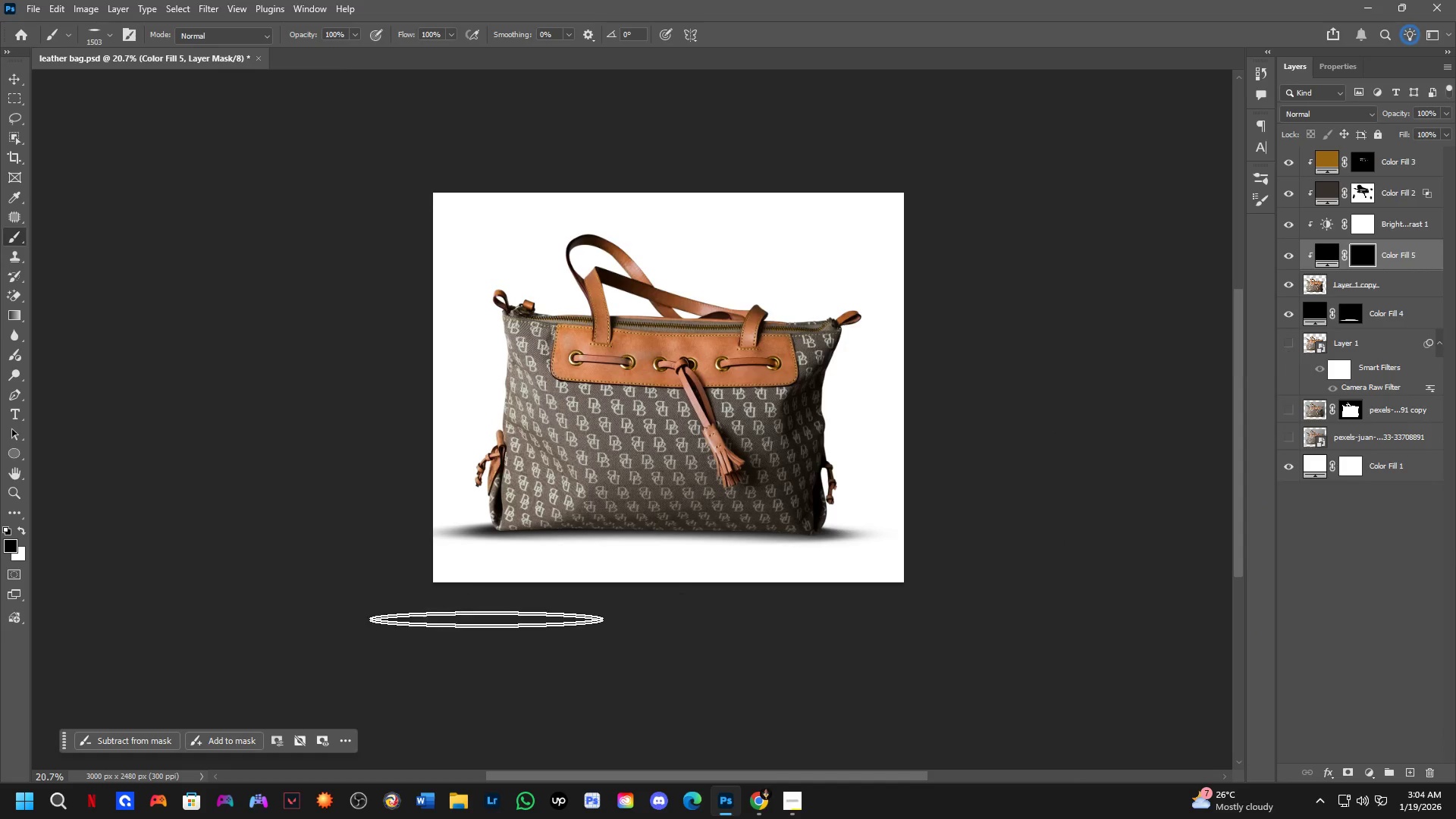 
scroll: coordinate [538, 573], scroll_direction: up, amount: 8.0
 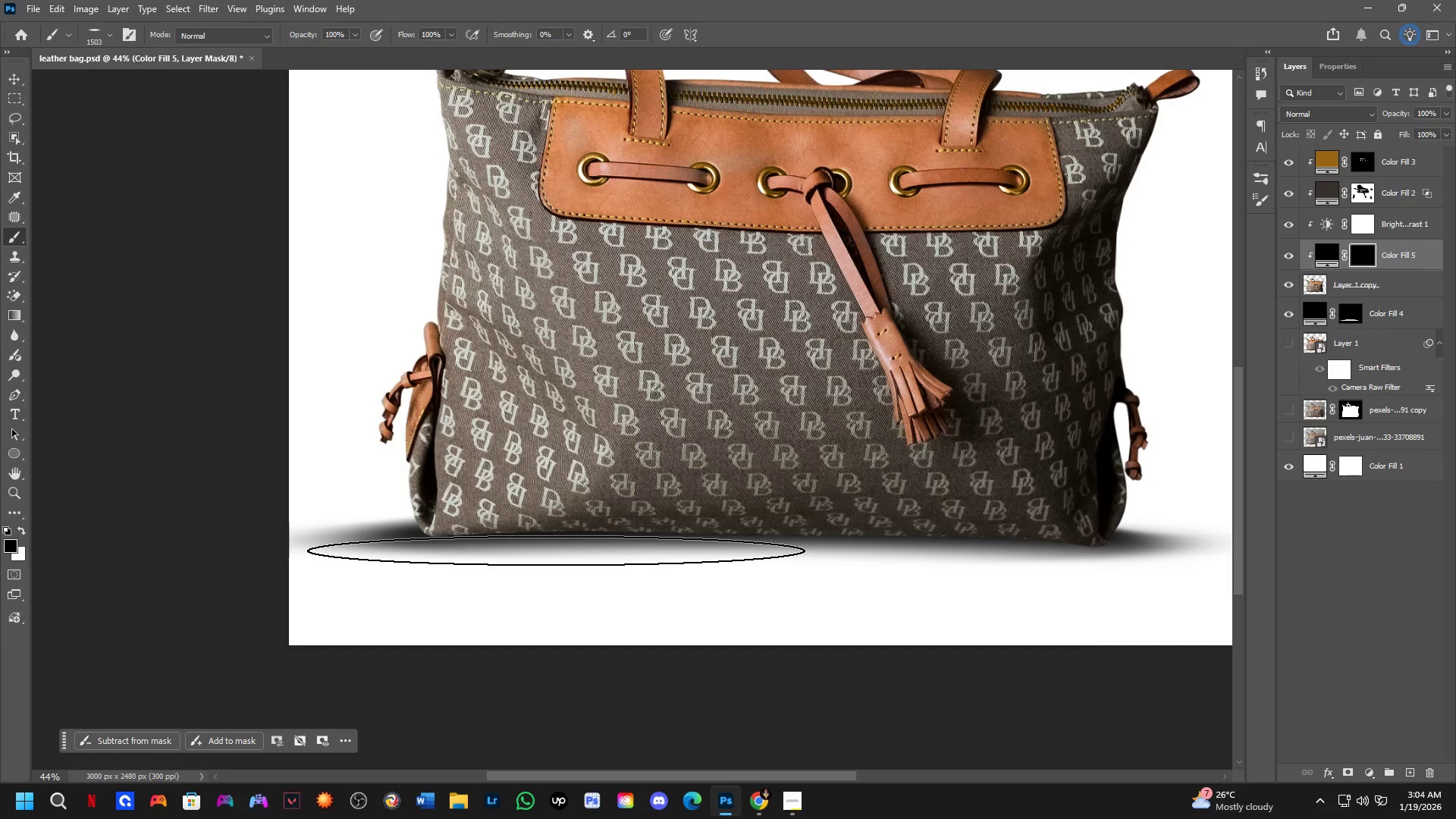 
left_click_drag(start_coordinate=[566, 541], to_coordinate=[560, 560])
 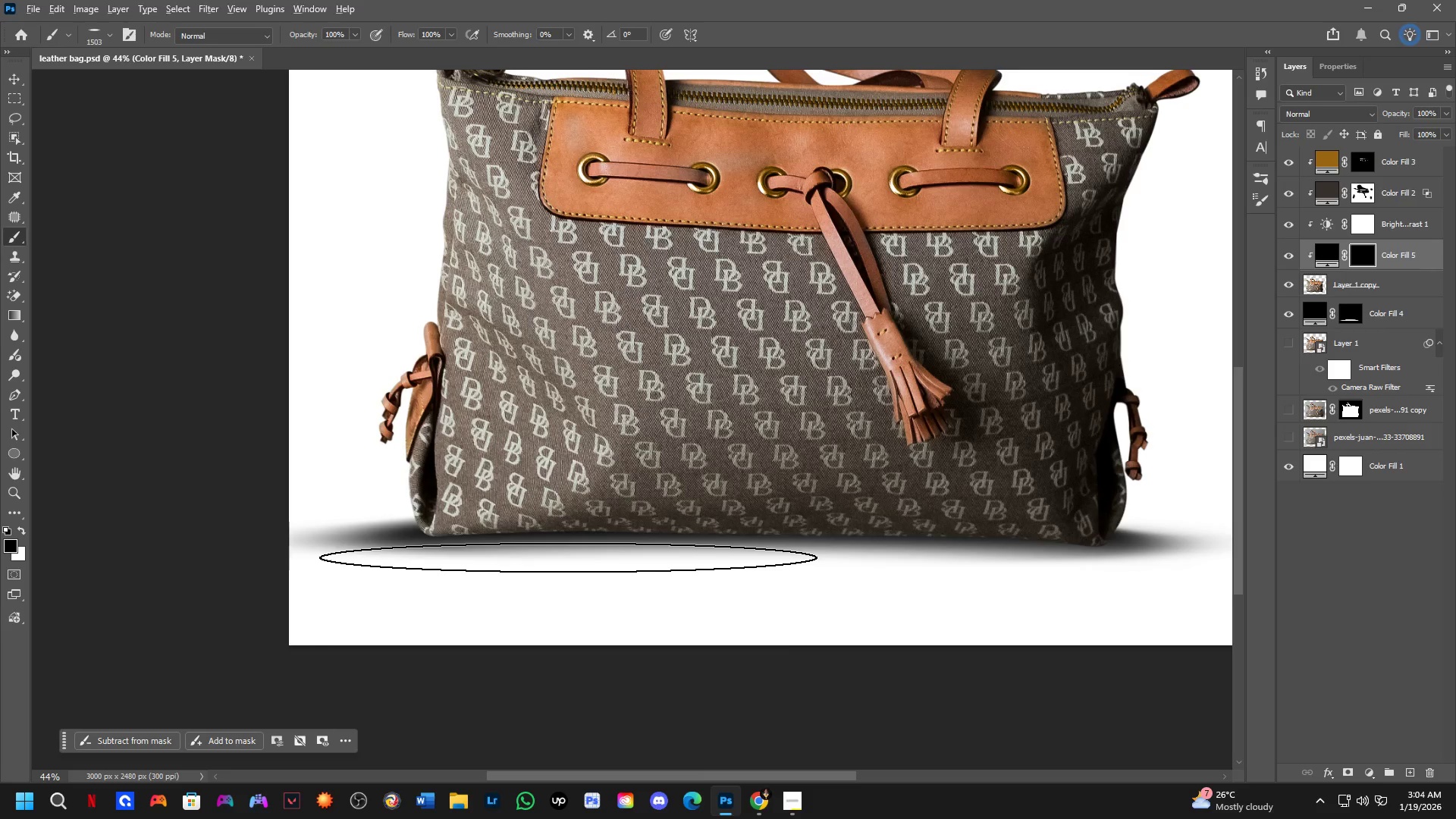 
key(Alt+AltLeft)
 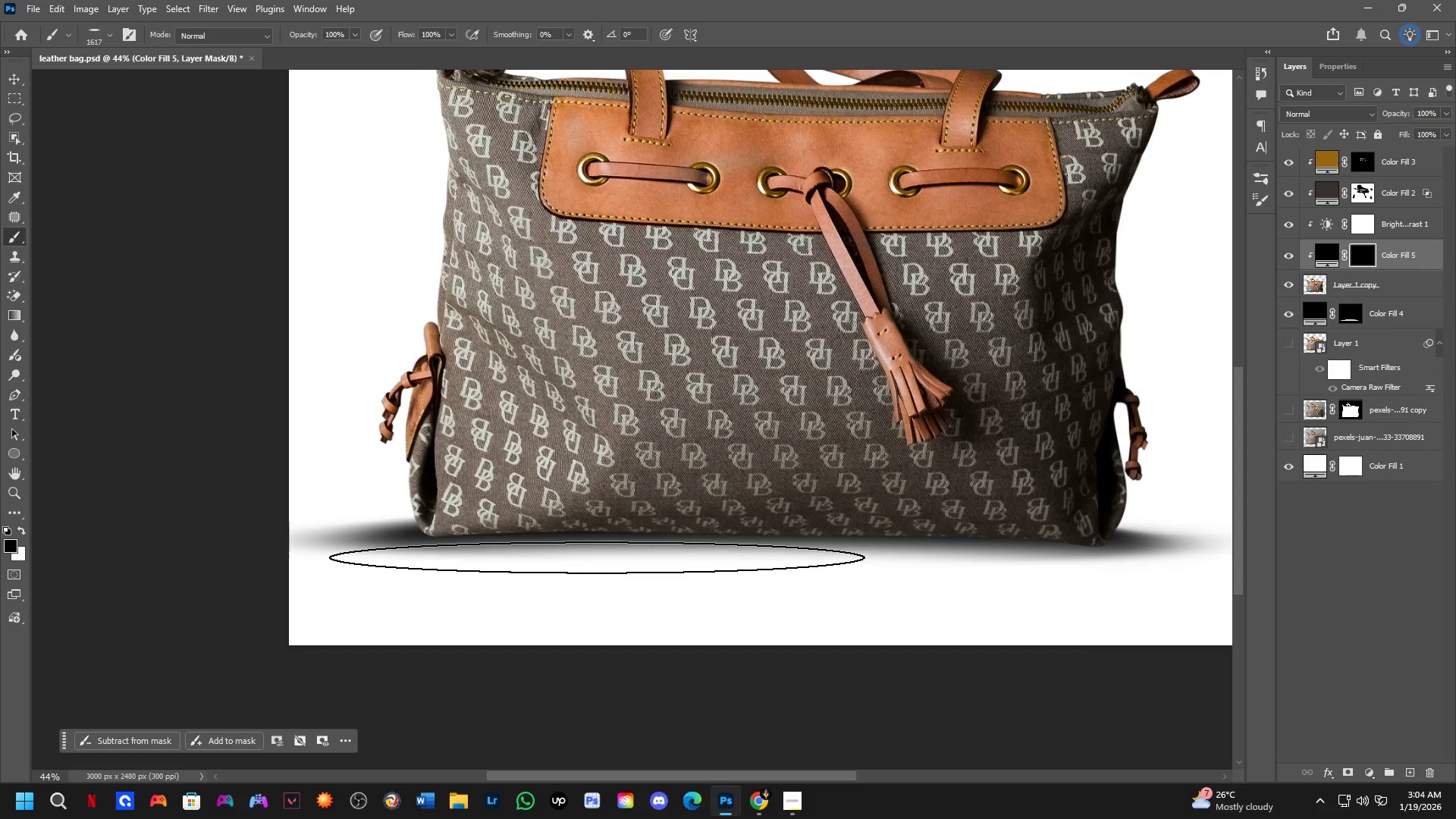 
key(X)
 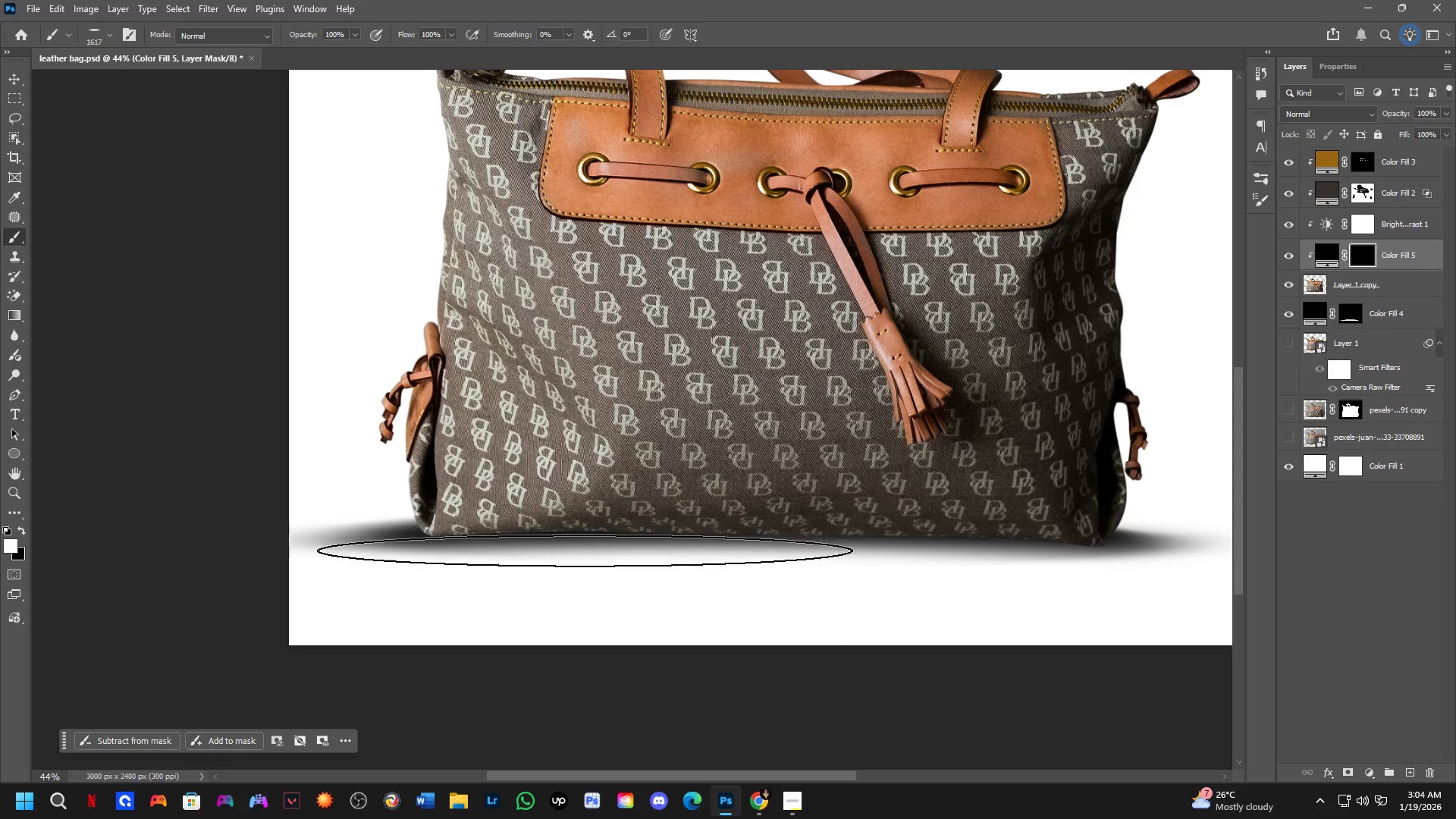 
key(Alt+AltLeft)
 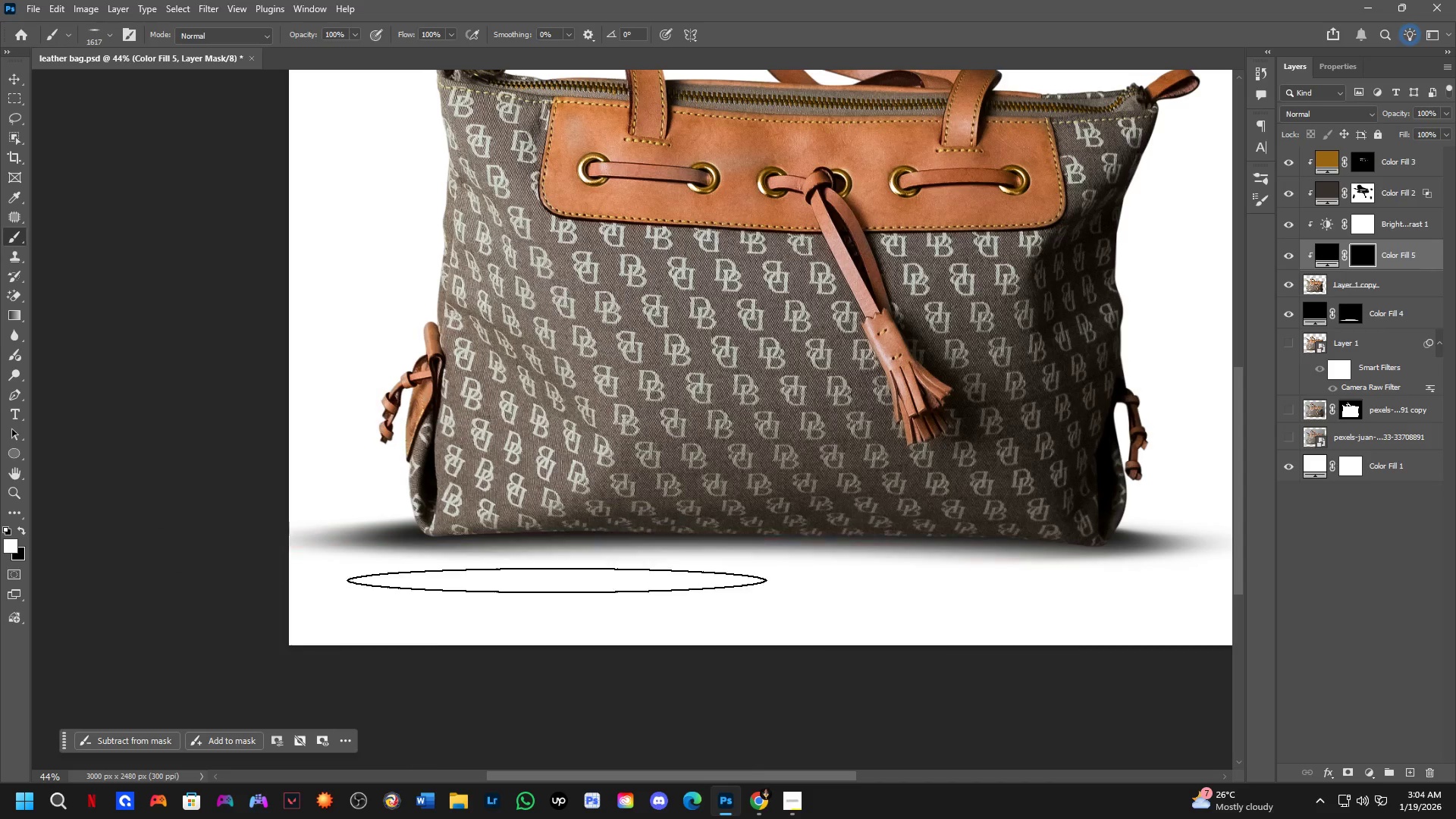 
key(Alt+AltLeft)
 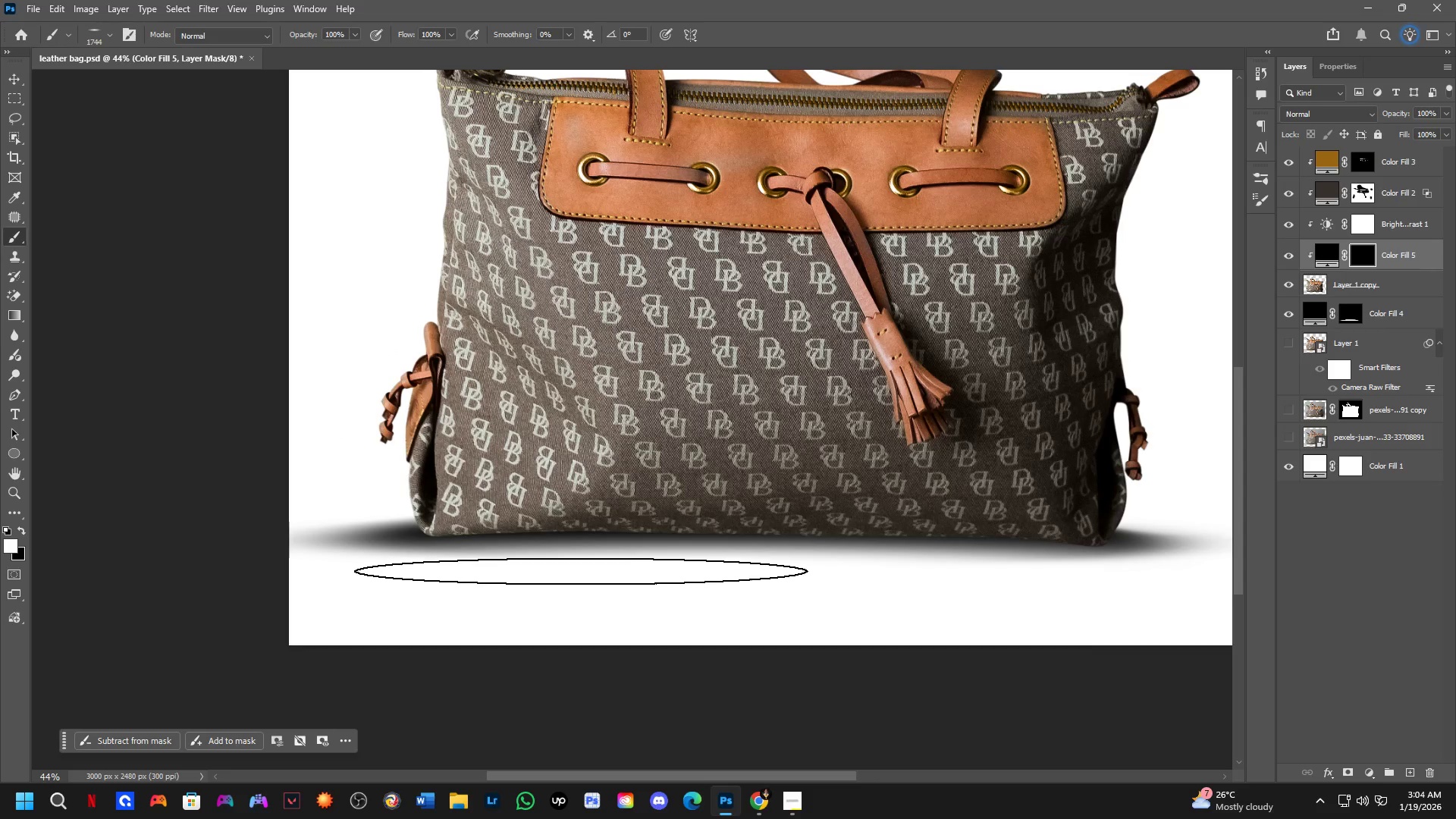 
left_click_drag(start_coordinate=[581, 570], to_coordinate=[915, 560])
 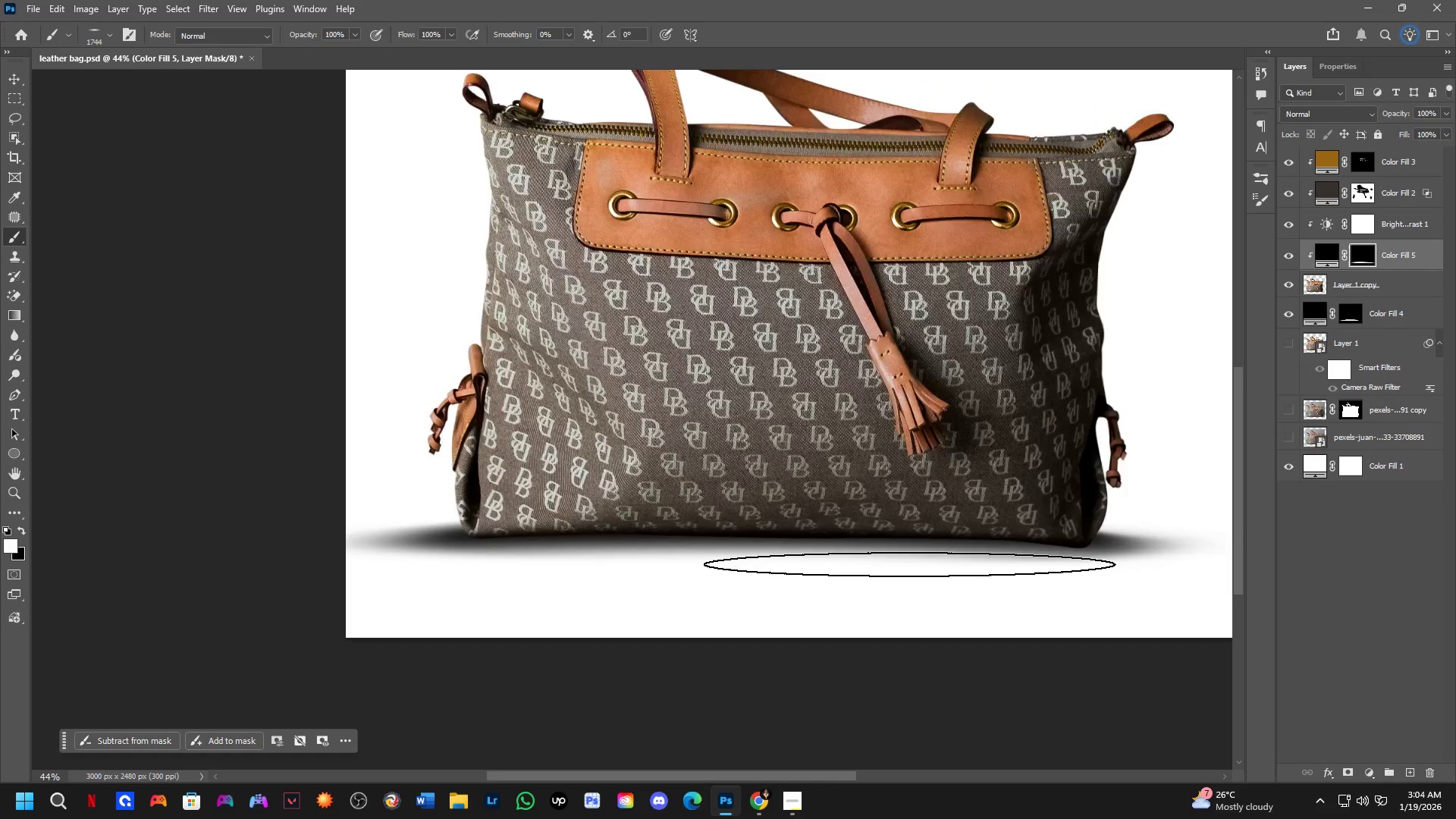 
hold_key(key=Space, duration=0.61)
 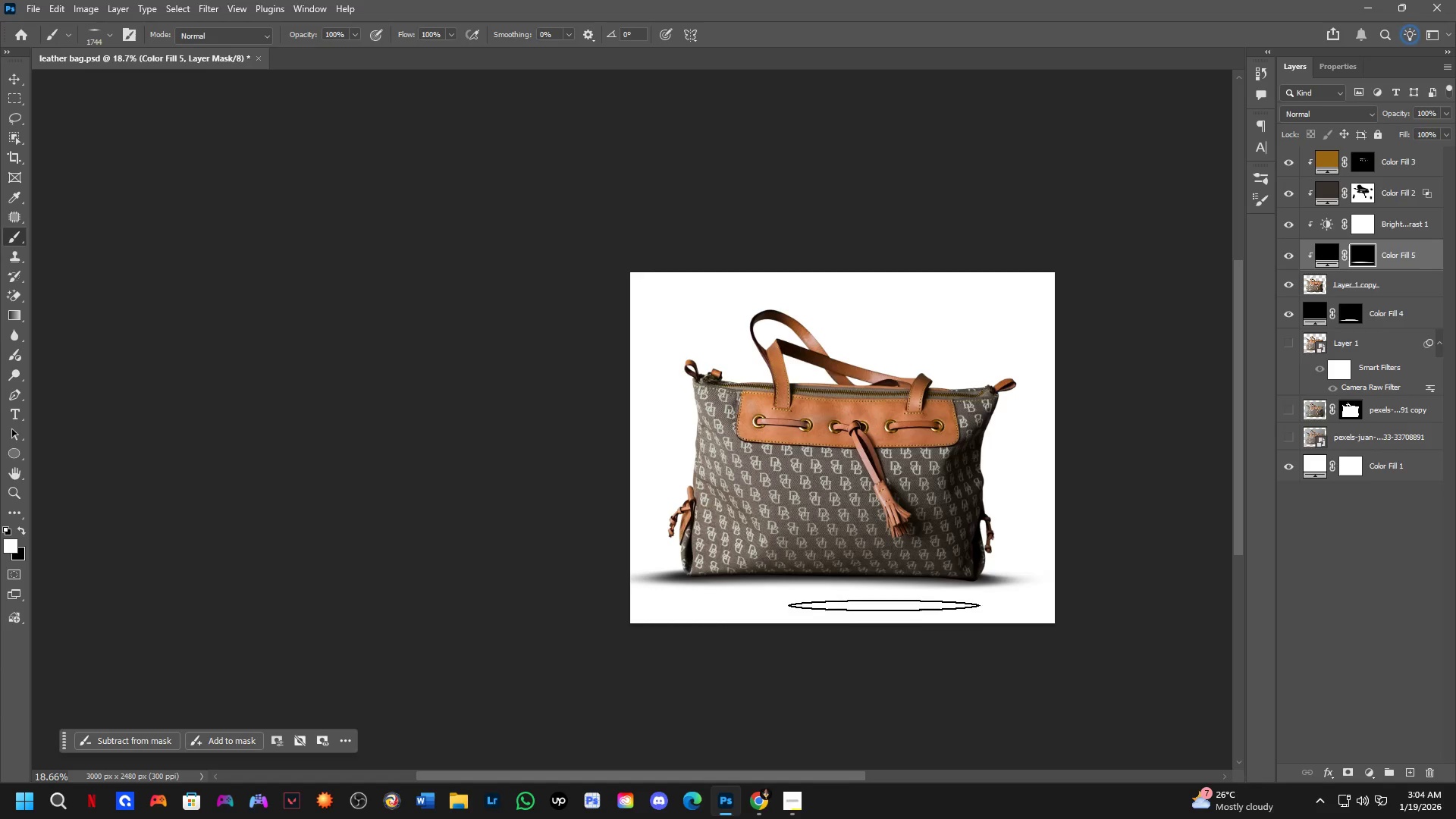 
left_click_drag(start_coordinate=[934, 626], to_coordinate=[925, 643])
 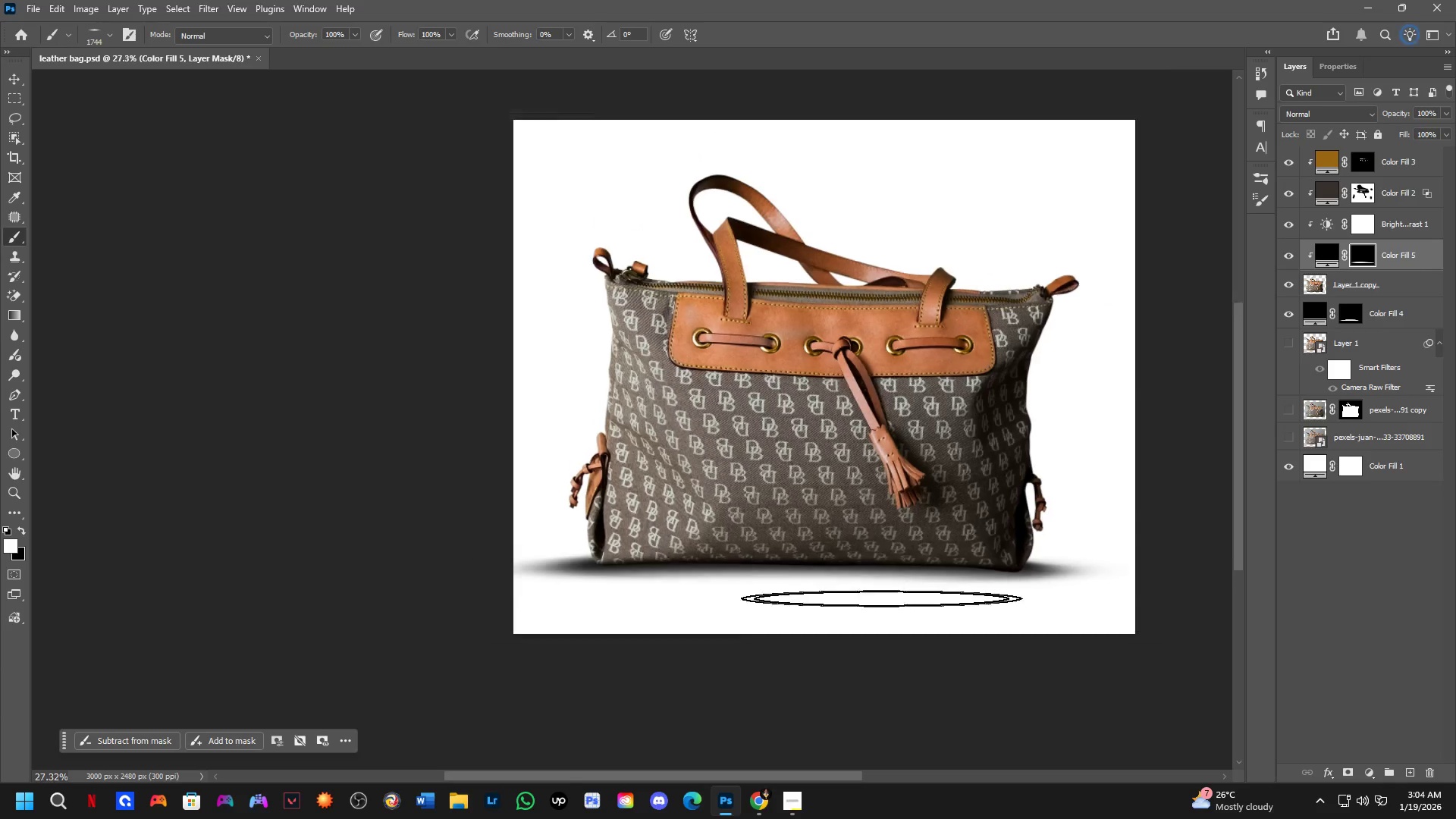 
scroll: coordinate [909, 568], scroll_direction: down, amount: 4.0
 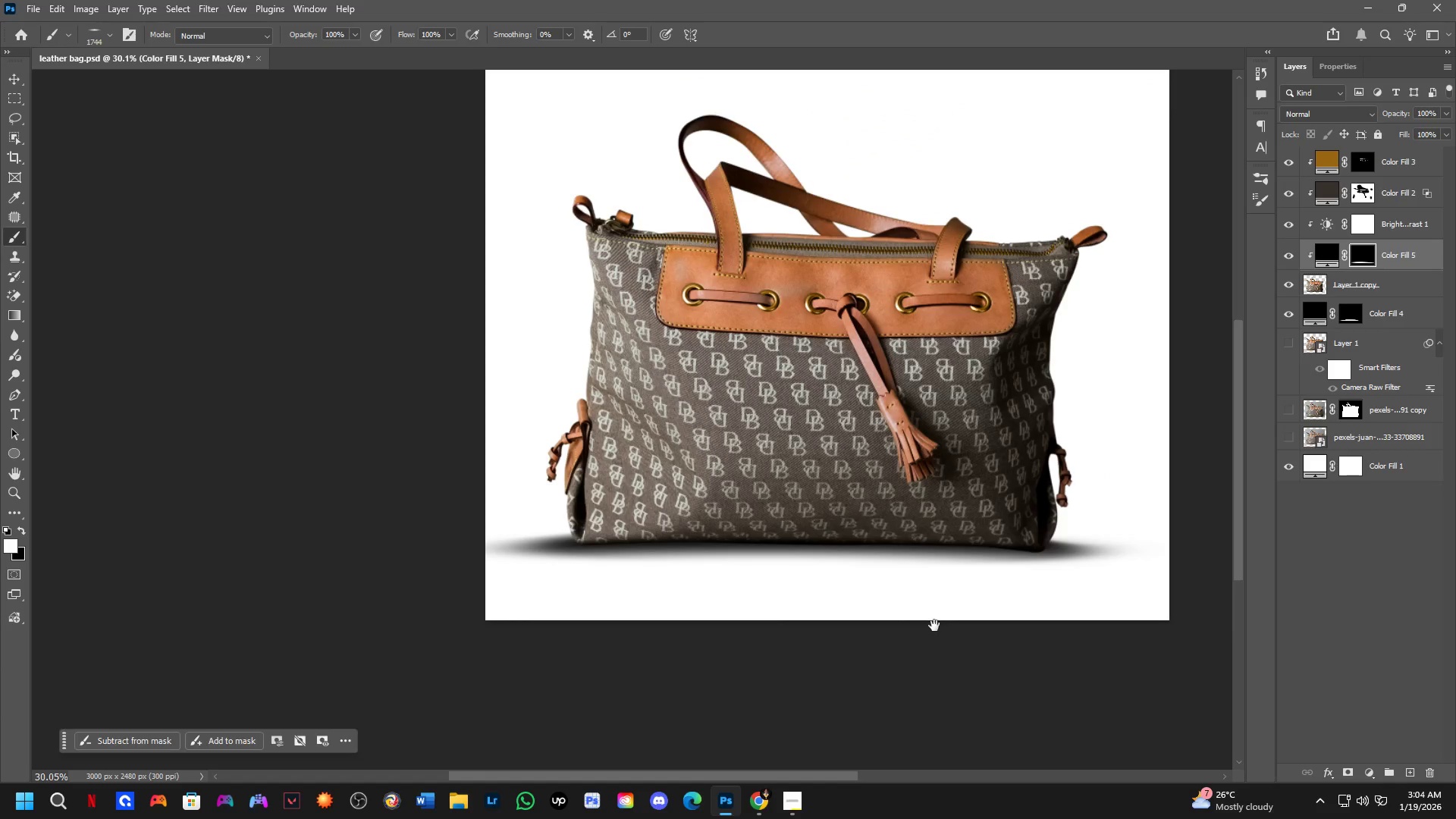 
hold_key(key=Space, duration=0.55)
 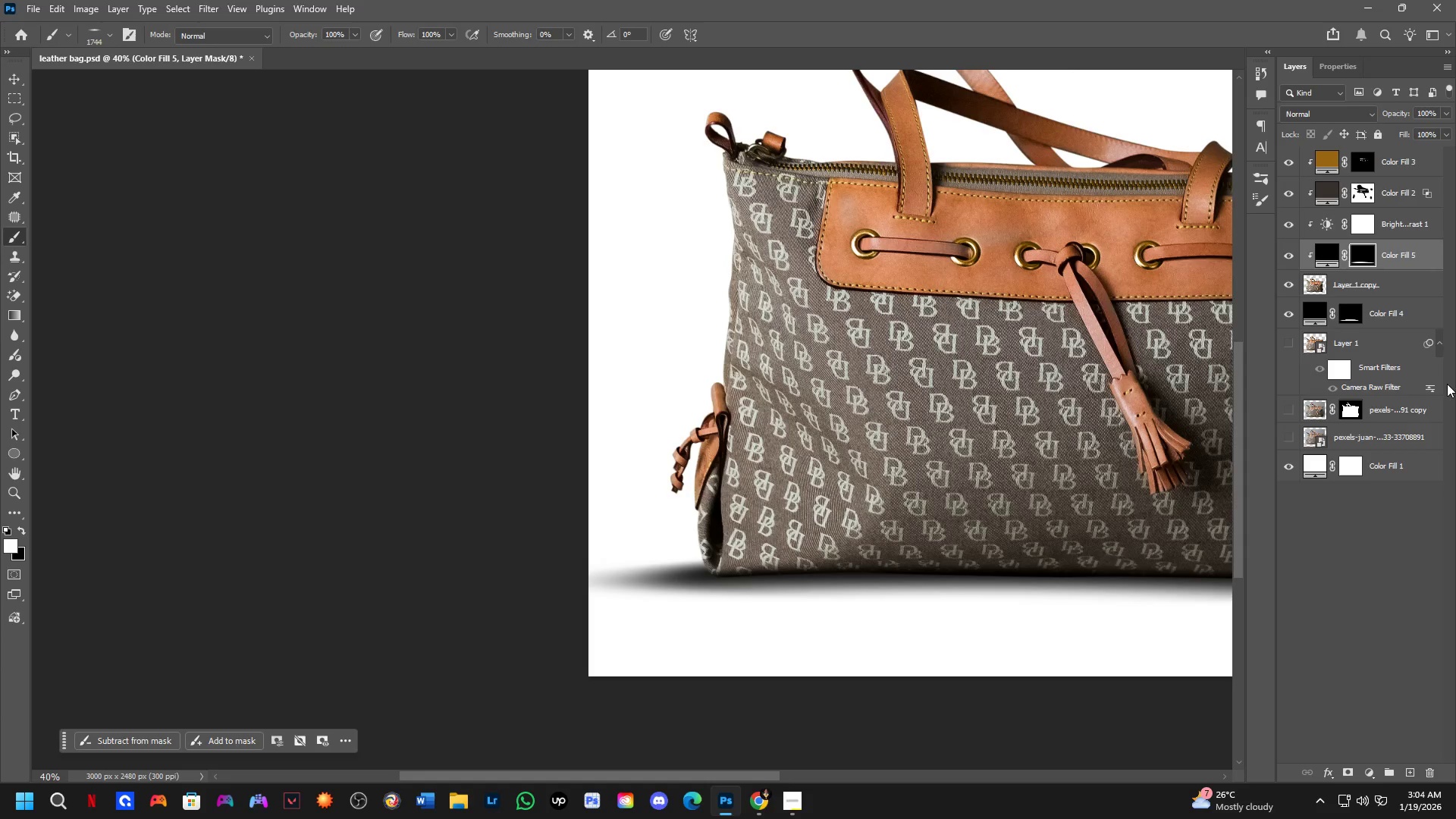 
left_click_drag(start_coordinate=[897, 635], to_coordinate=[890, 635])
 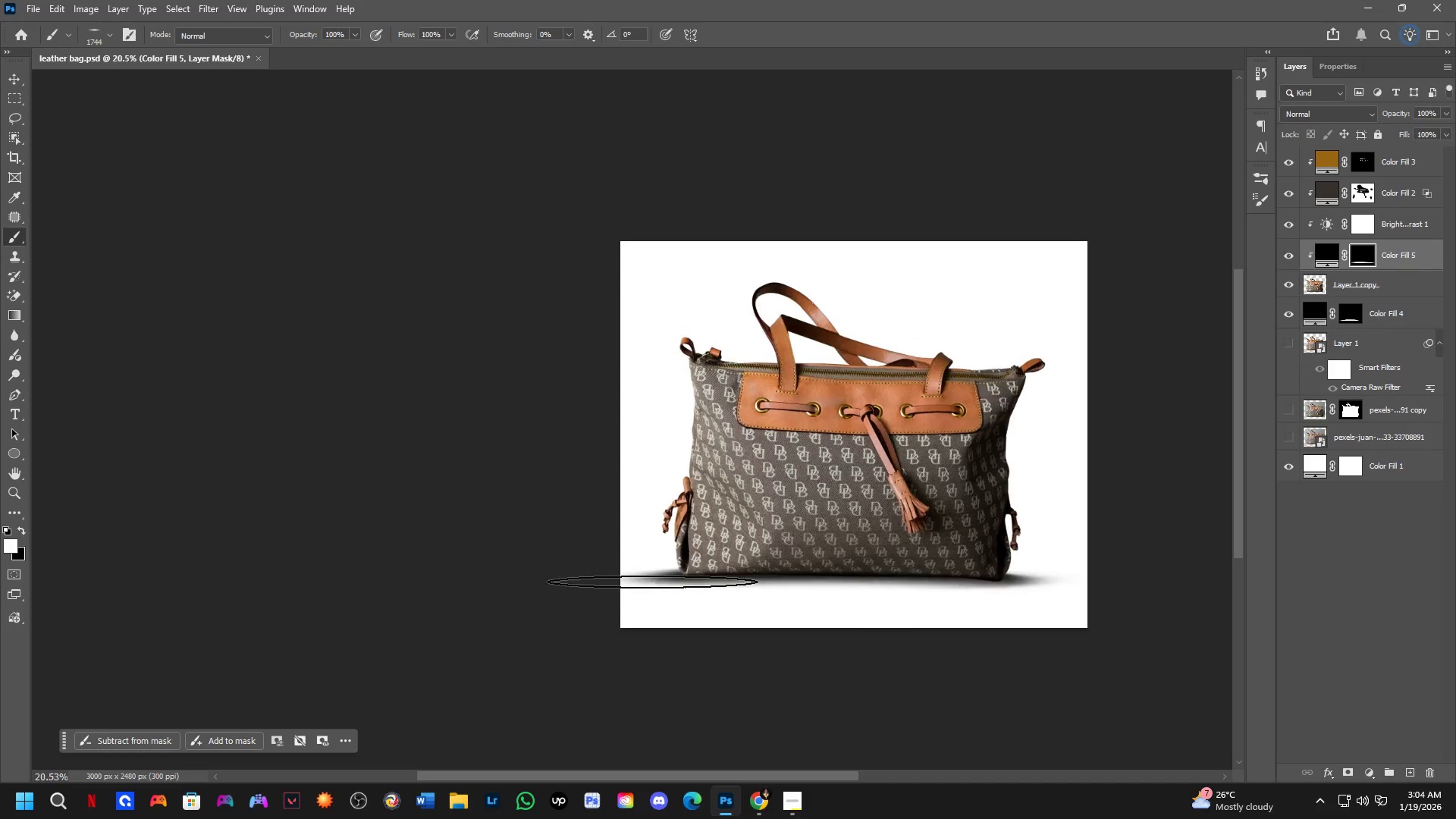 
scroll: coordinate [883, 604], scroll_direction: down, amount: 5.0
 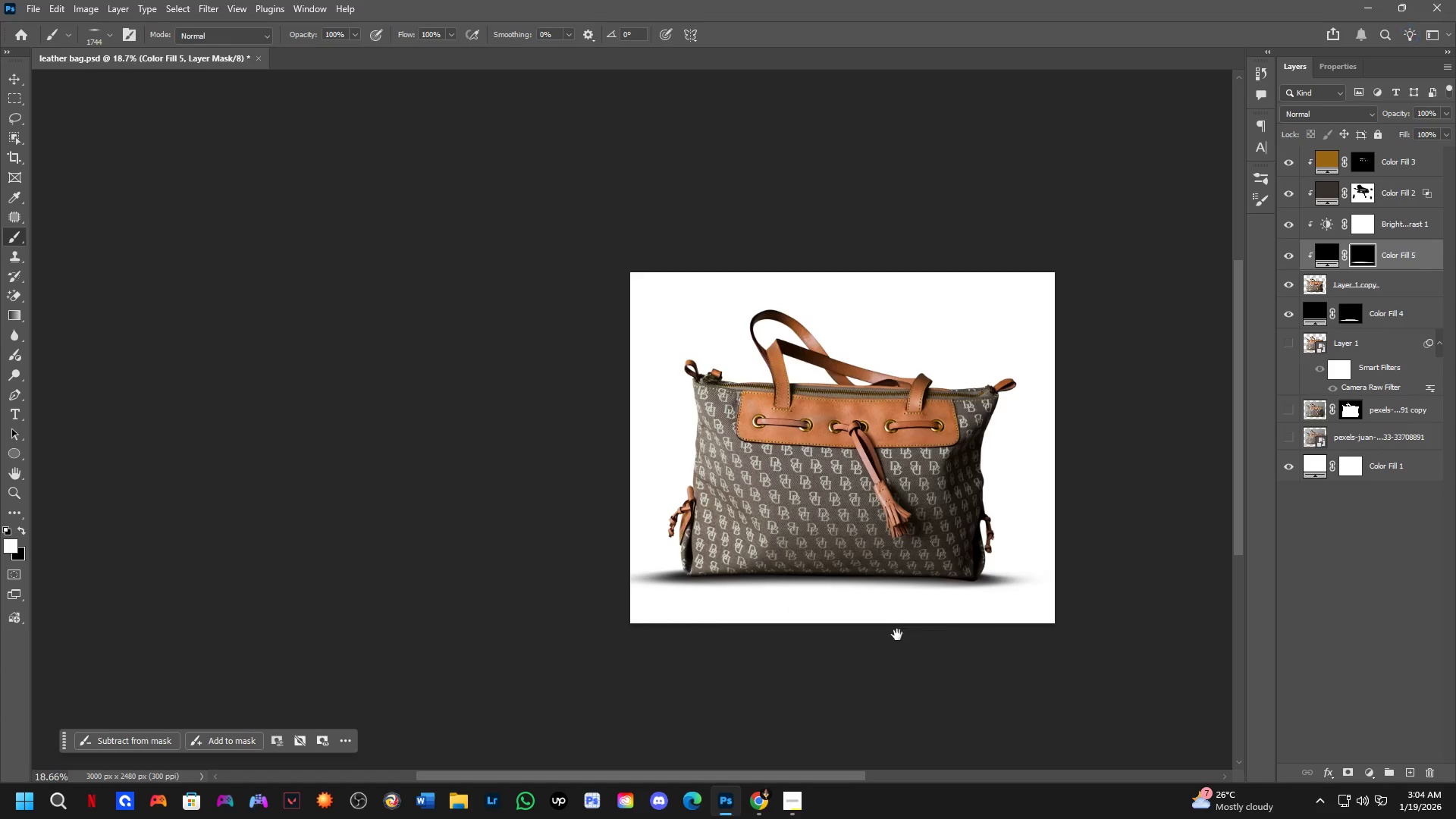 
scroll: coordinate [668, 551], scroll_direction: up, amount: 8.0
 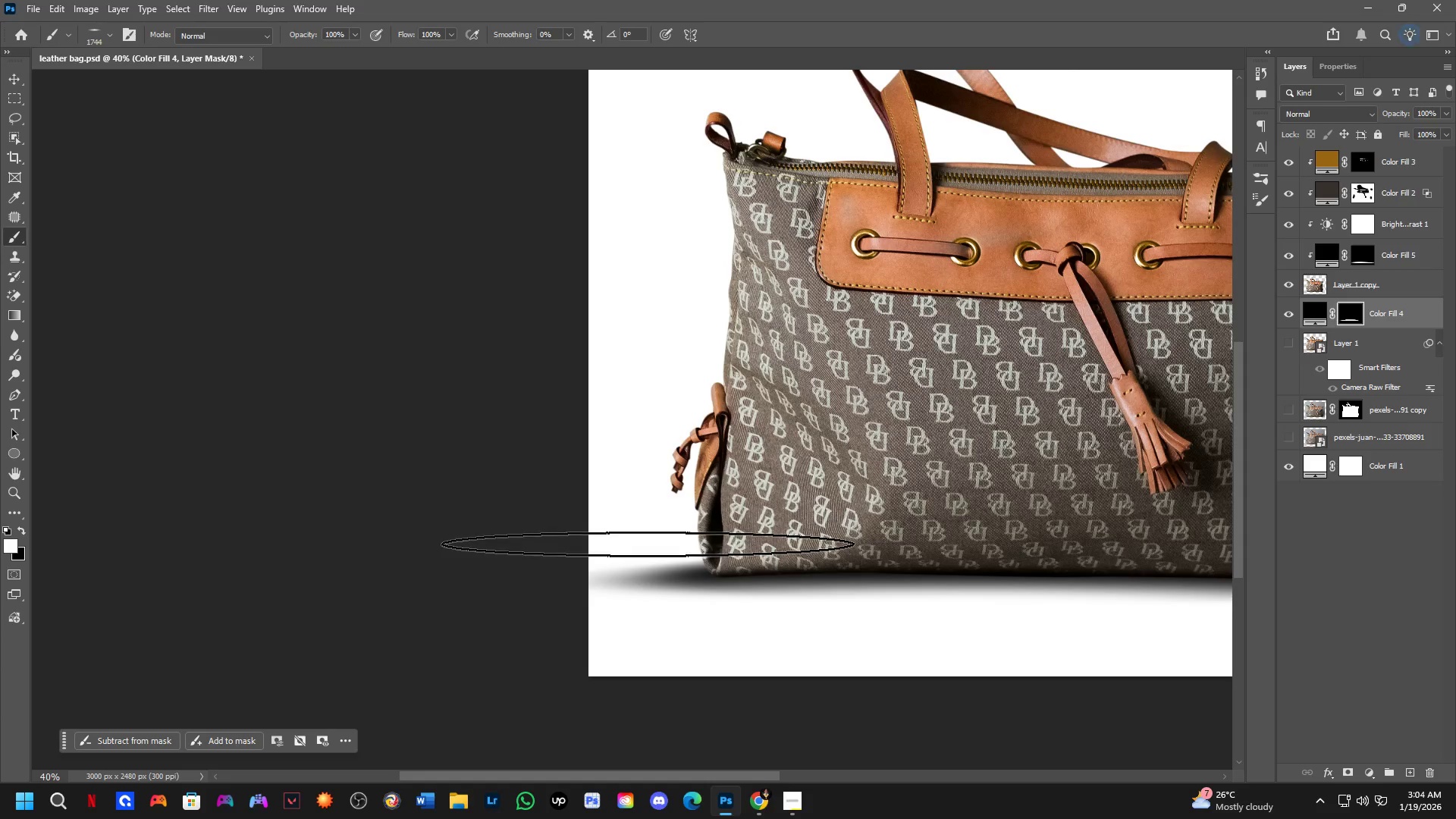 
hold_key(key=AltLeft, duration=0.69)
 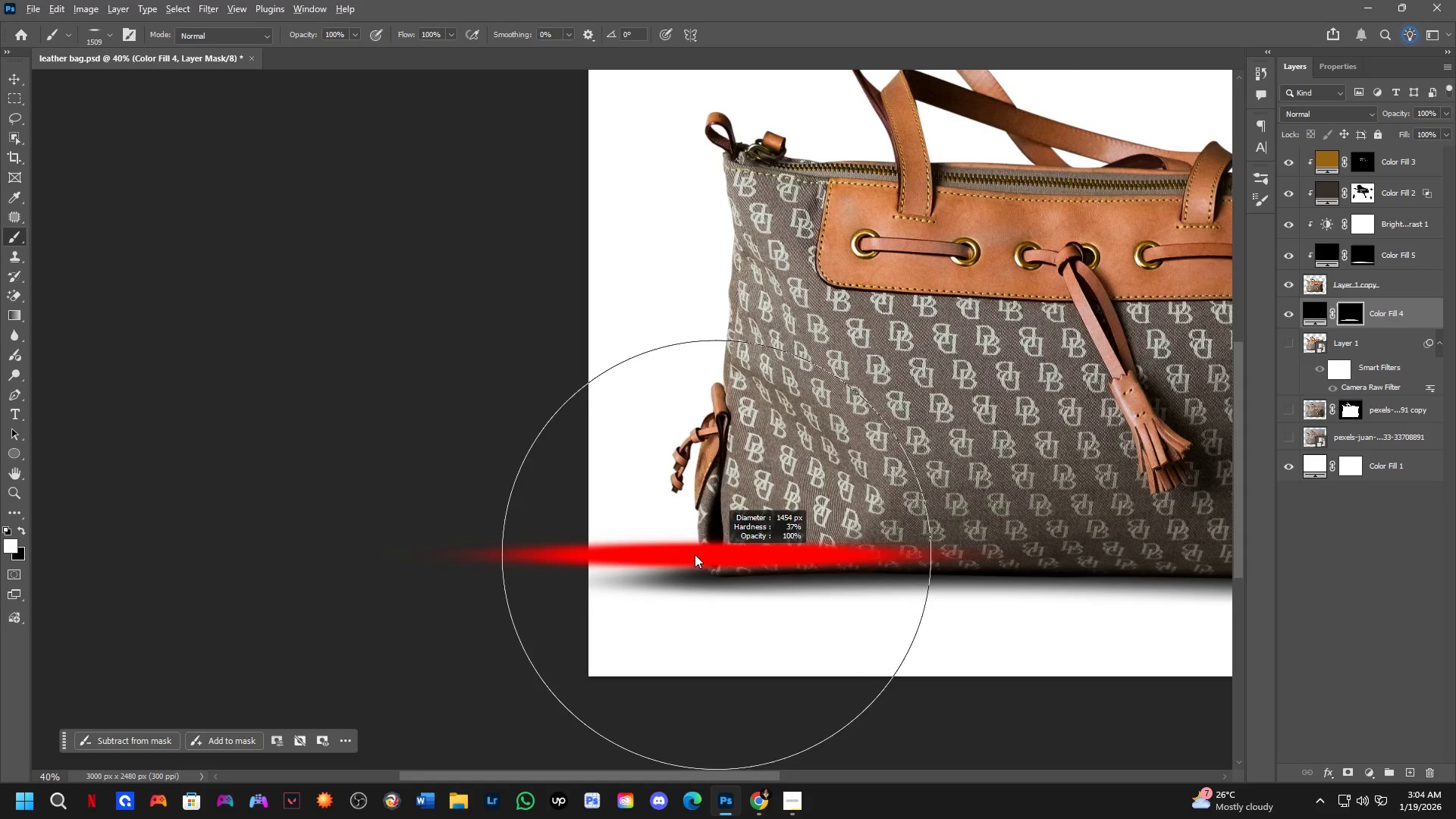 
key(Alt+AltLeft)
 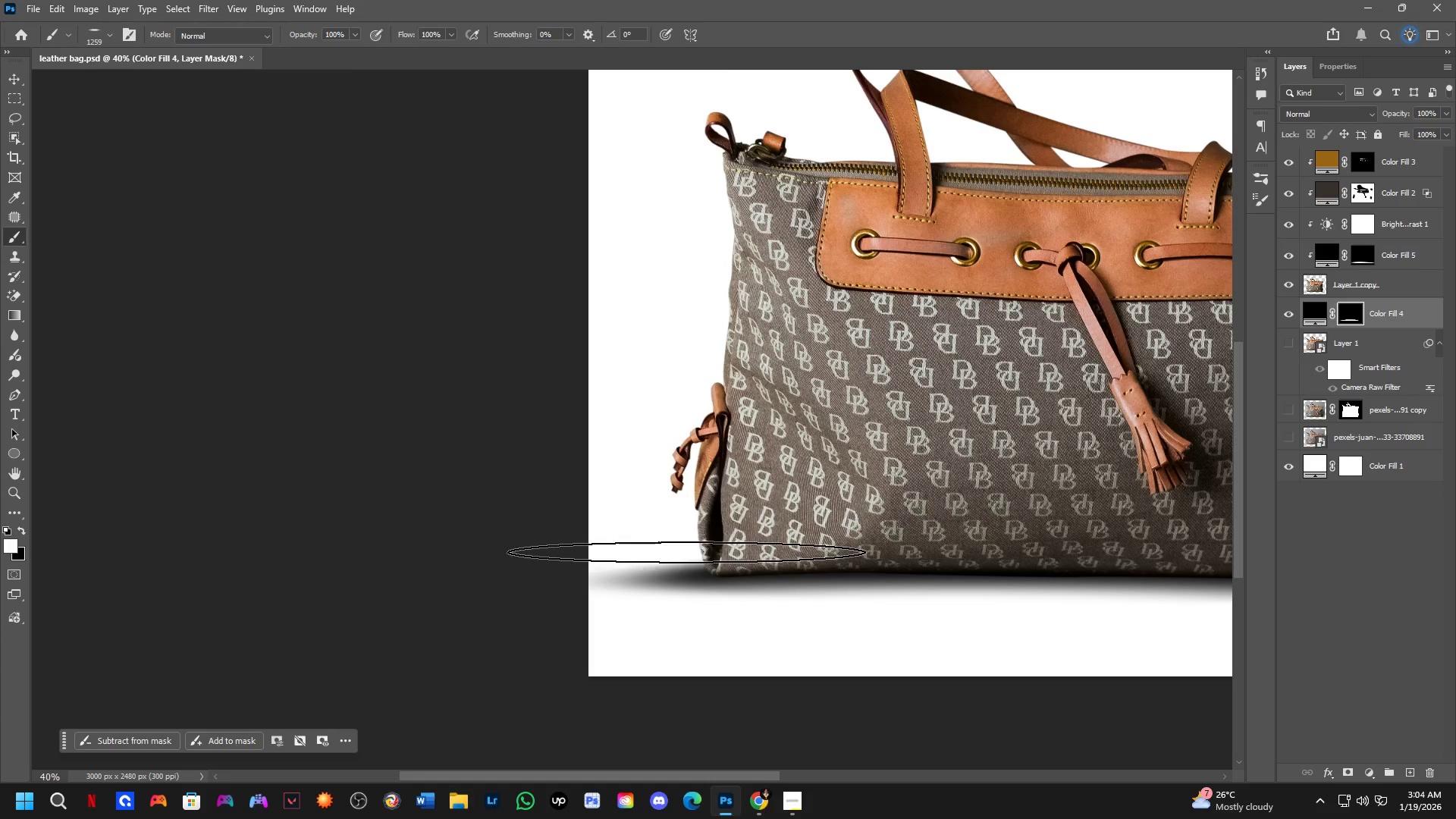 
left_click_drag(start_coordinate=[686, 552], to_coordinate=[703, 562])
 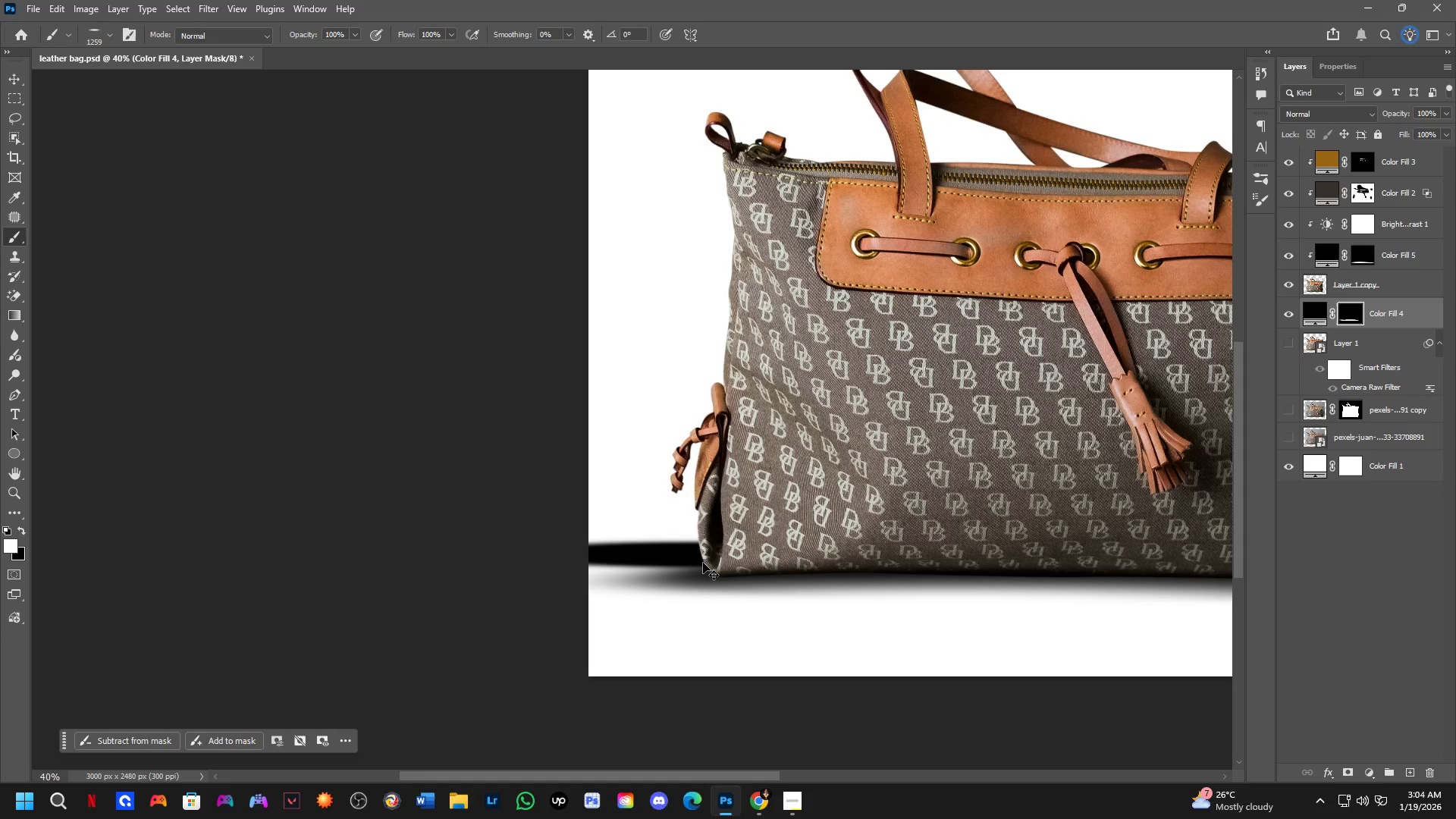 
key(Control+ControlLeft)
 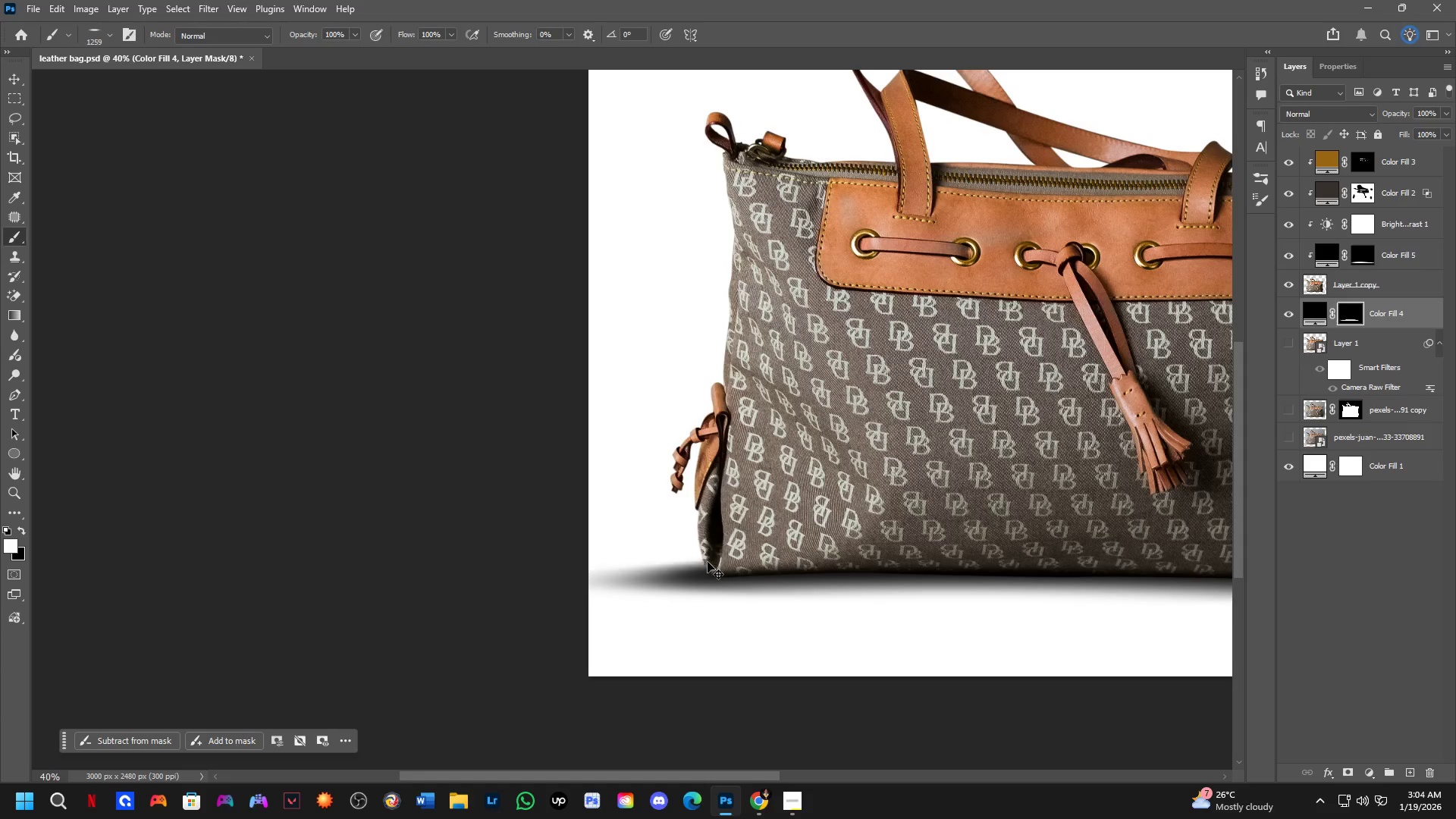 
key(Control+Z)
 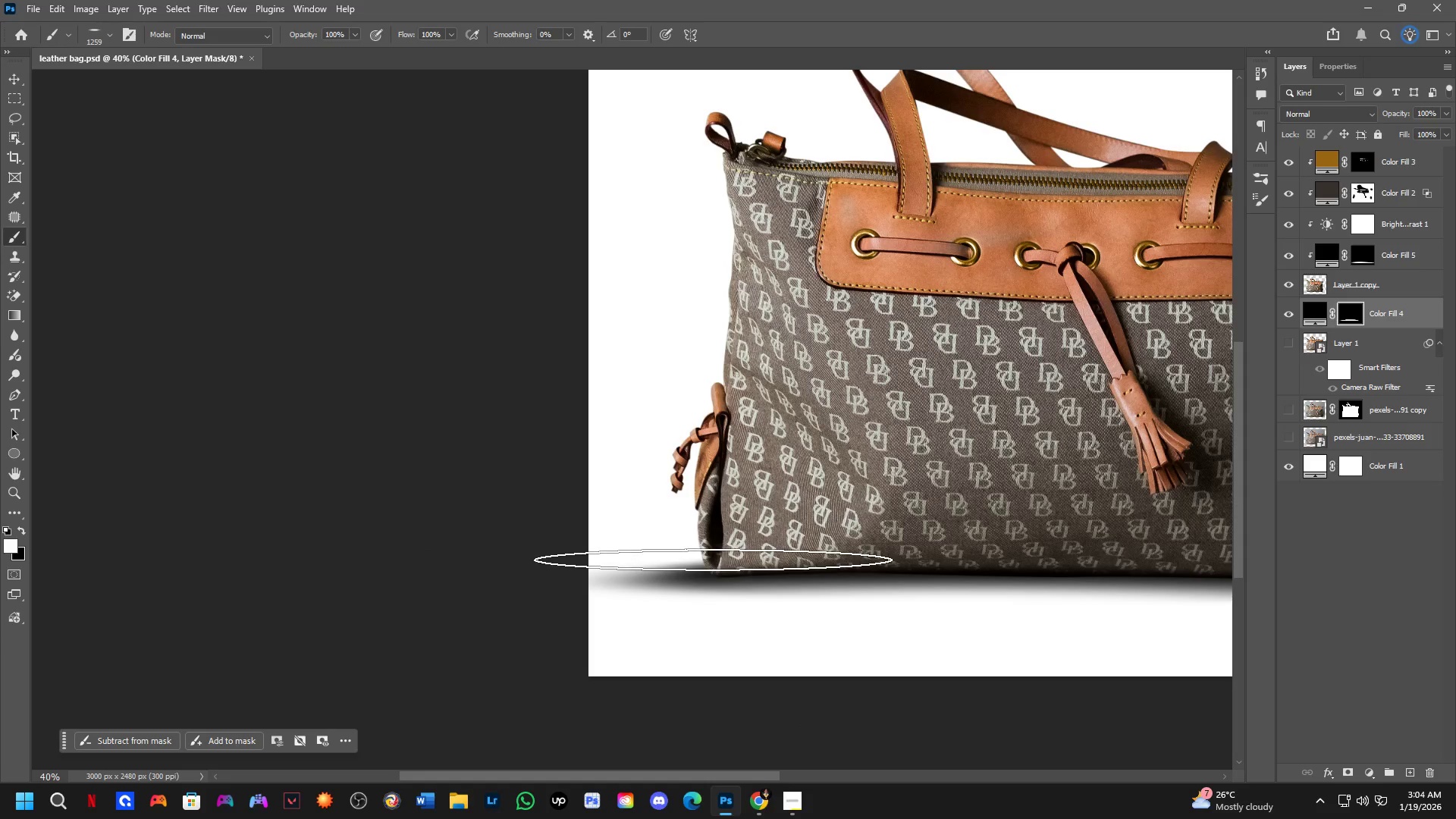 
key(X)
 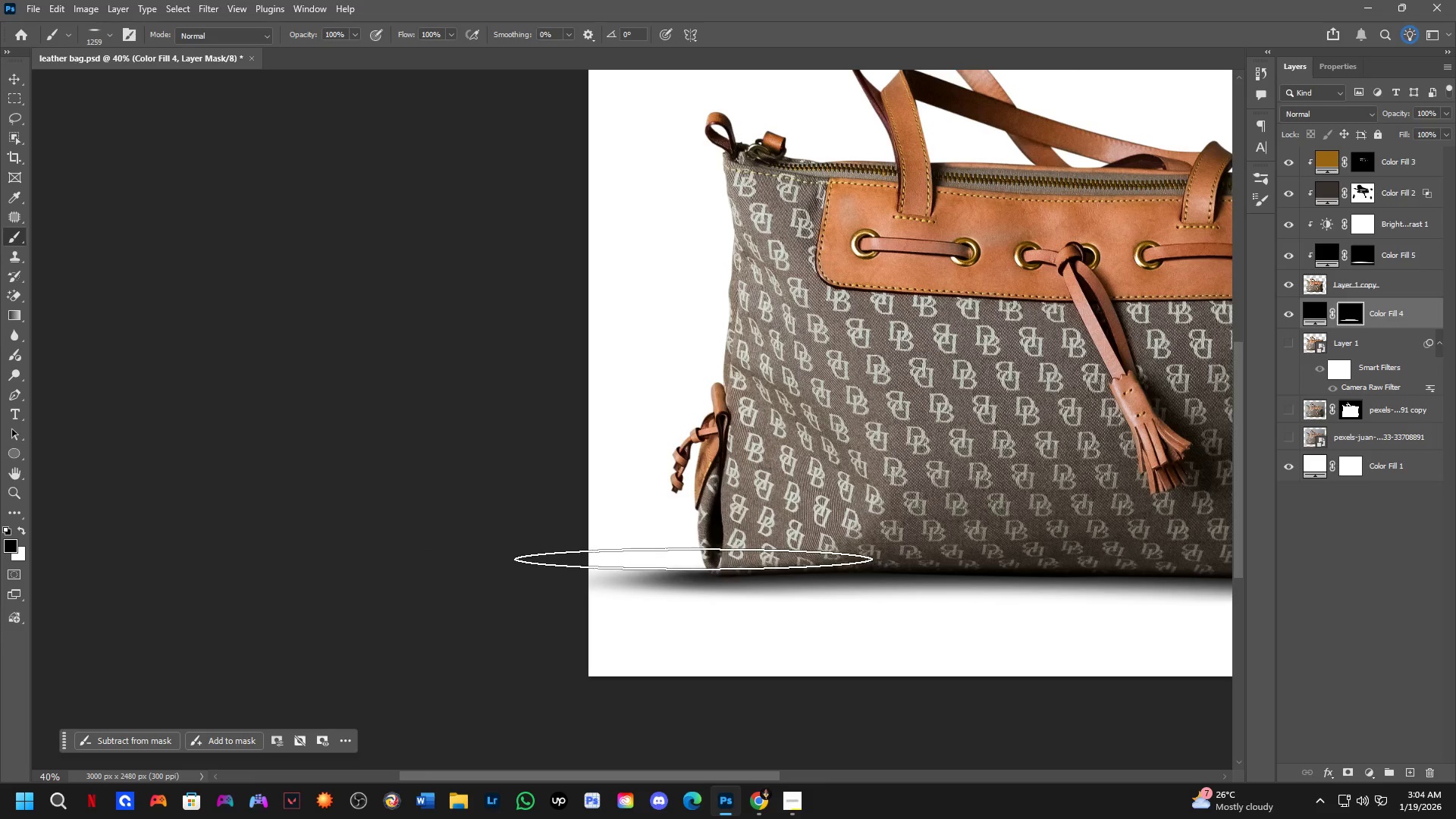 
left_click_drag(start_coordinate=[711, 560], to_coordinate=[541, 575])
 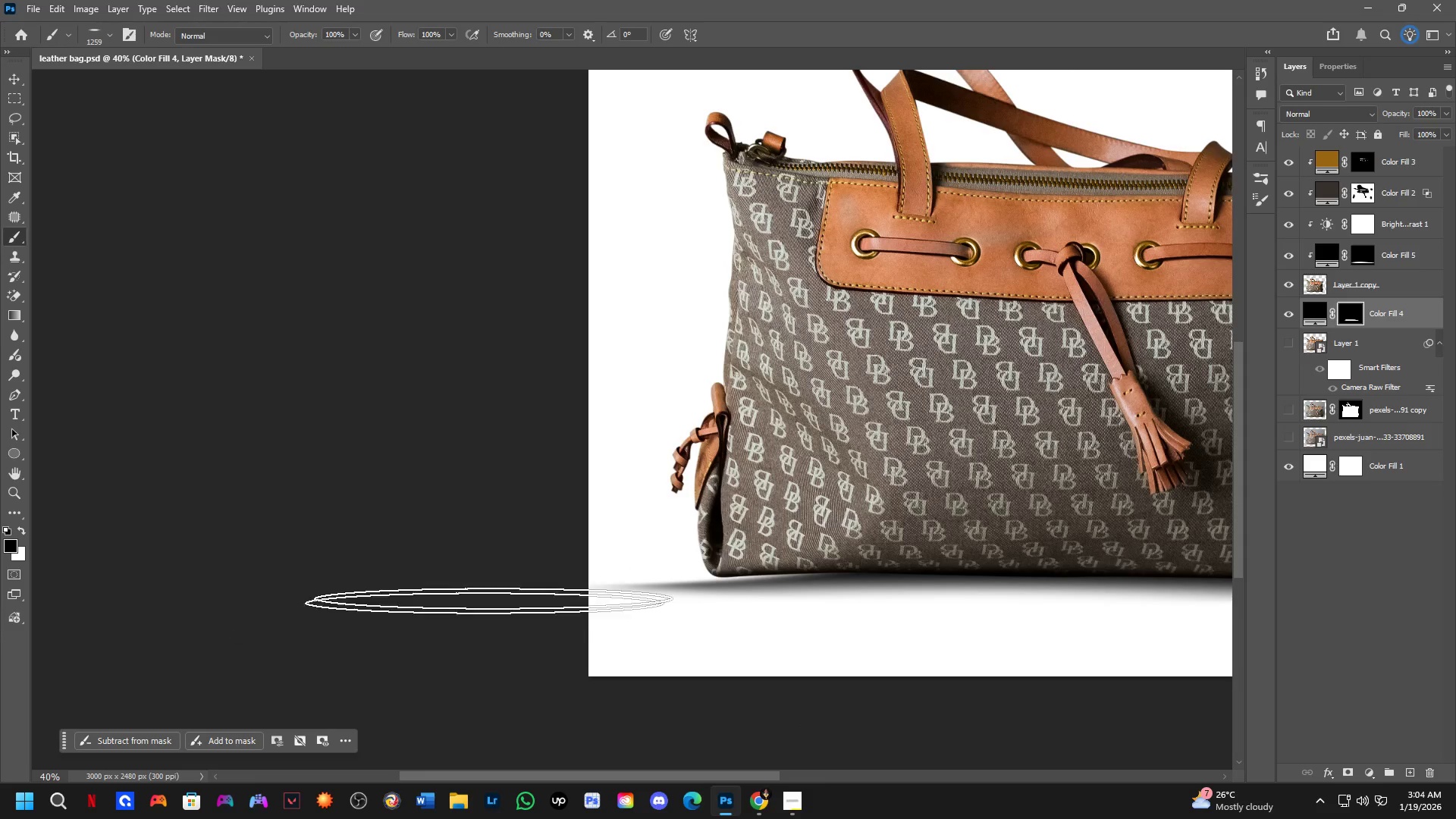 
key(Control+ControlLeft)
 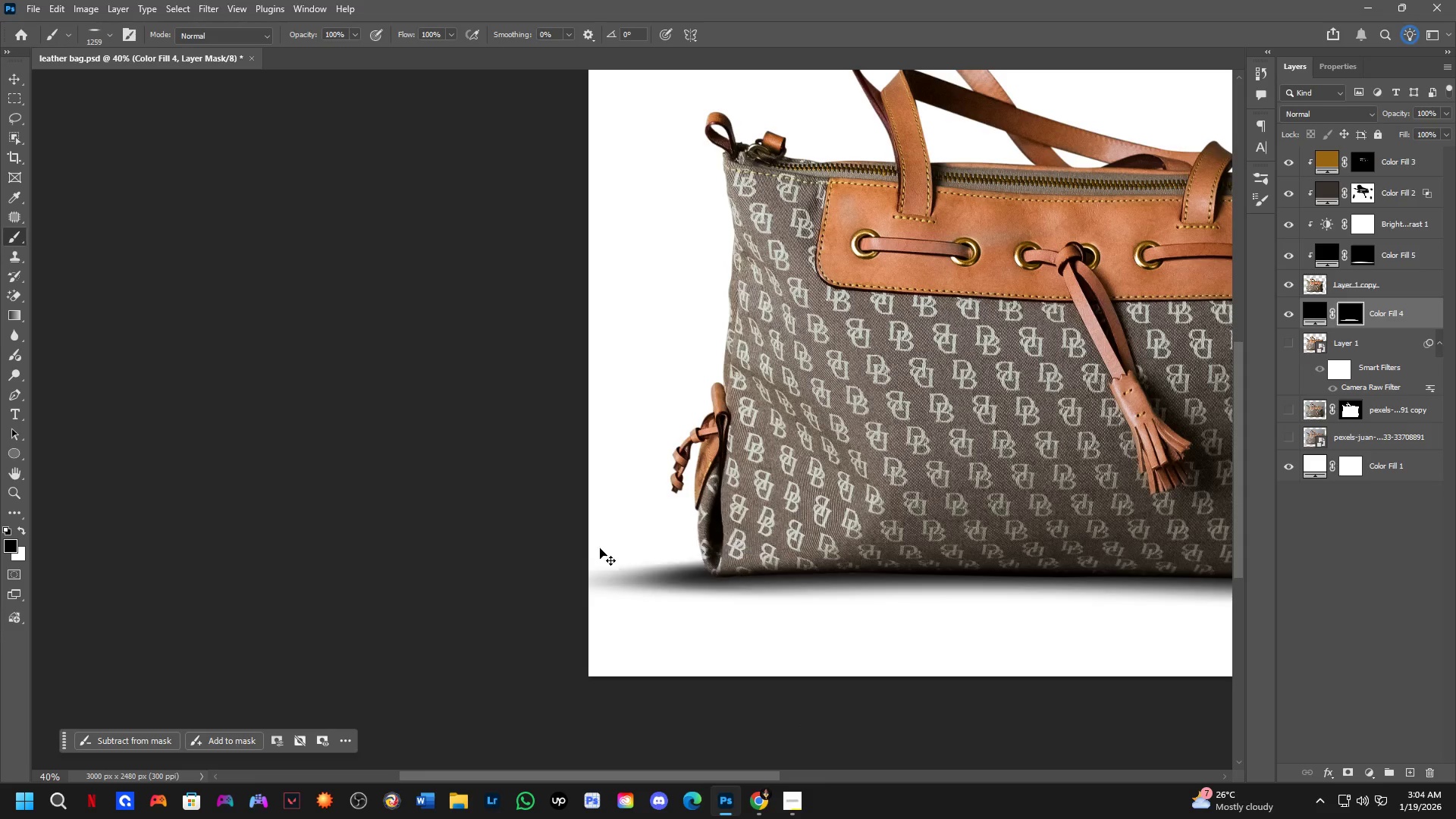 
key(Control+Z)
 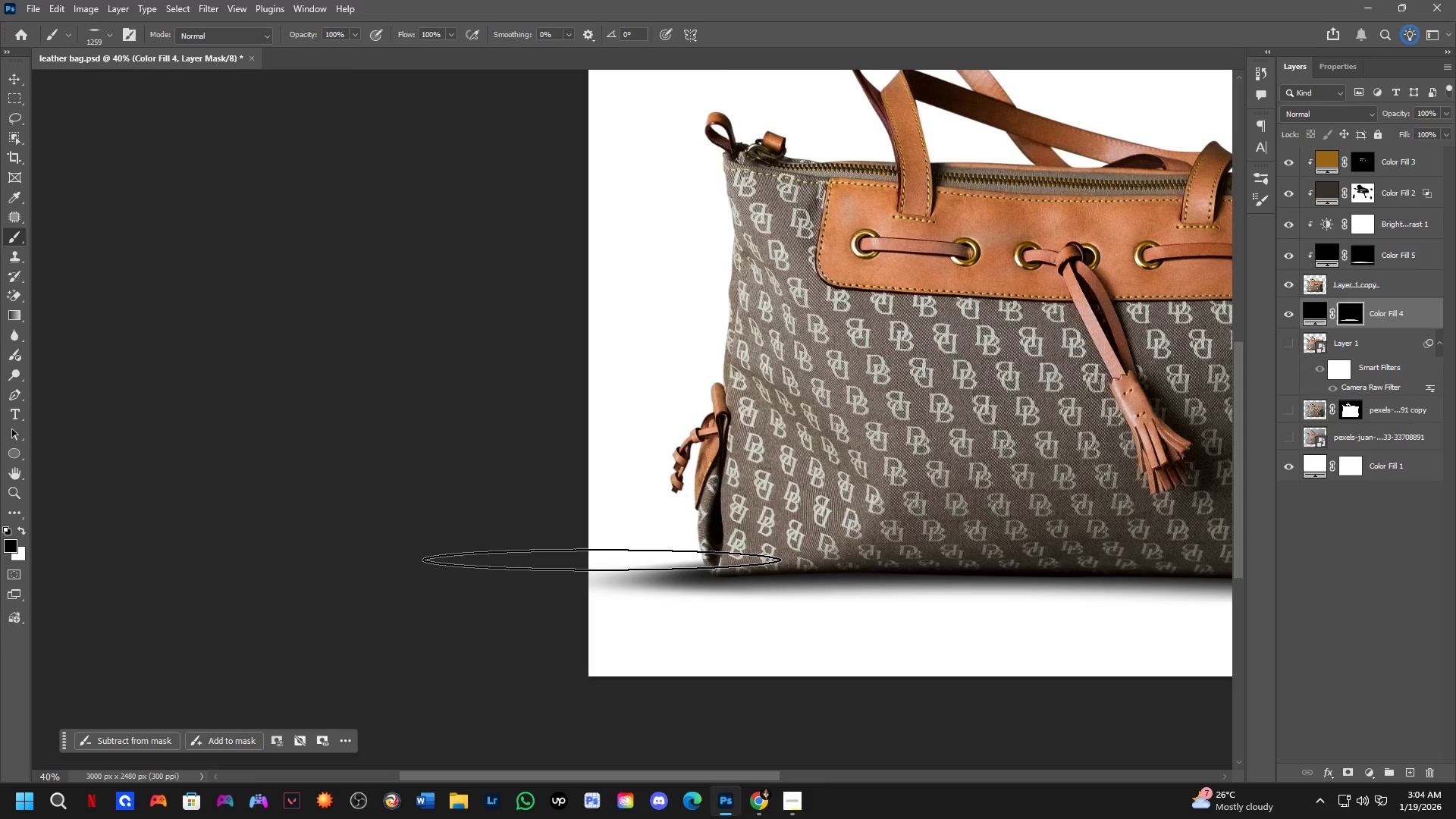 
left_click([601, 560])
 